 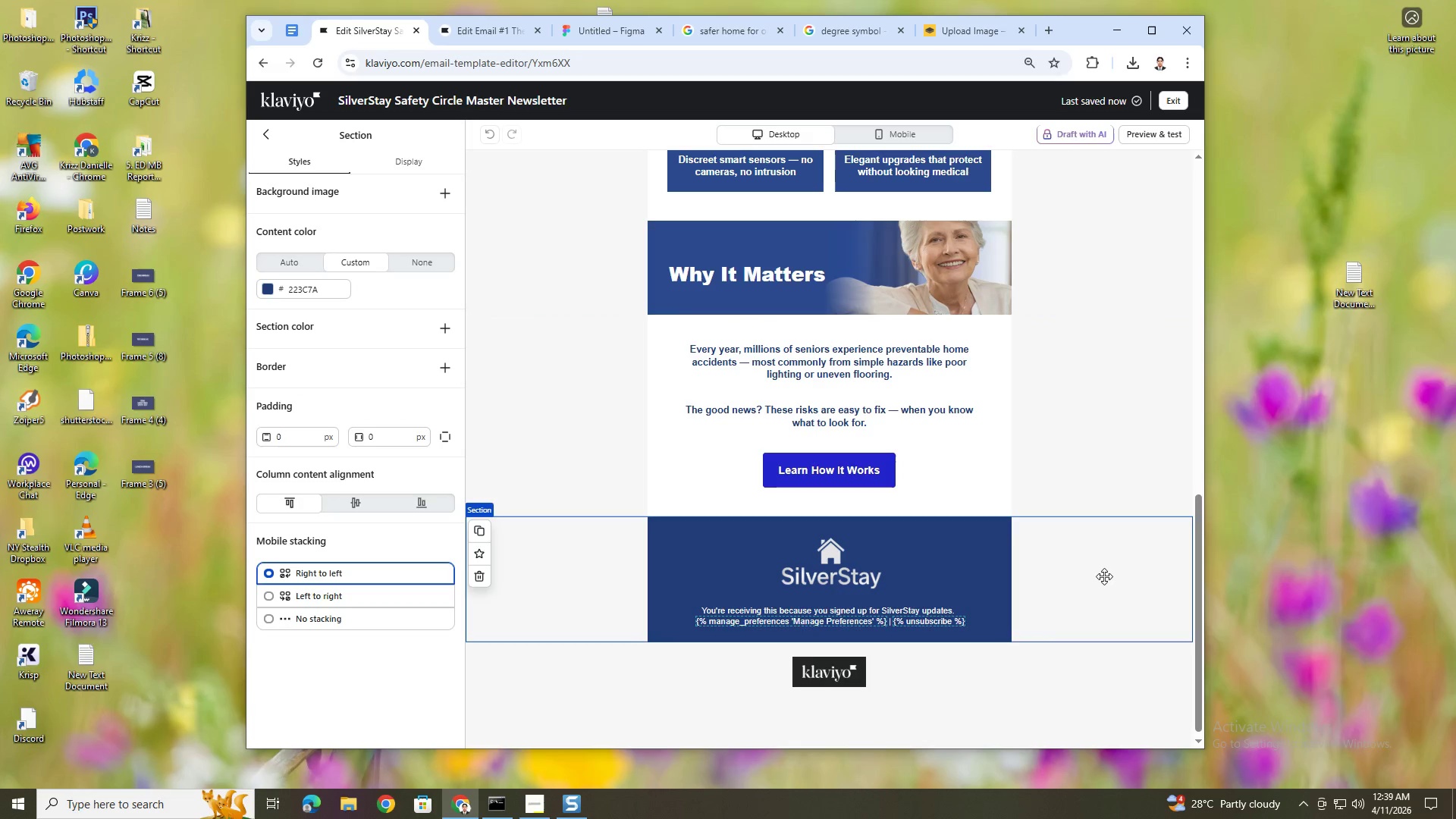 
scroll: coordinate [1084, 573], scroll_direction: down, amount: 3.0
 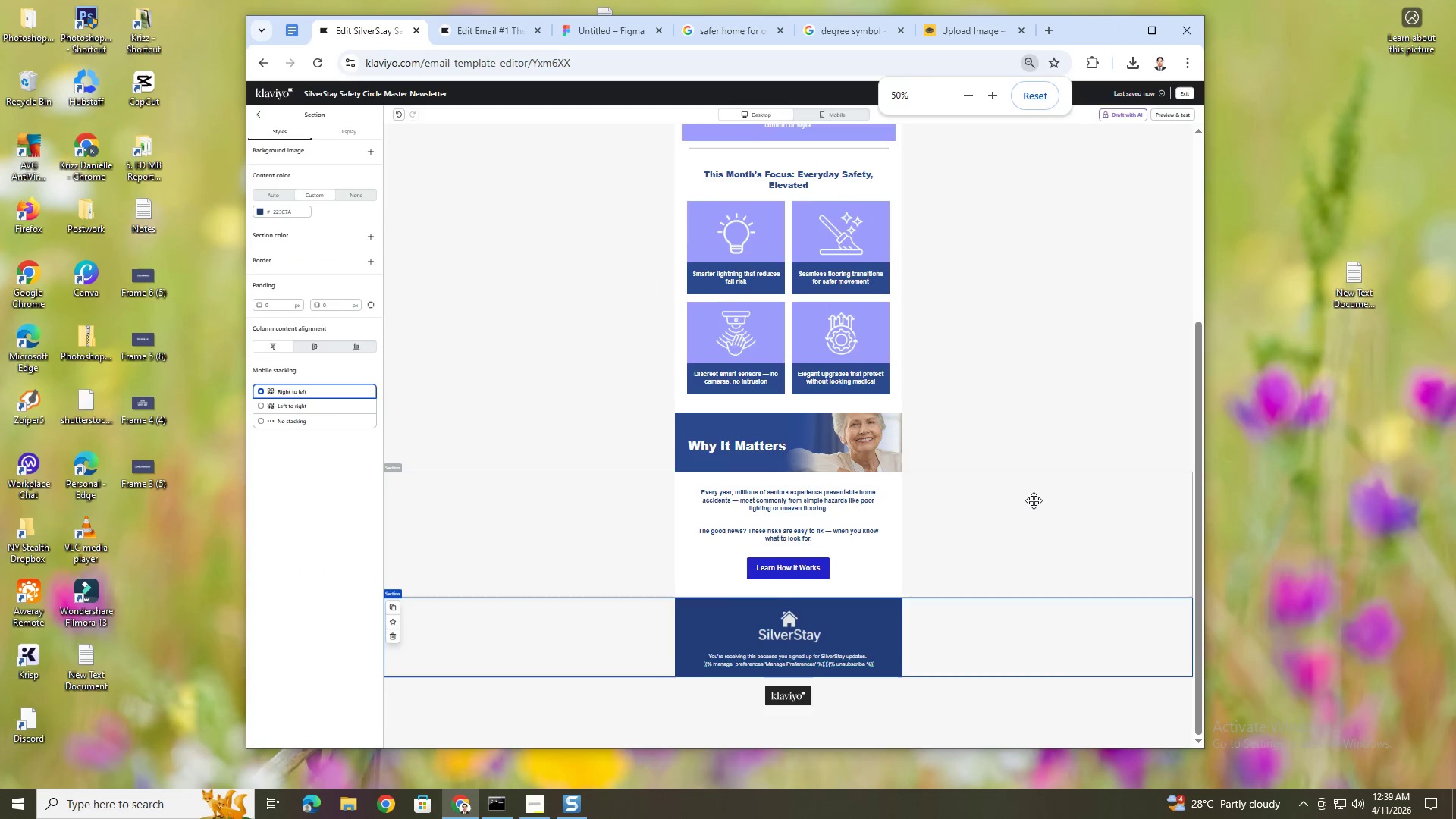 
hold_key(key=ControlLeft, duration=1.27)
scroll: coordinate [1034, 500], scroll_direction: up, amount: 1.0
 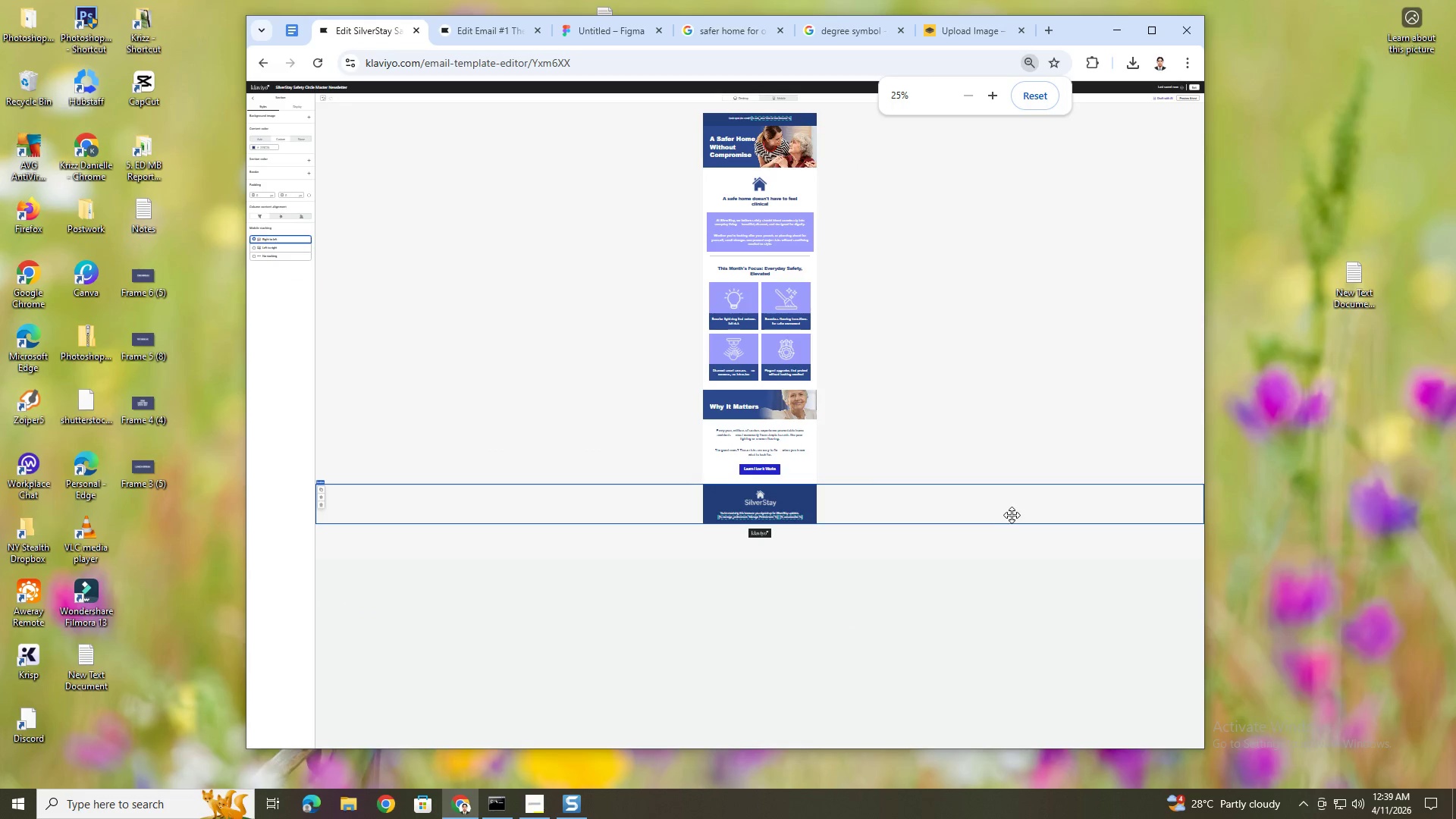 
scroll: coordinate [1012, 526], scroll_direction: down, amount: 4.0
 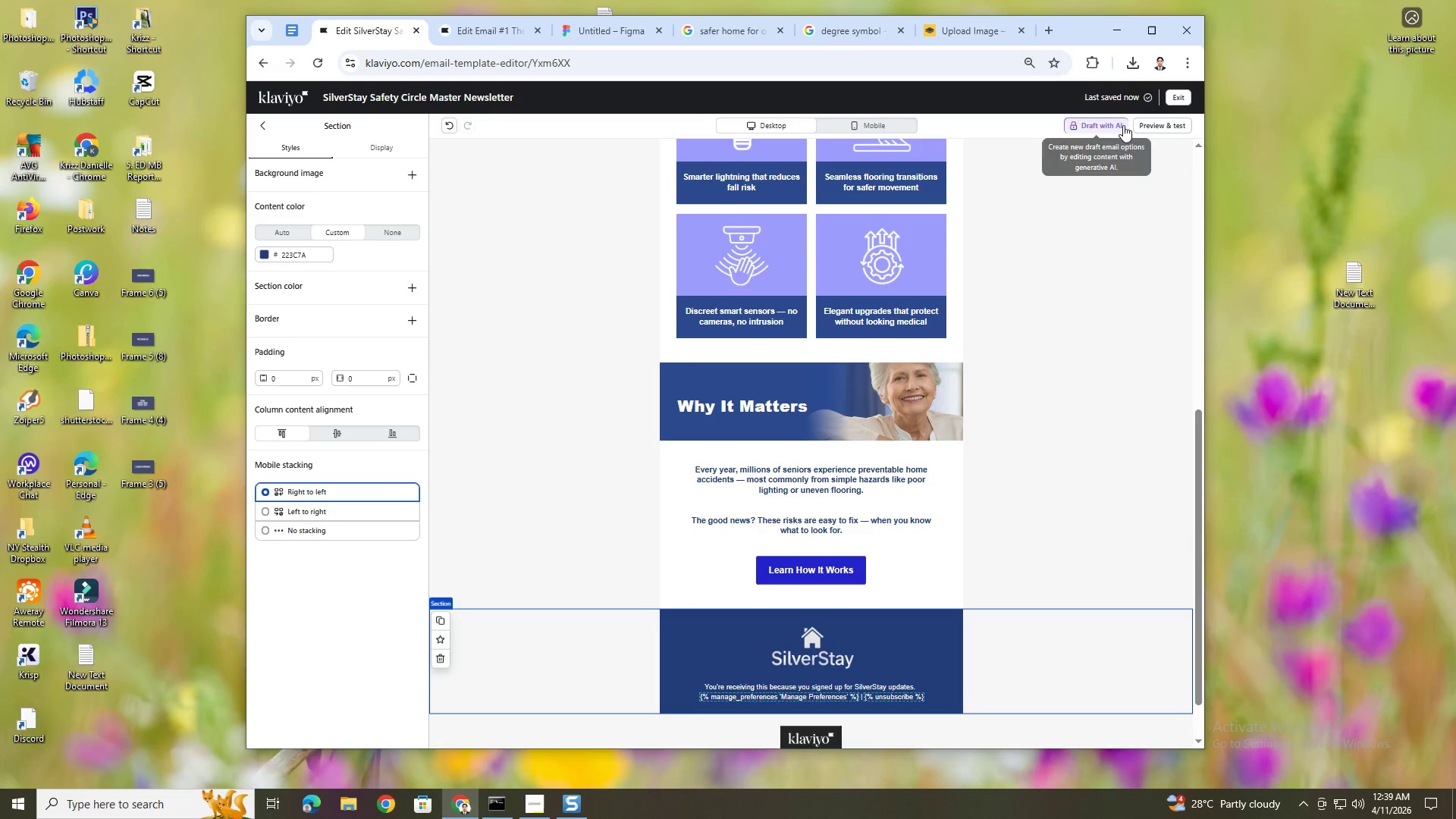 
left_click([1150, 124])
 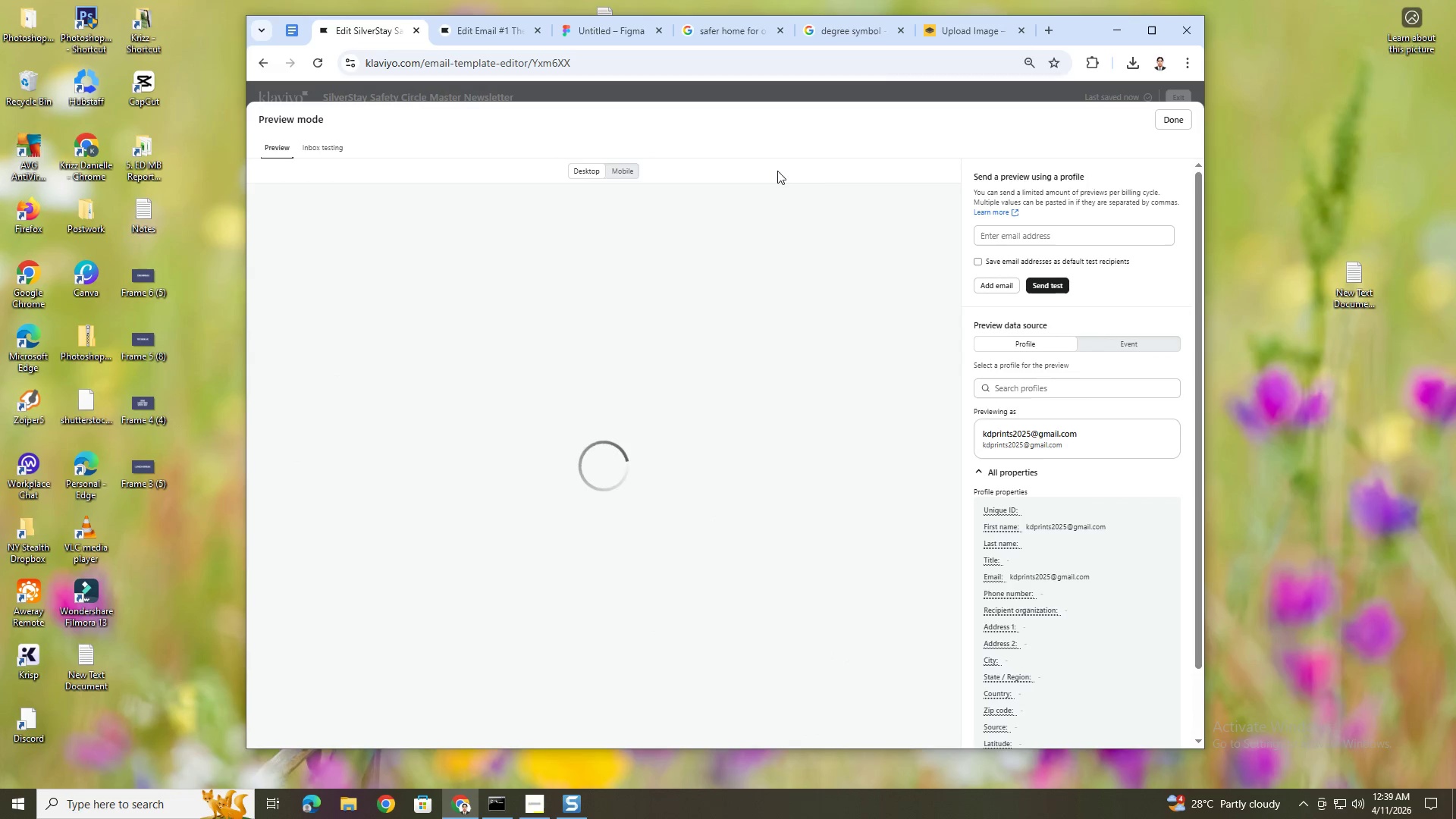 
hold_key(key=ControlLeft, duration=0.33)
scroll: coordinate [588, 342], scroll_direction: up, amount: 2.0
 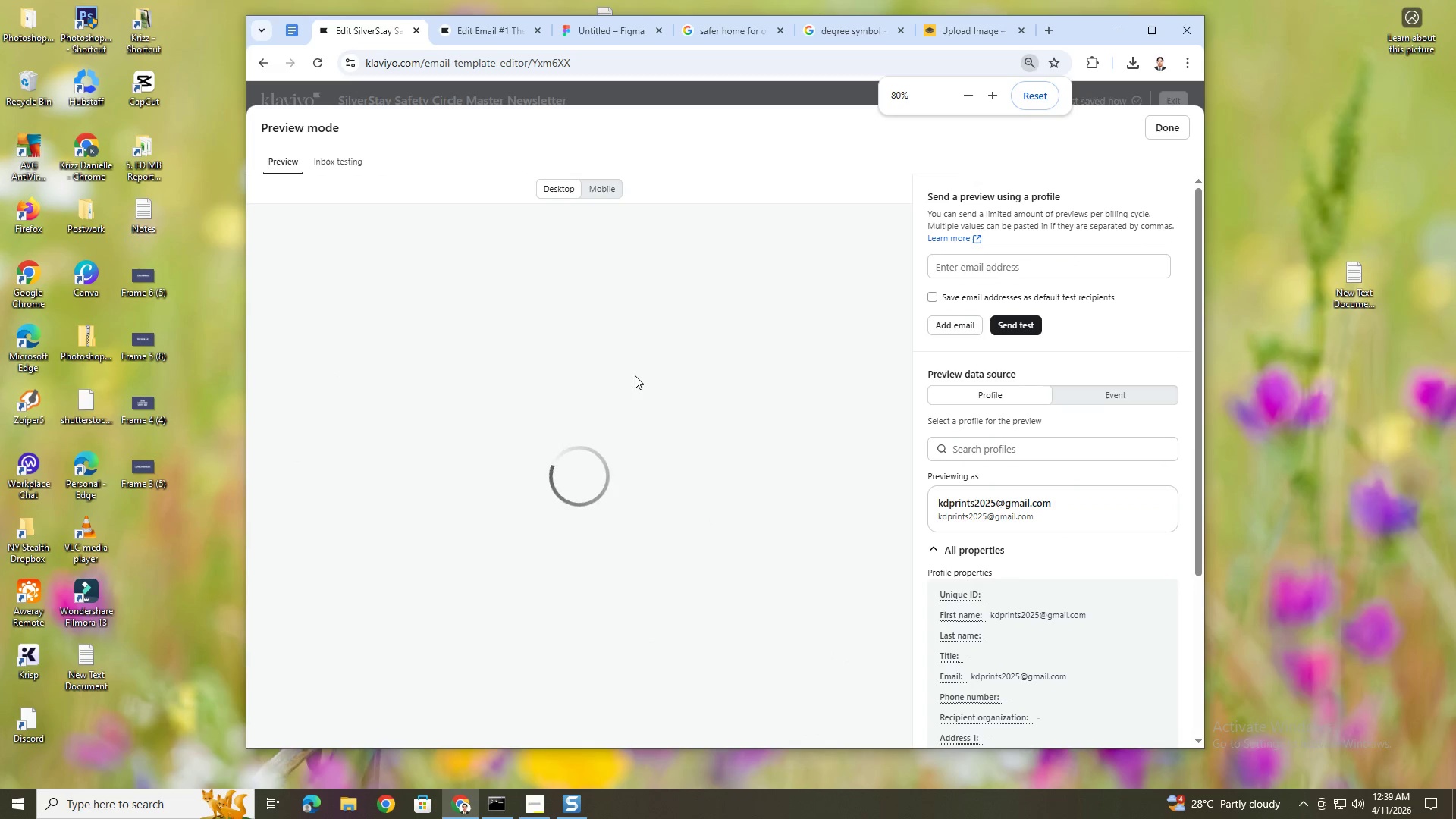 
hold_key(key=ControlLeft, duration=0.39)
scroll: coordinate [644, 373], scroll_direction: up, amount: 2.0
 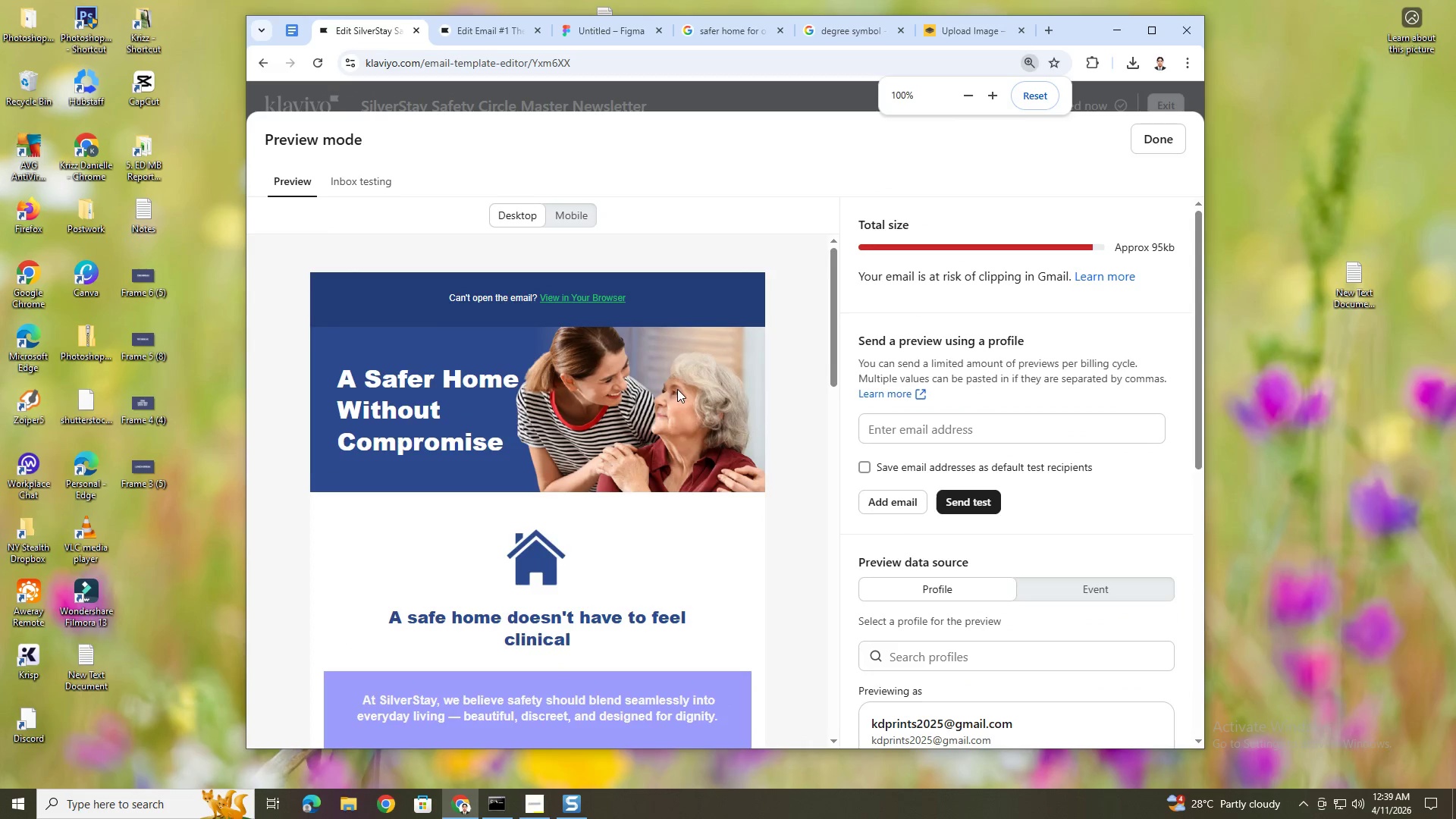 
scroll: coordinate [677, 389], scroll_direction: down, amount: 2.0
 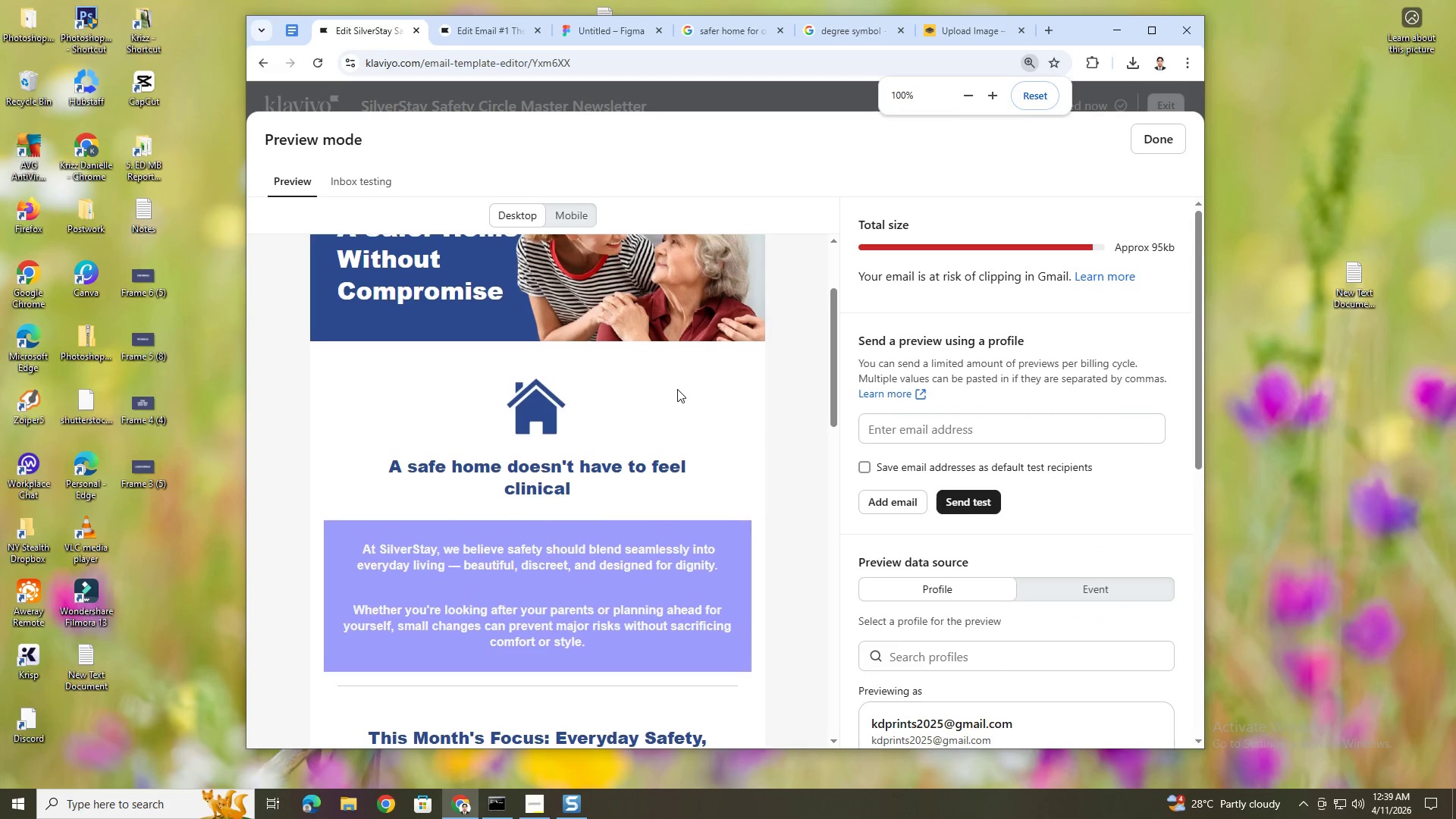 
scroll: coordinate [677, 389], scroll_direction: up, amount: 2.0
 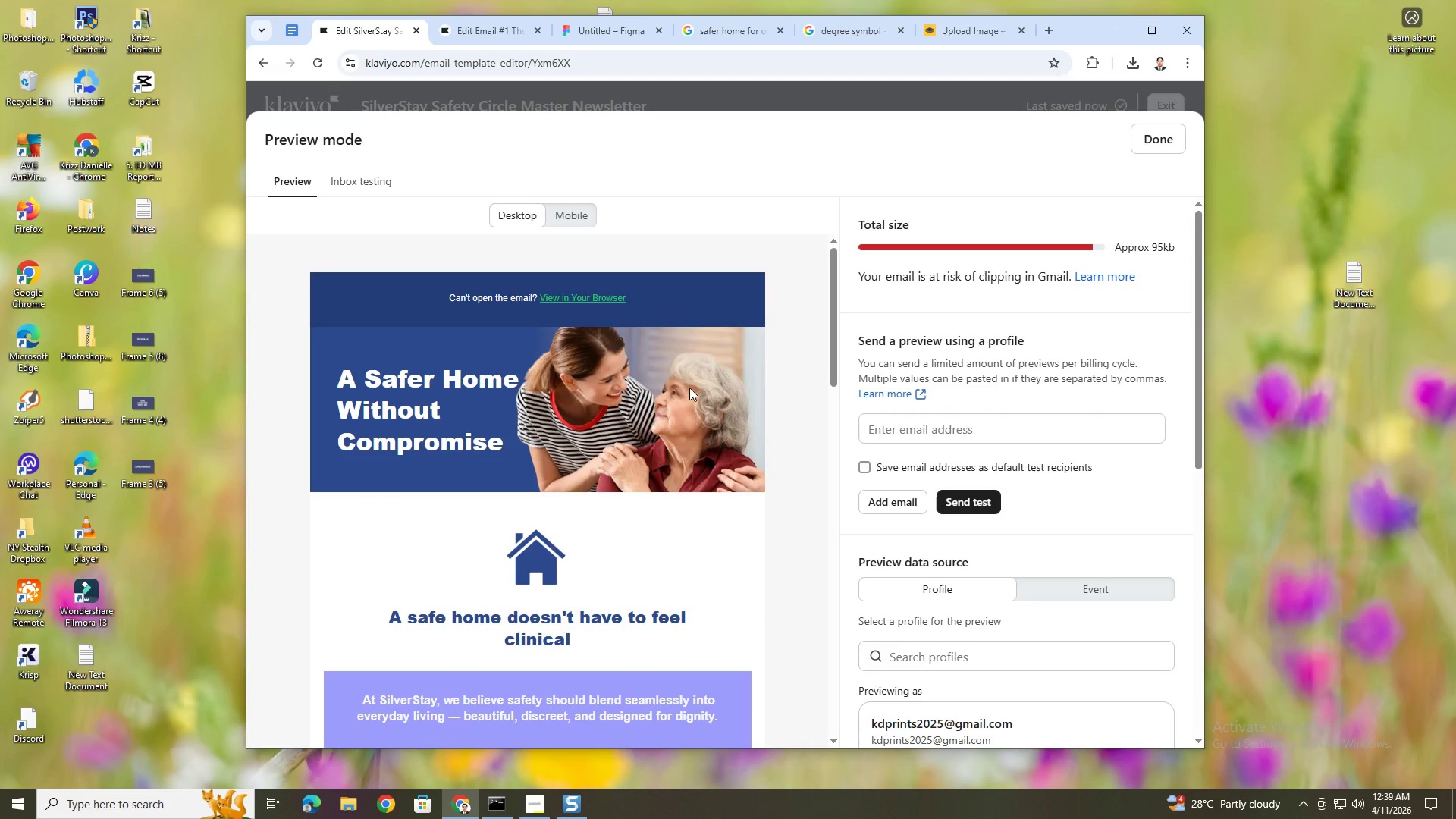 
scroll: coordinate [604, 413], scroll_direction: down, amount: 9.0
 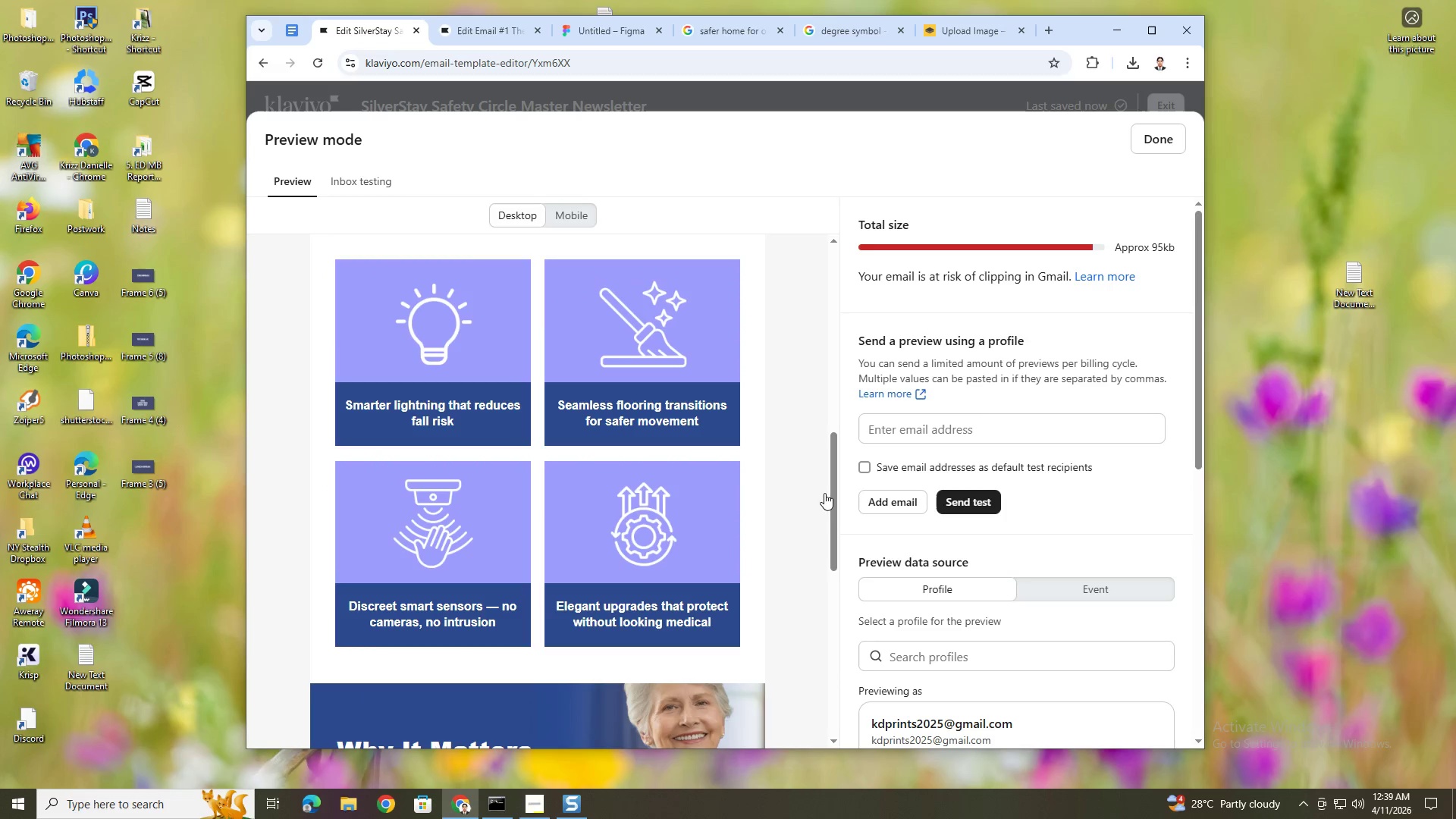 
hold_key(key=ControlLeft, duration=1.14)
scroll: coordinate [876, 445], scroll_direction: down, amount: 1.0
 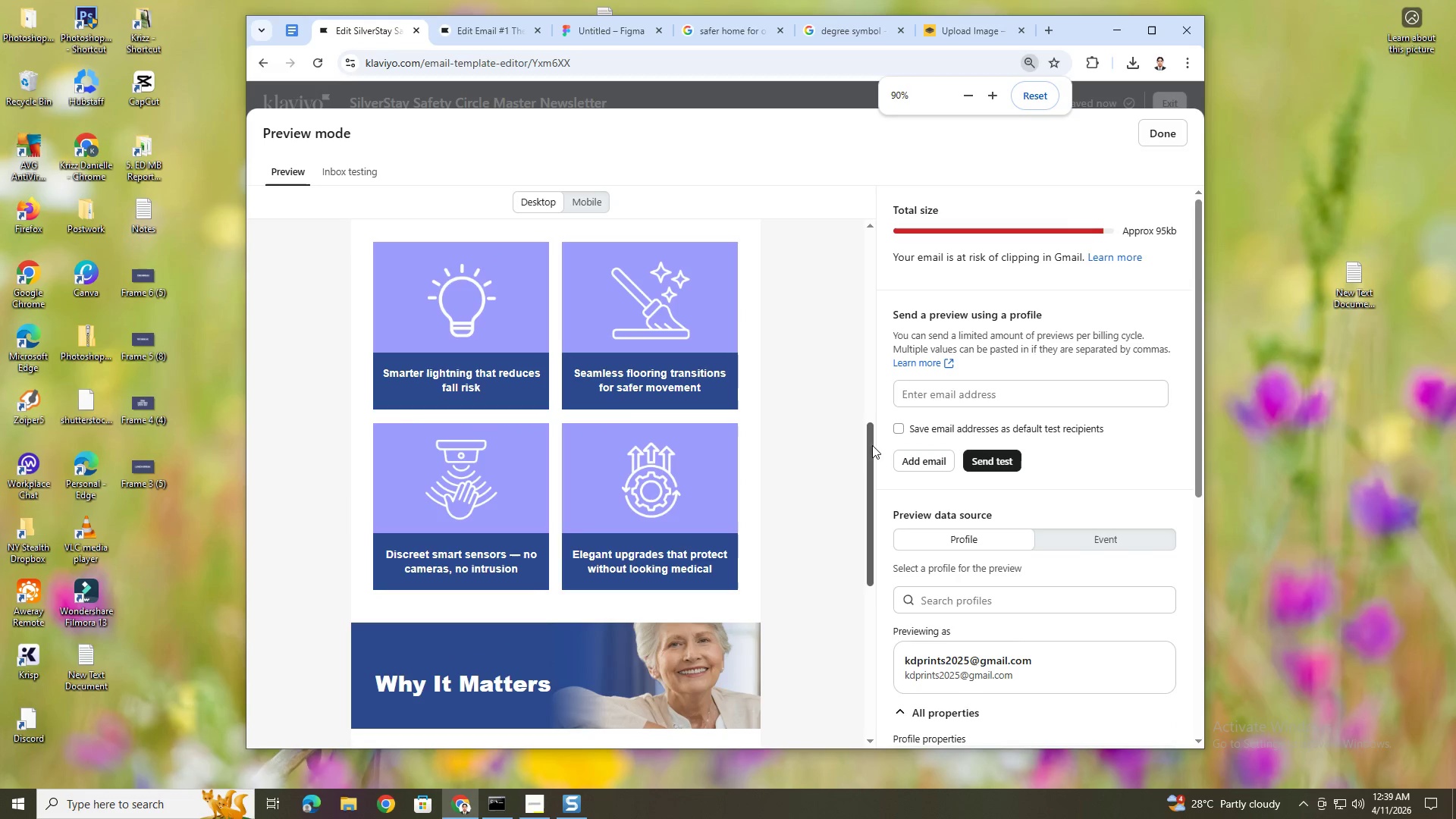 
scroll: coordinate [743, 453], scroll_direction: up, amount: 14.0
 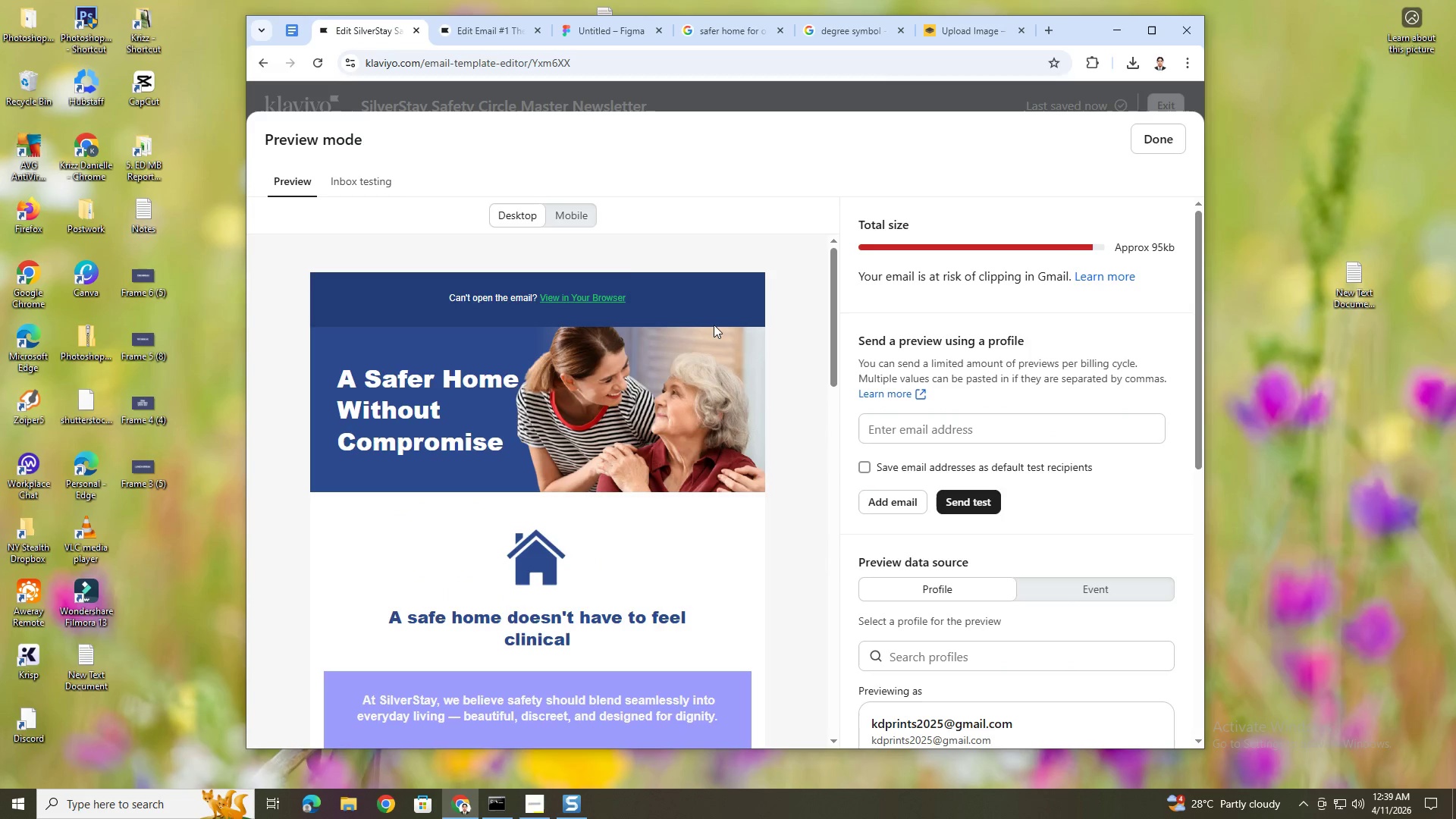 
left_click([579, 216])
 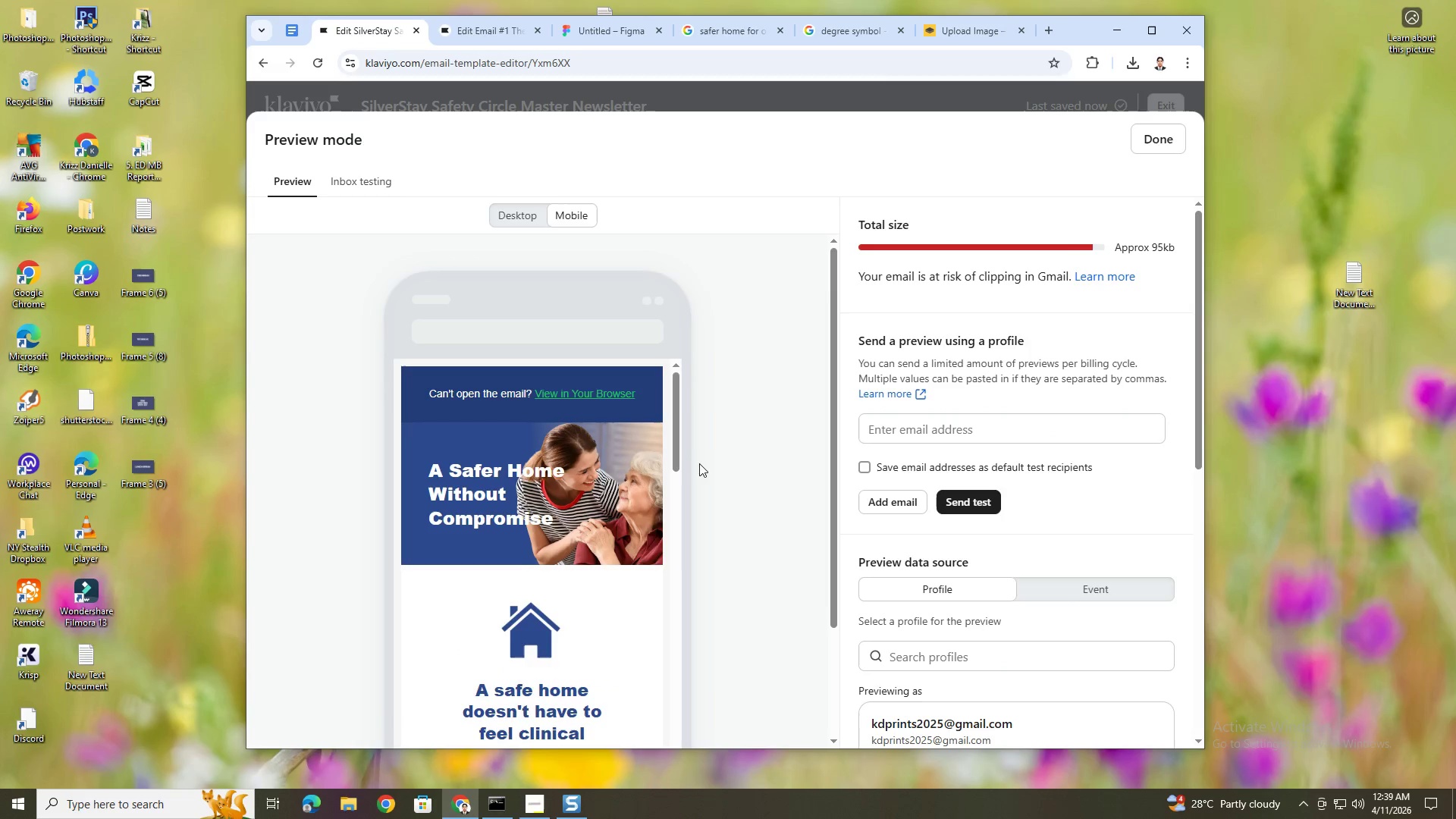 
key(Control+ControlLeft)
 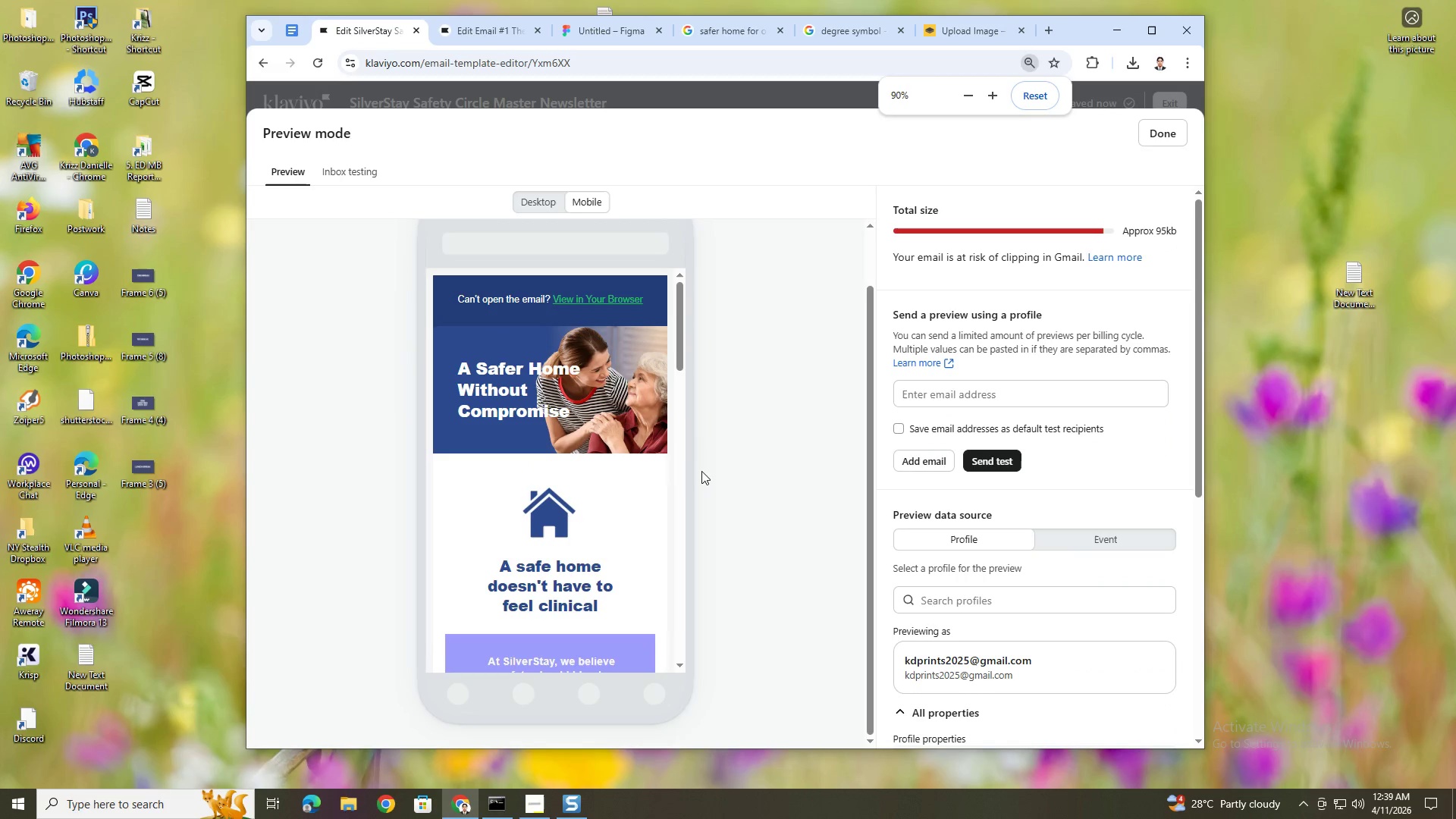 
scroll: coordinate [701, 471], scroll_direction: down, amount: 1.0
 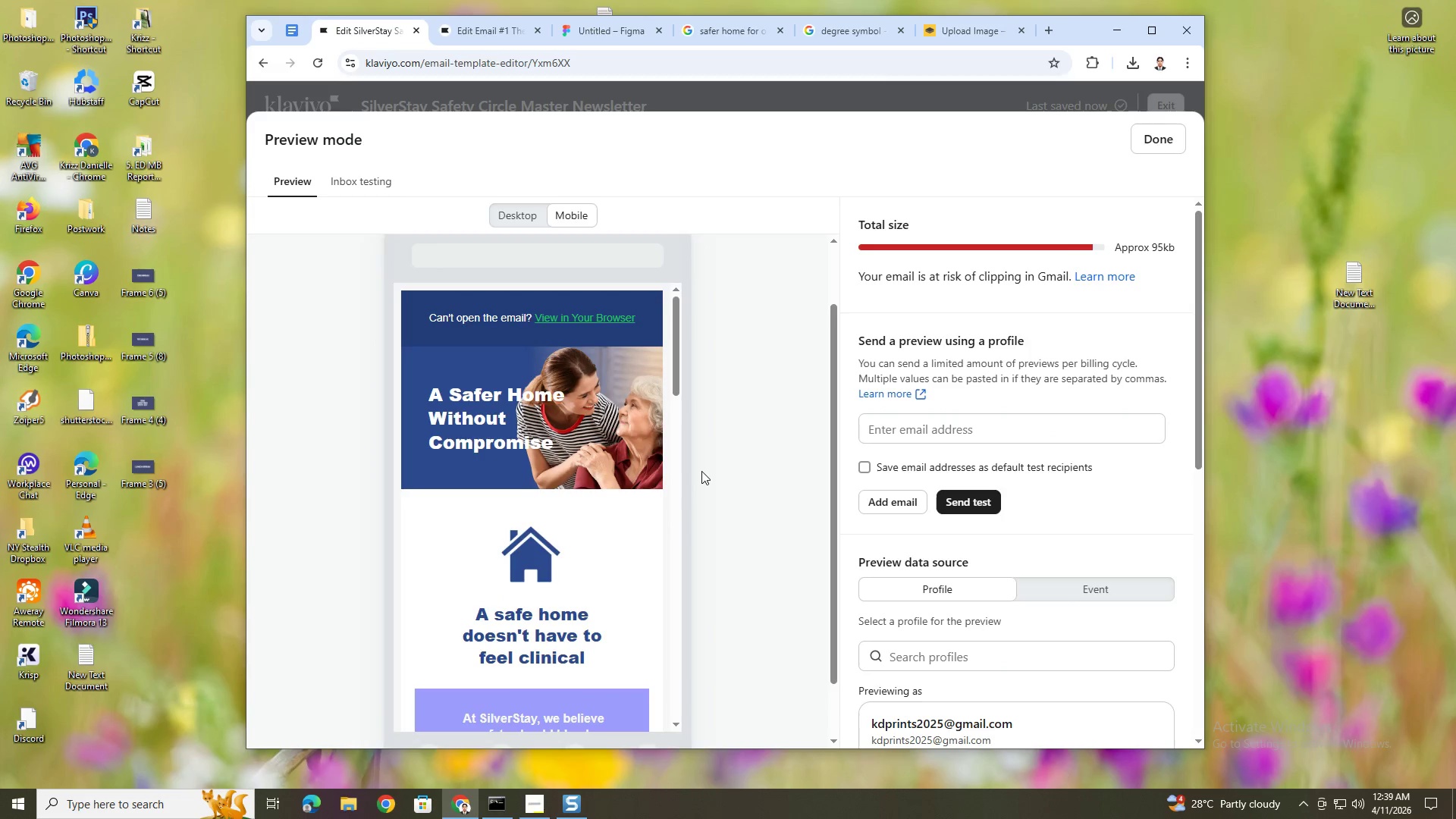 
scroll: coordinate [702, 471], scroll_direction: up, amount: 1.0
 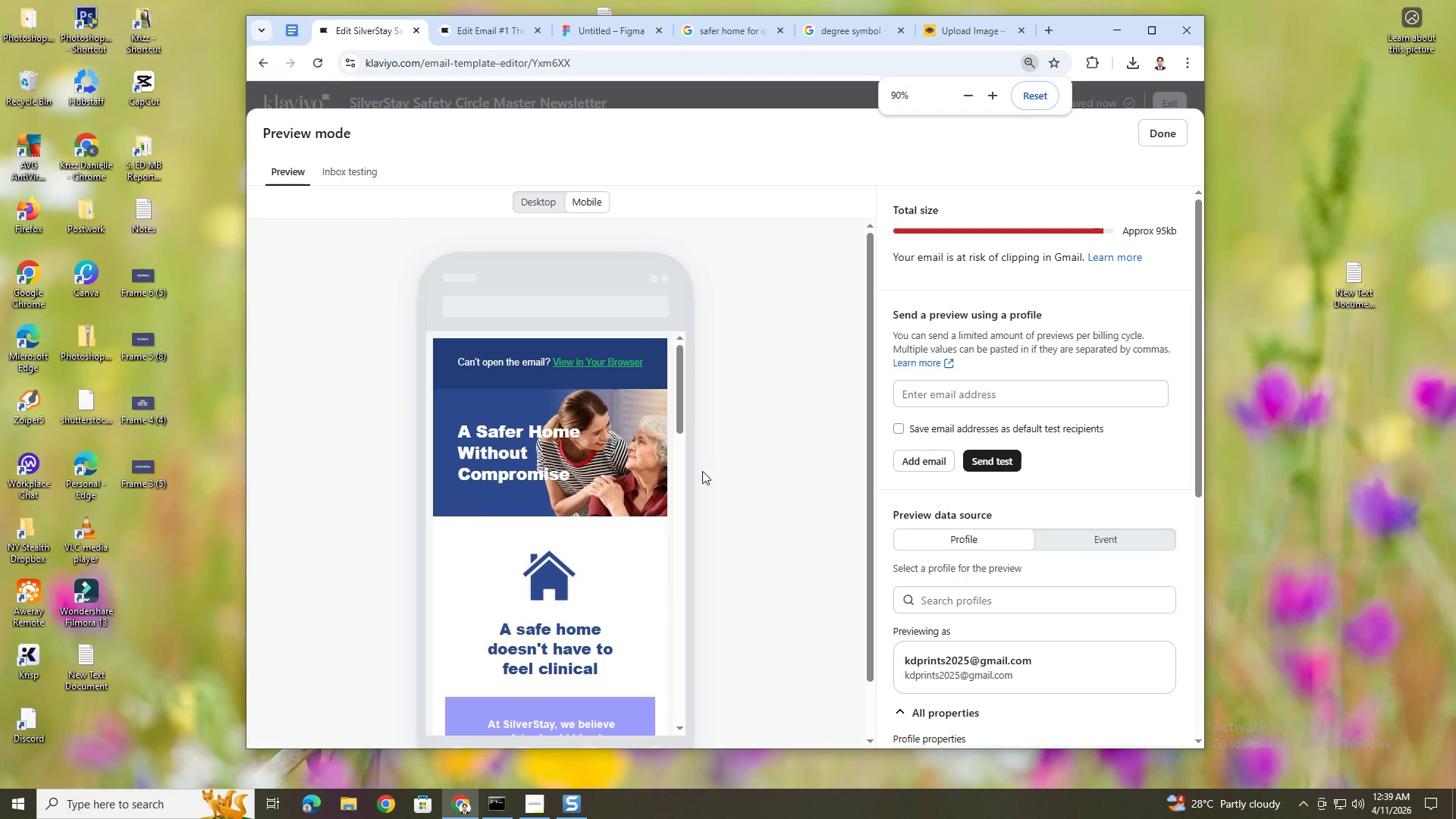 
key(Control+ControlLeft)
 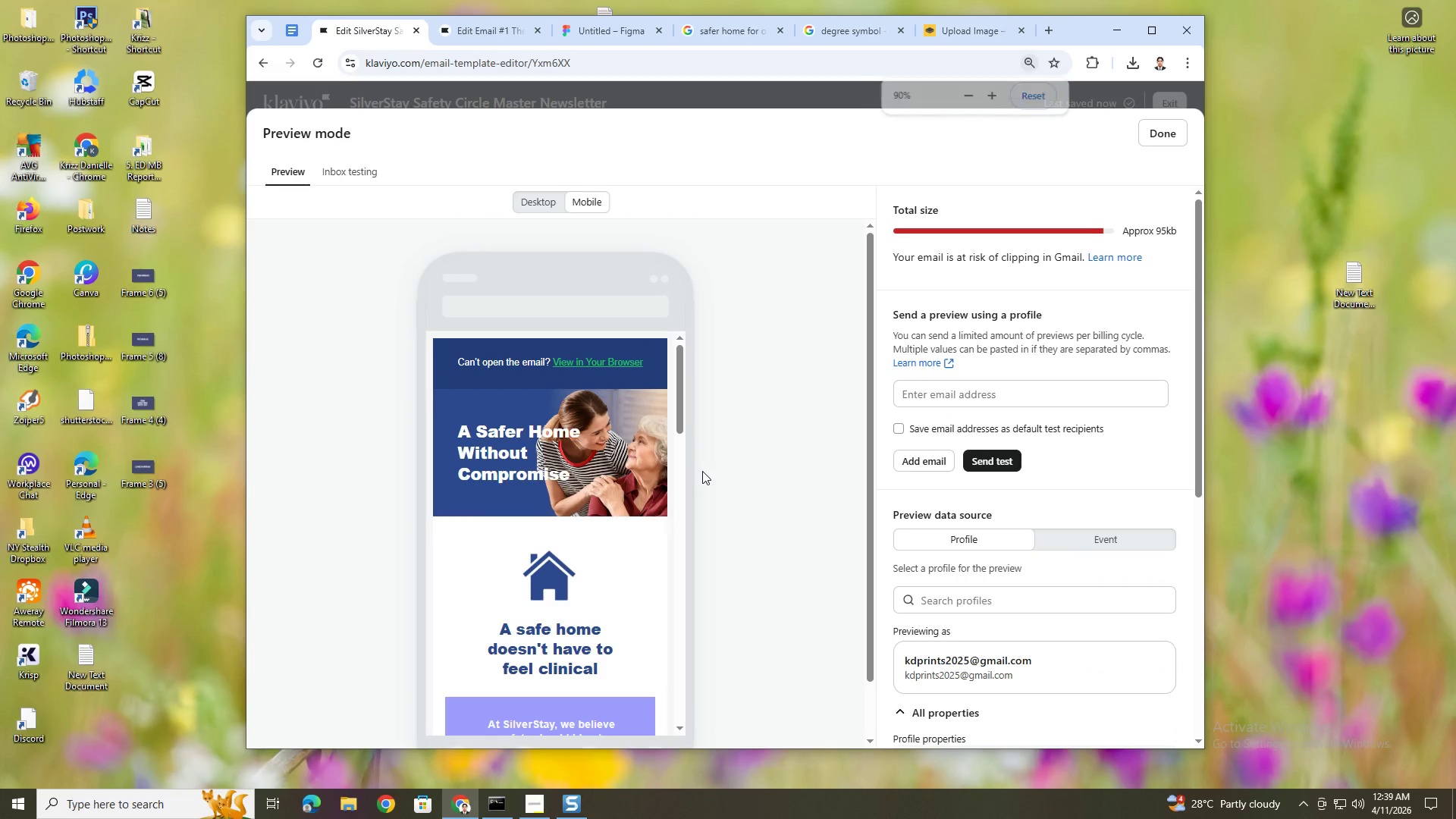 
scroll: coordinate [702, 471], scroll_direction: down, amount: 1.0
 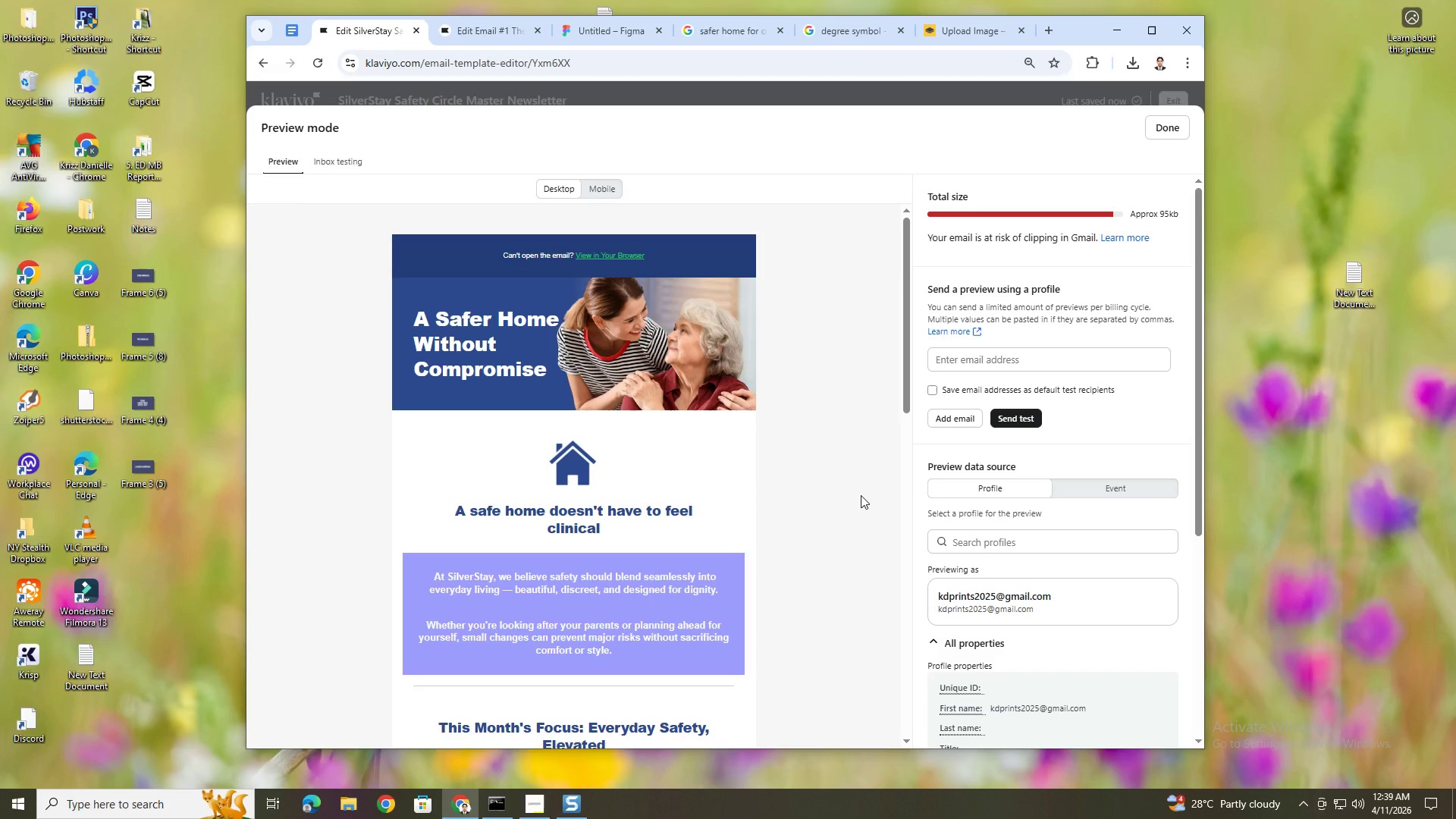 
key(PrintScreen)
 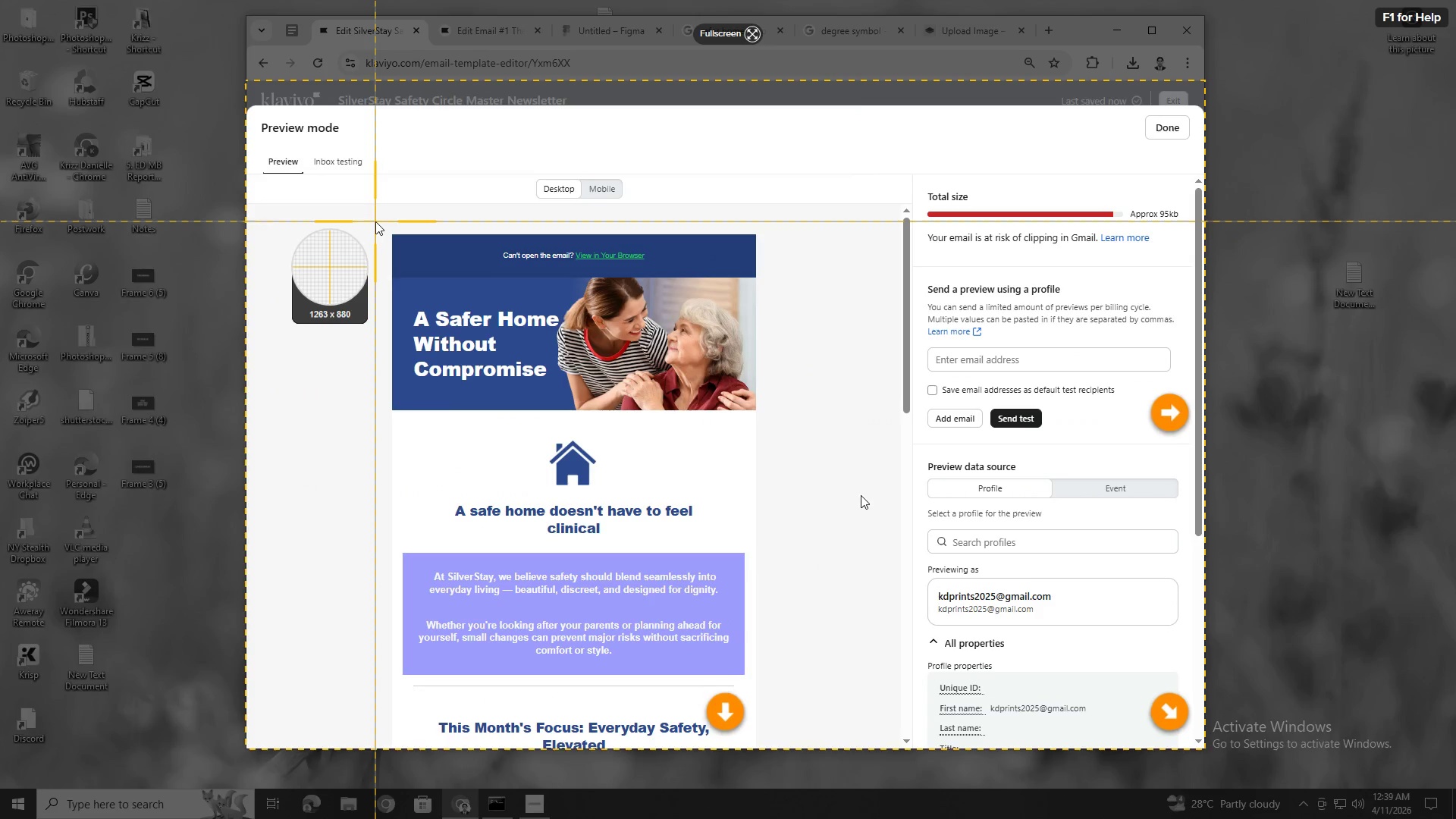 
left_click_drag(start_coordinate=[375, 221], to_coordinate=[770, 711])
 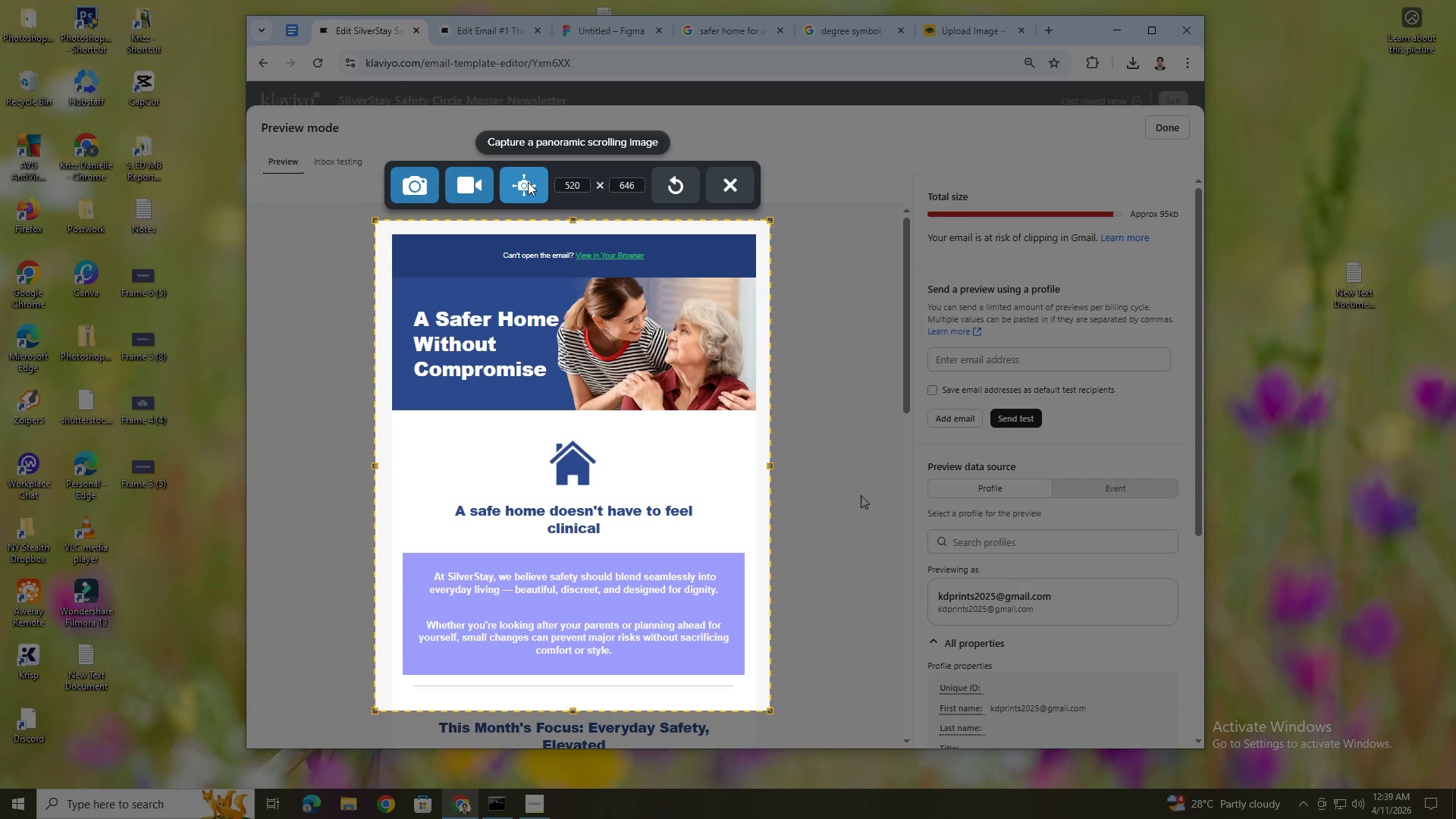 
left_click([528, 182])
 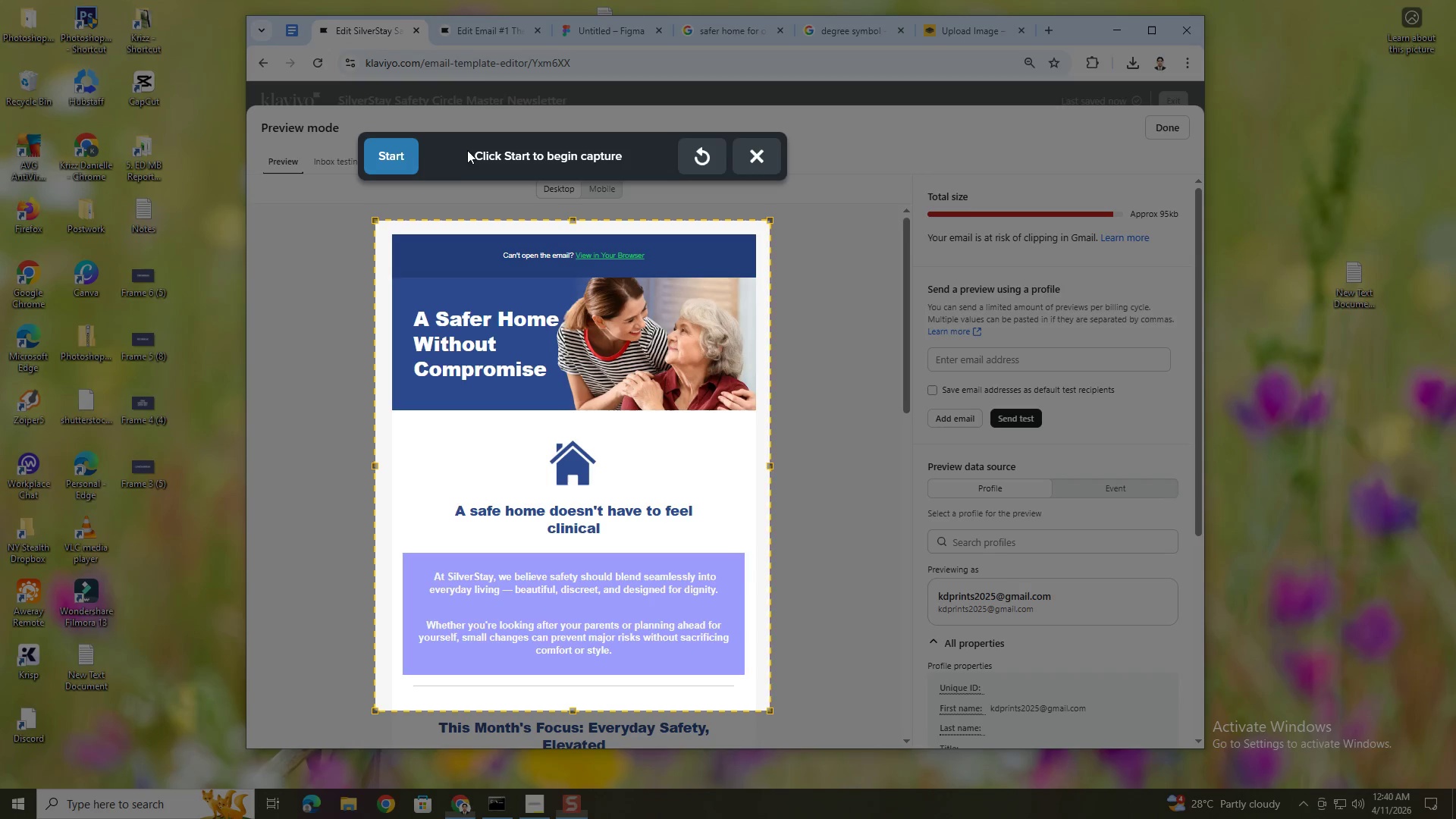 
left_click([400, 146])
 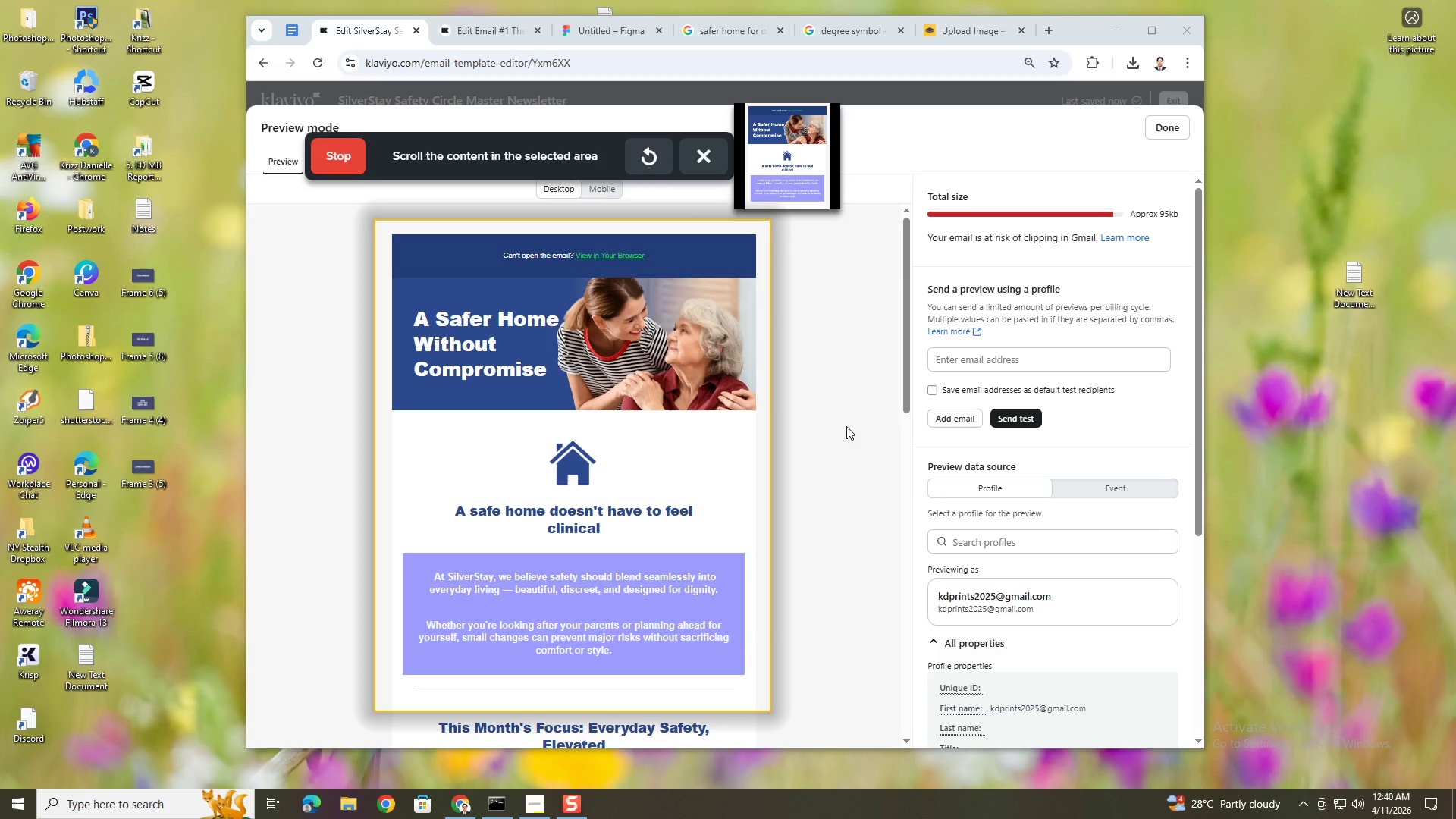 
scroll: coordinate [846, 426], scroll_direction: down, amount: 3.0
 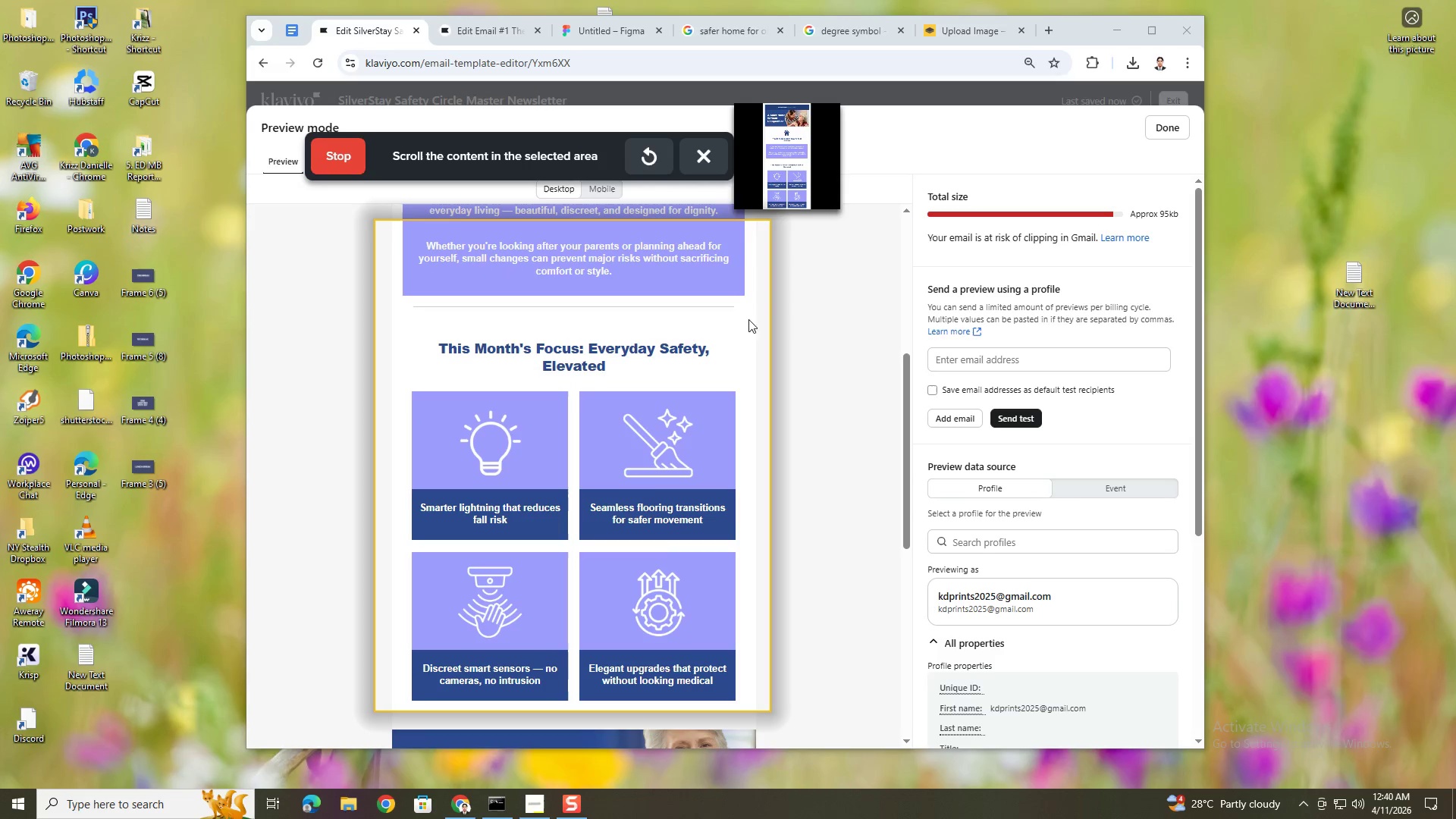 
left_click([694, 146])
 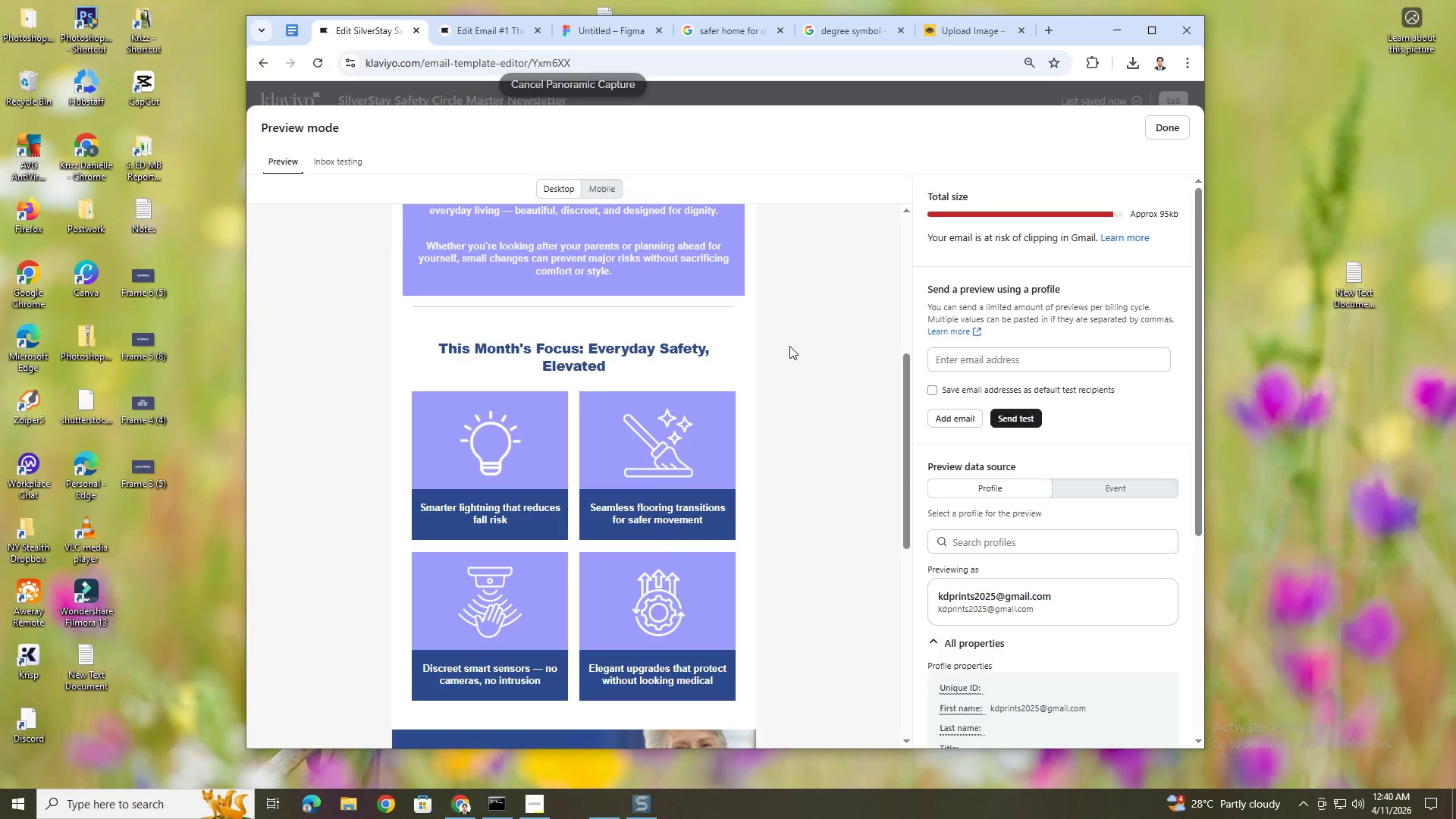 
scroll: coordinate [807, 376], scroll_direction: up, amount: 8.0
 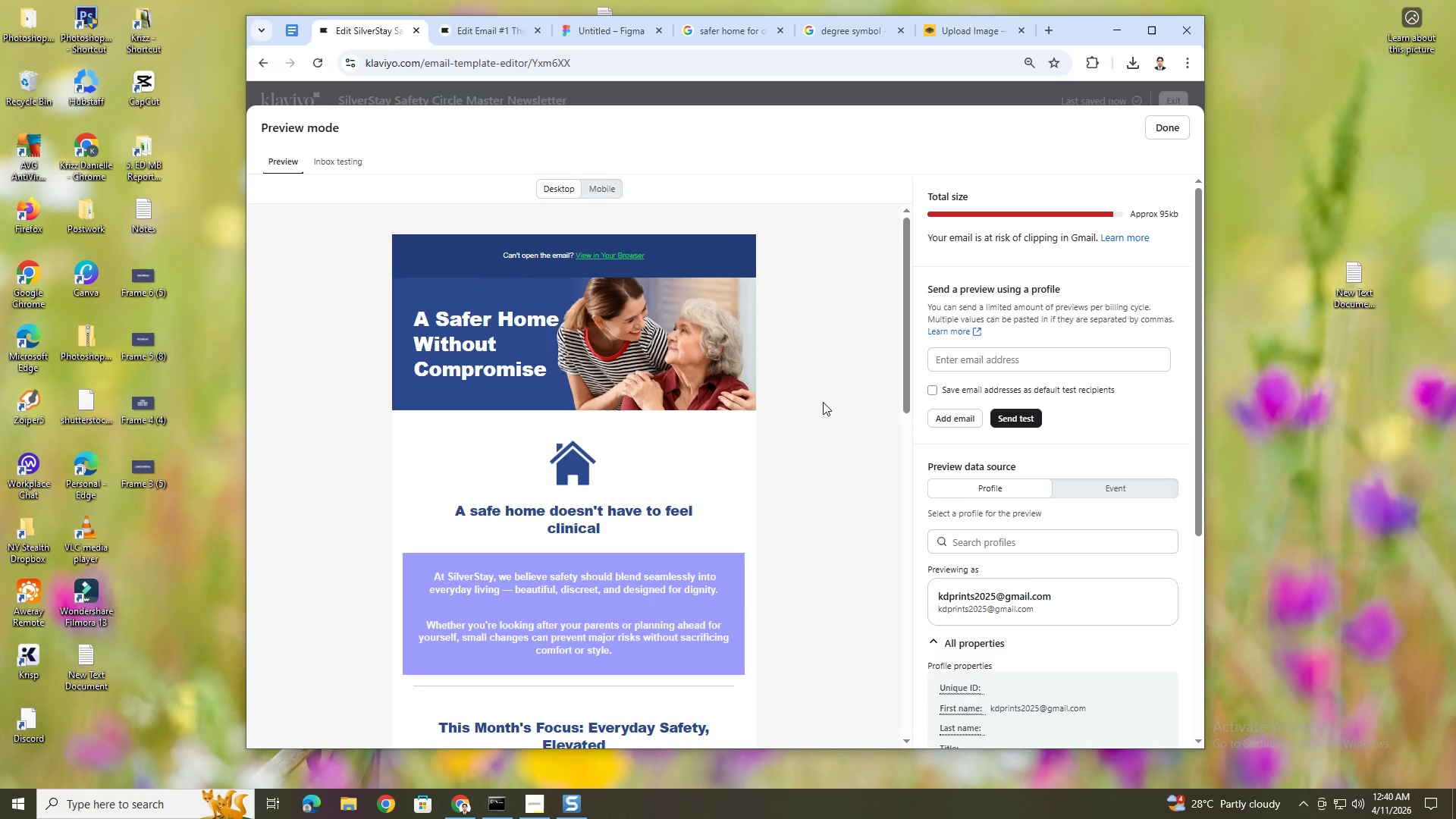 
key(PrintScreen)
 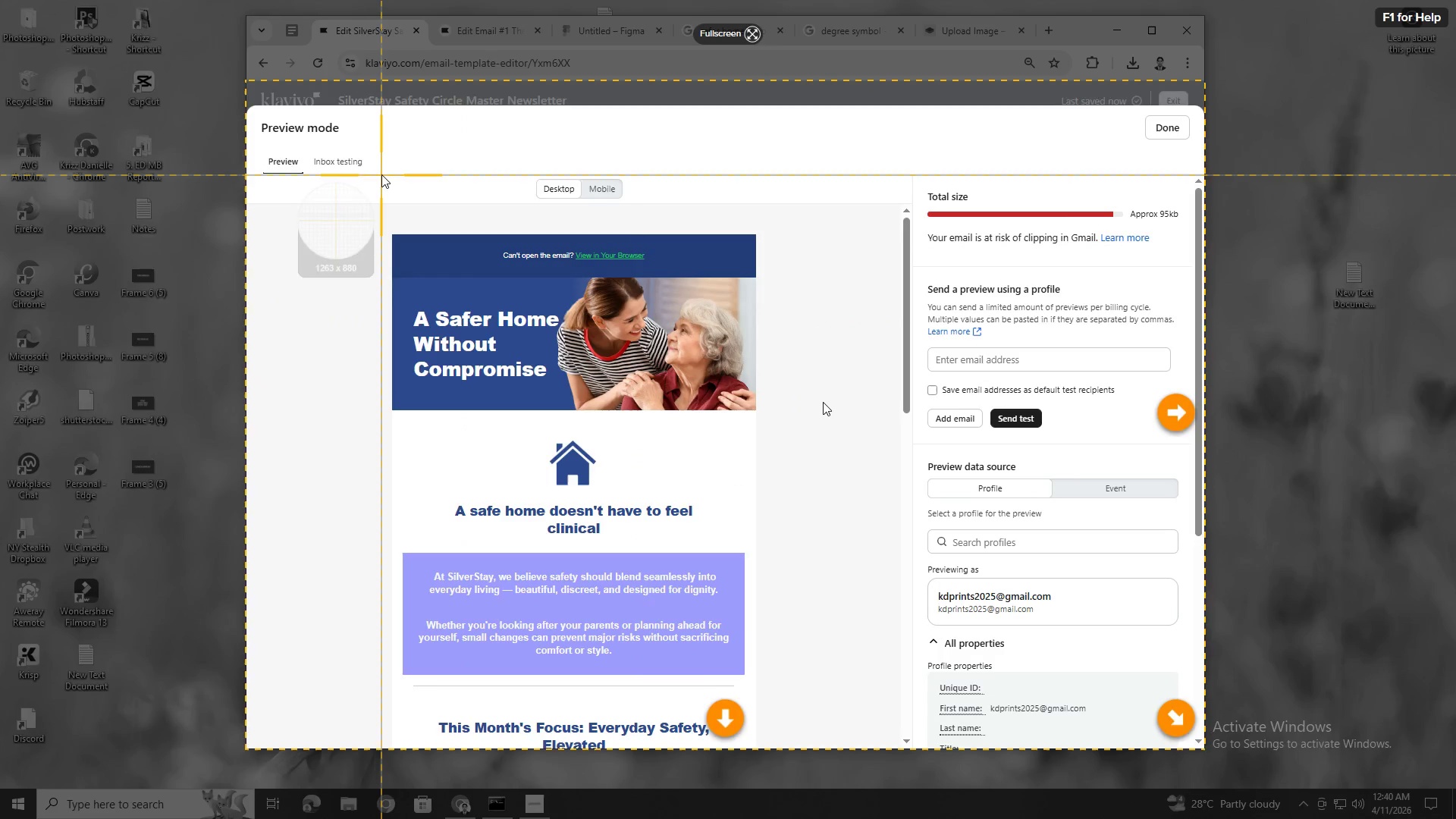 
left_click_drag(start_coordinate=[381, 174], to_coordinate=[770, 714])
 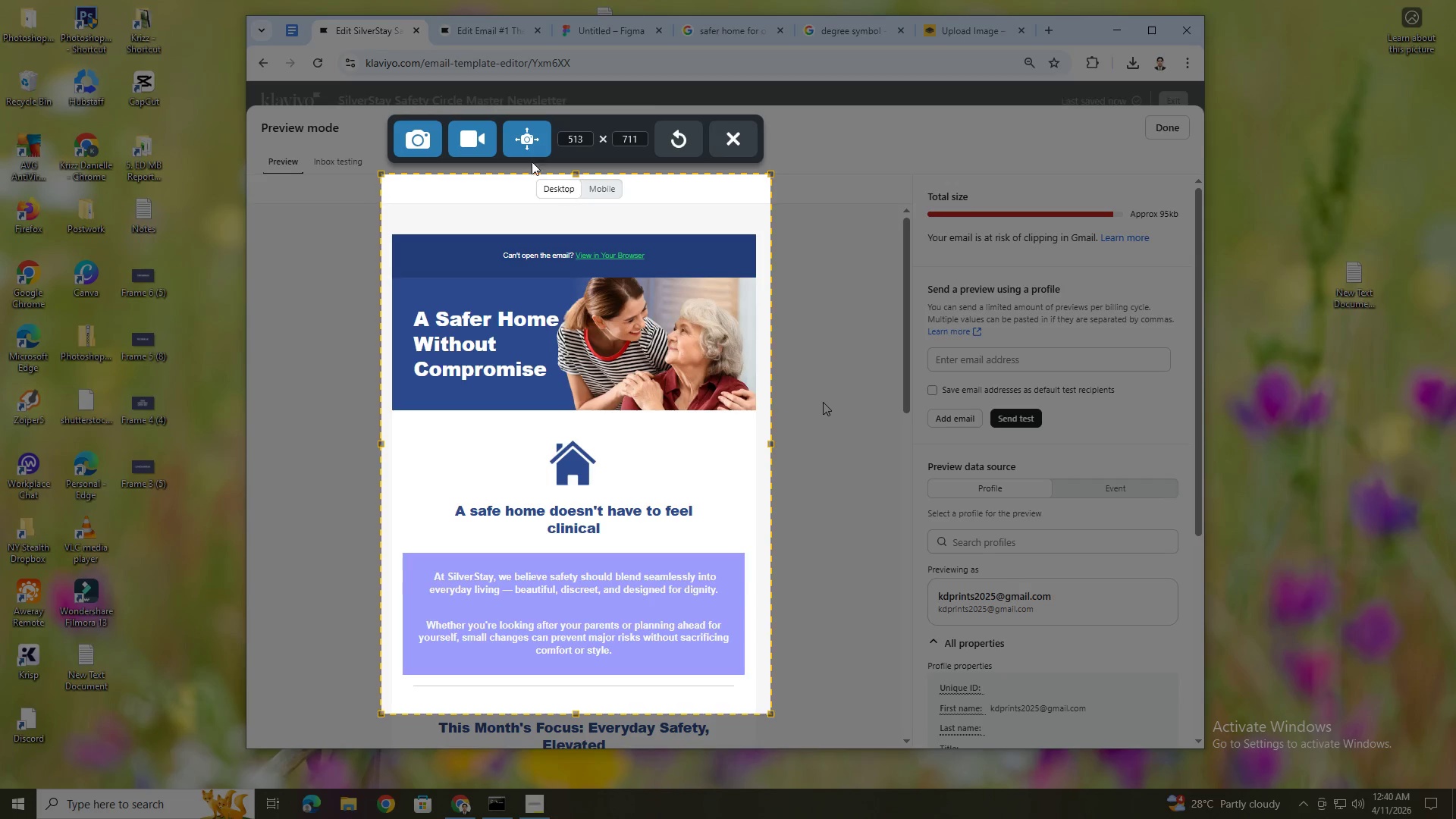 
left_click([520, 142])
 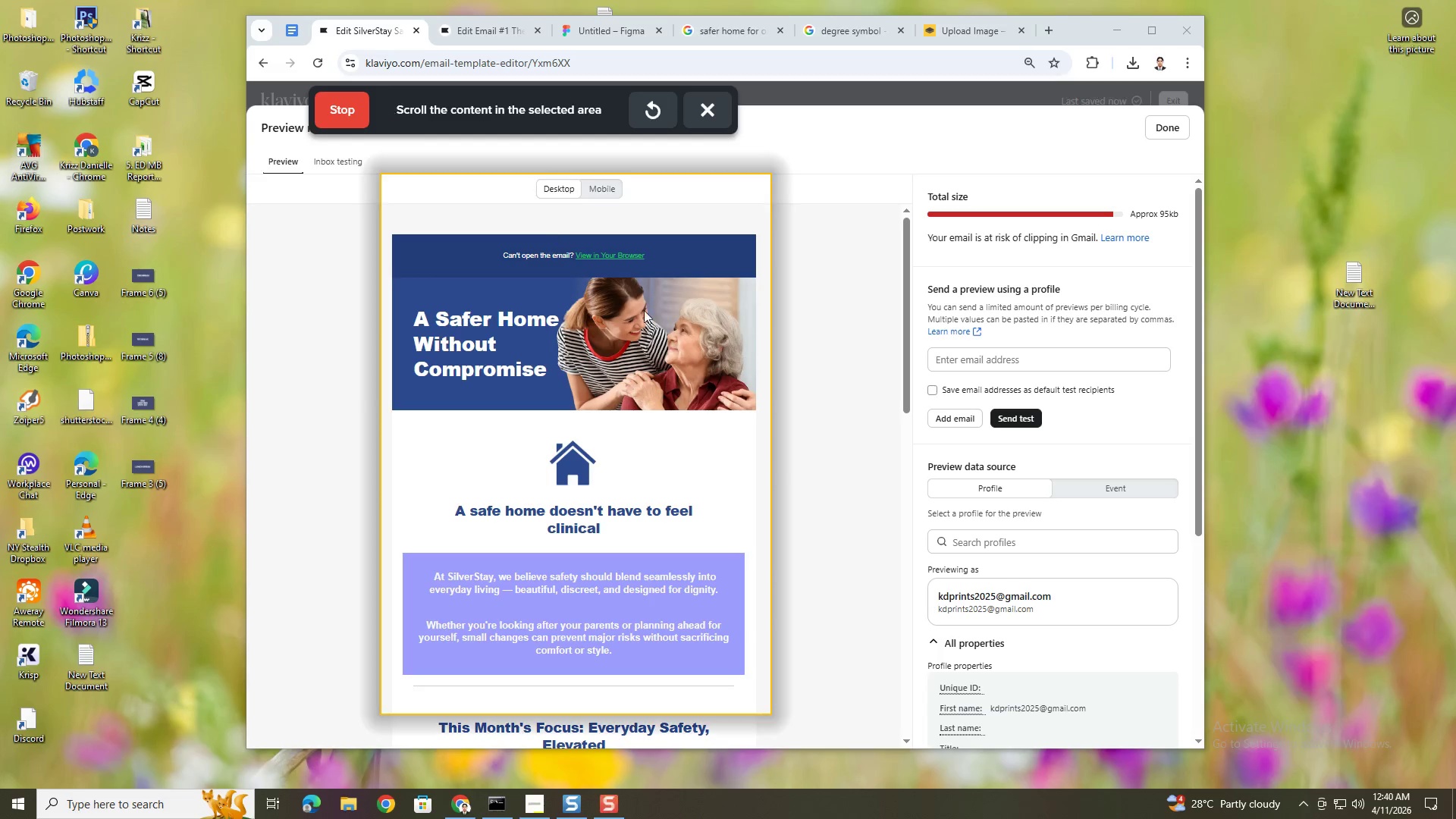 
scroll: coordinate [816, 486], scroll_direction: down, amount: 2.0
 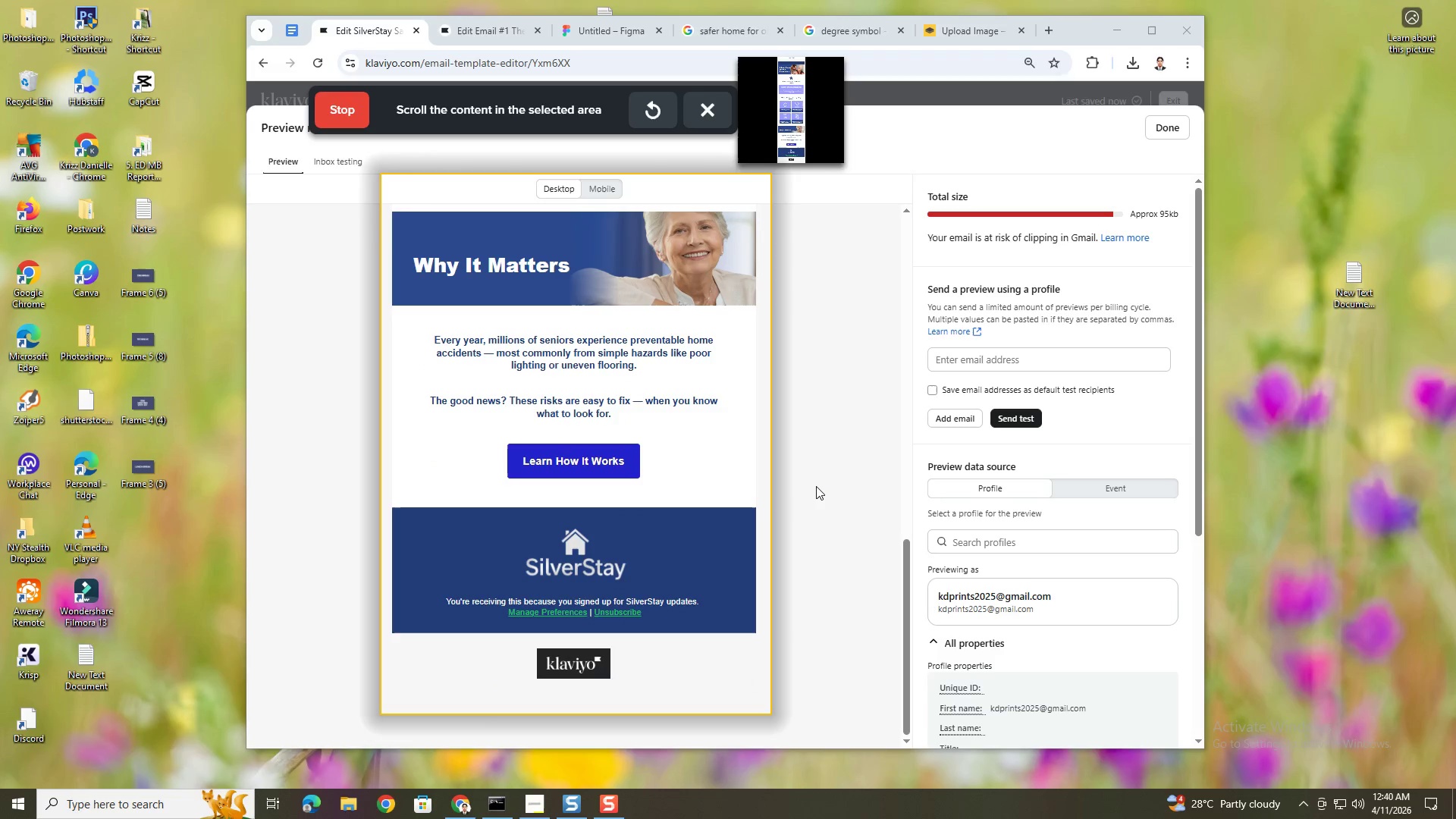 
left_click([348, 107])
 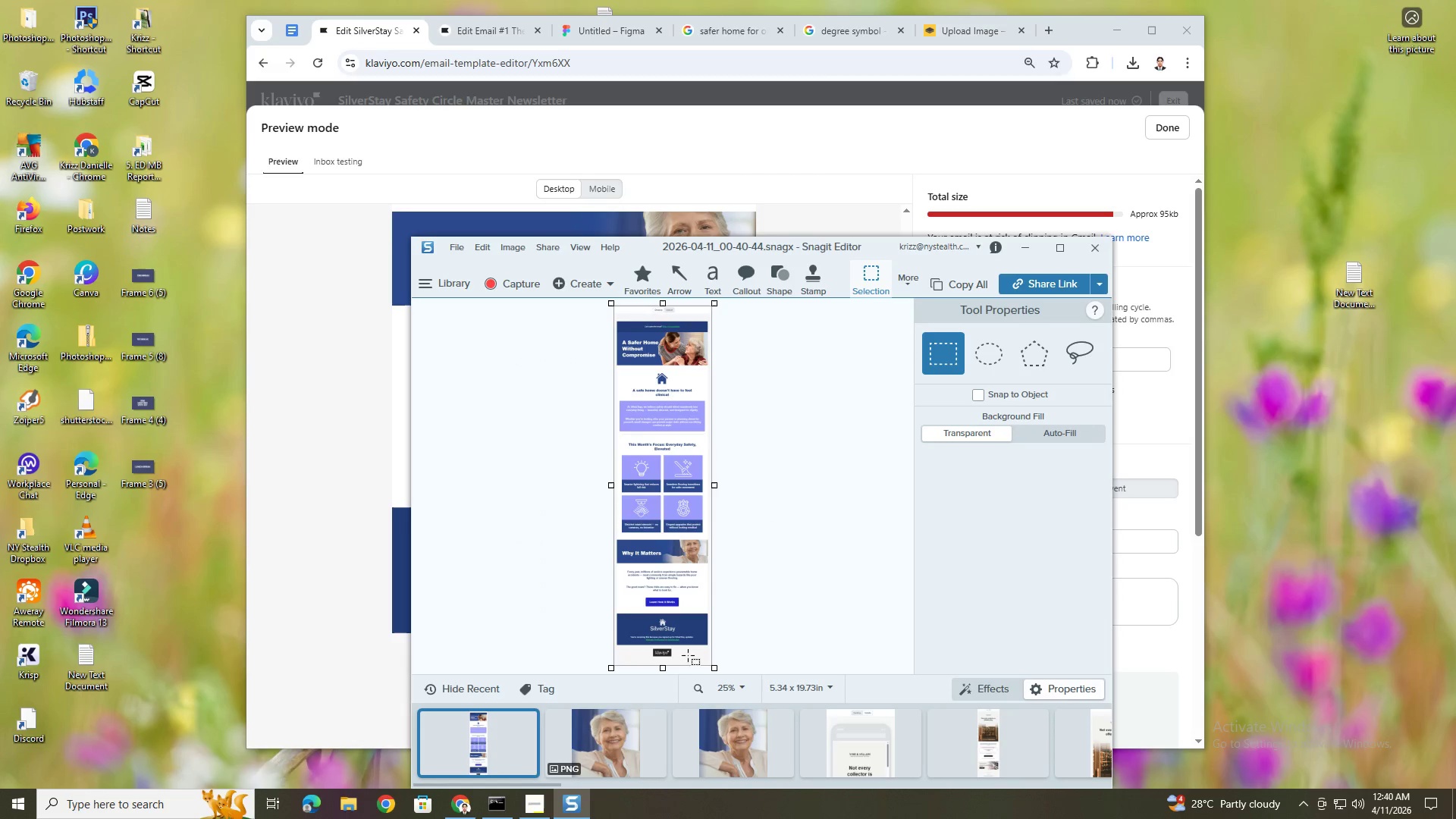 
left_click_drag(start_coordinate=[664, 667], to_coordinate=[673, 650])
 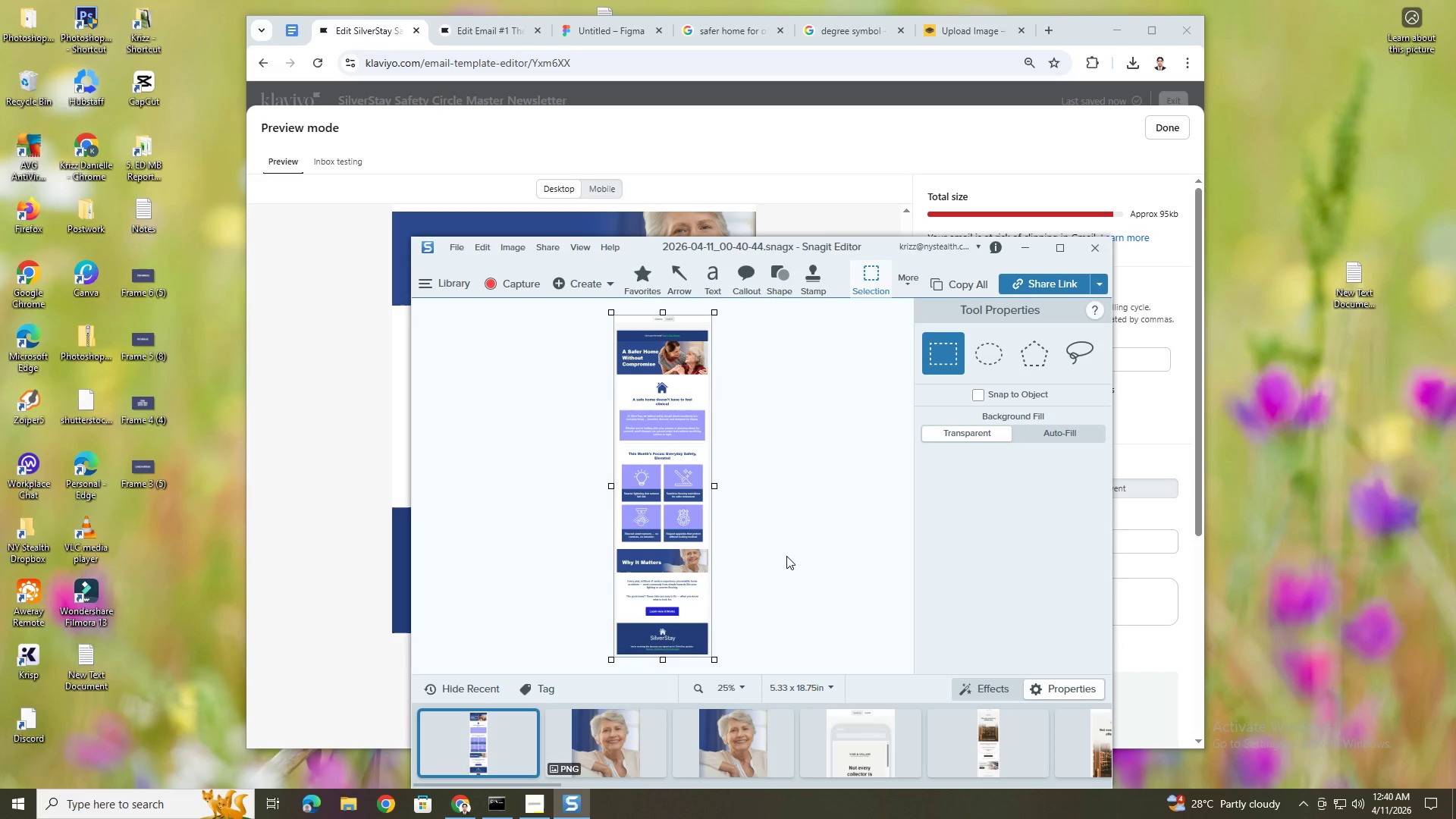 
key(Control+C)
 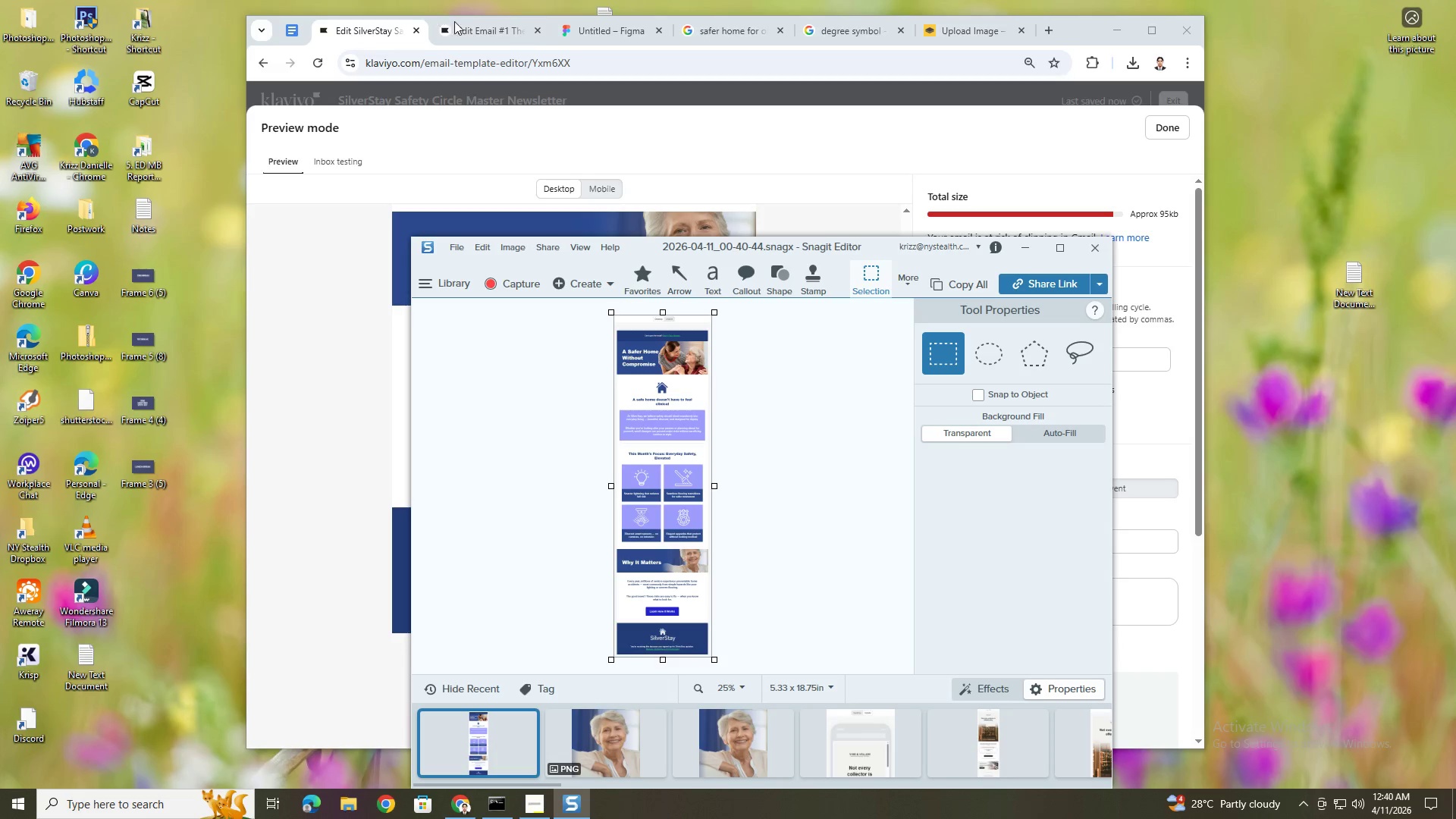 
left_click([504, 33])
 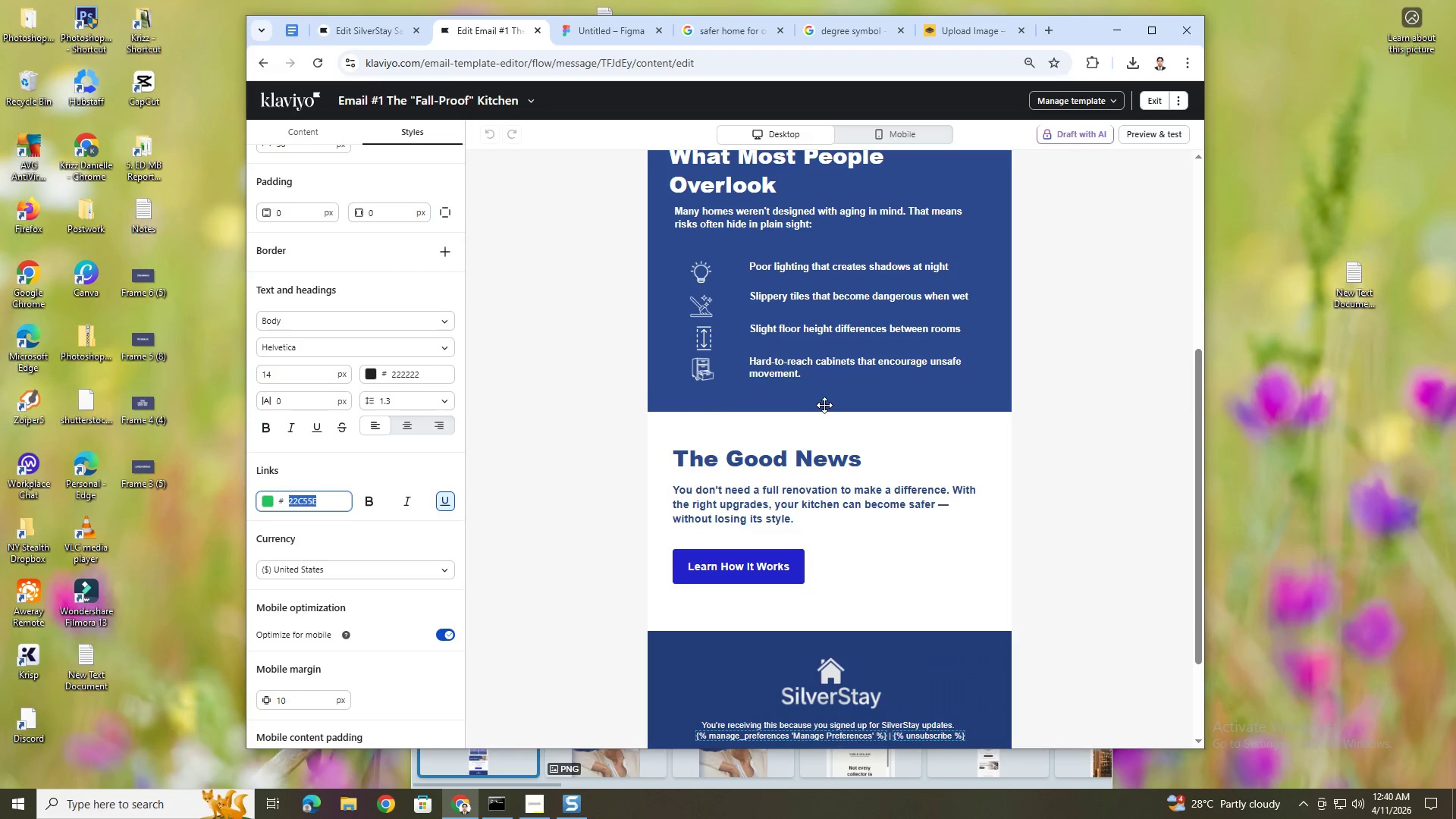 
hold_key(key=ControlLeft, duration=1.5)
scroll: coordinate [789, 478], scroll_direction: down, amount: 8.0
 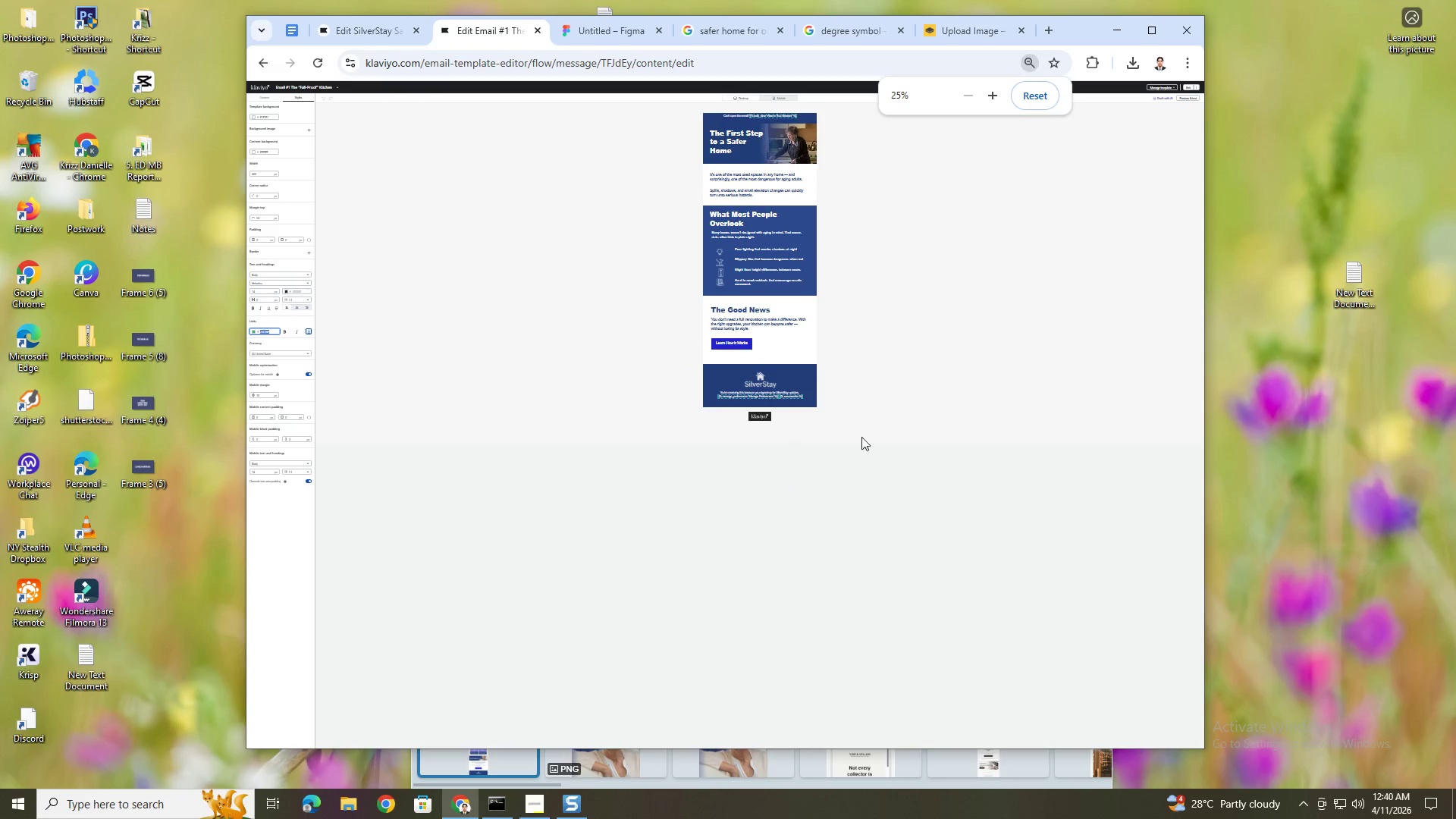 
key(Control+ControlLeft)
 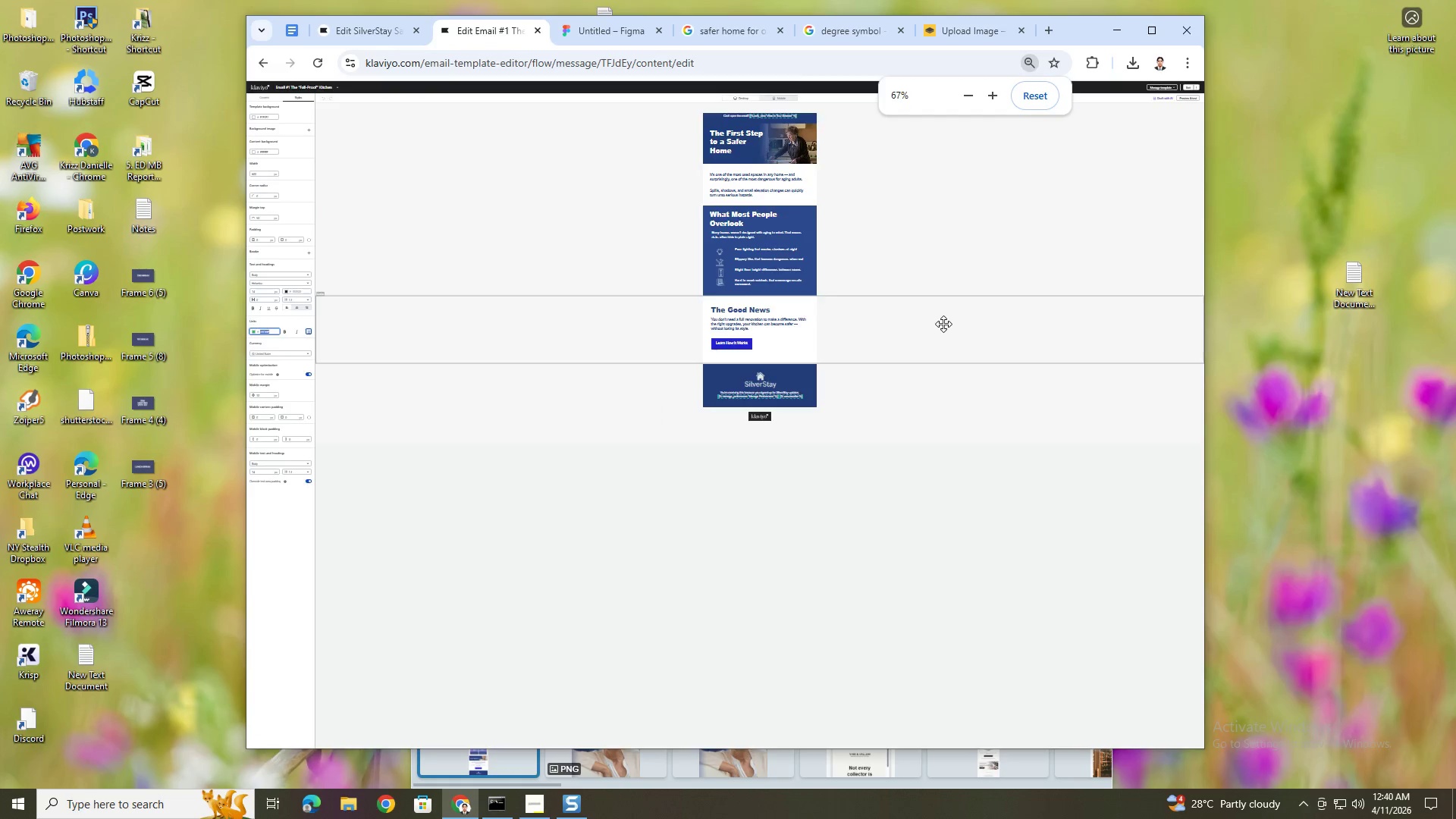 
key(Control+ControlLeft)
 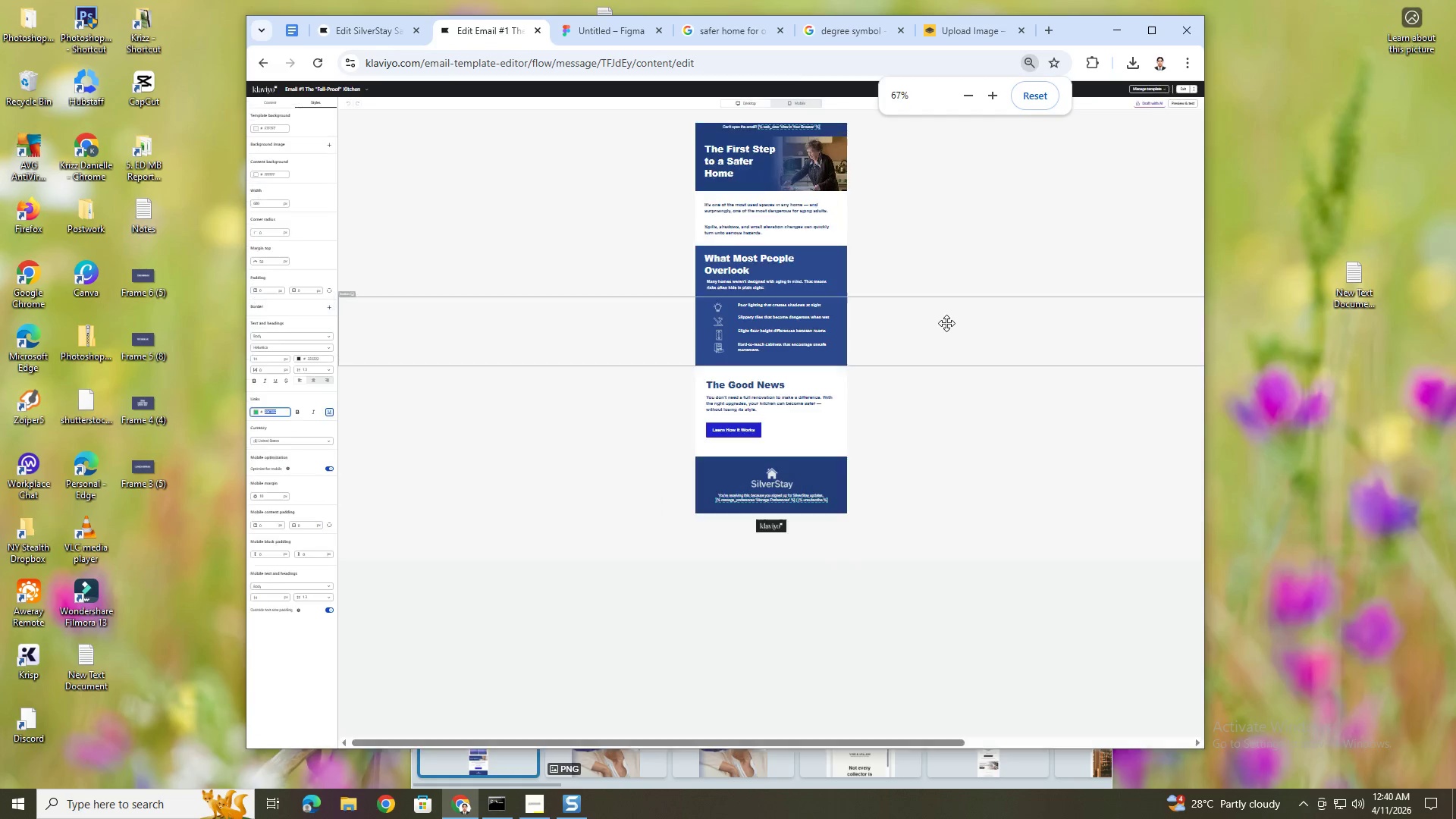 
key(Control+ControlLeft)
 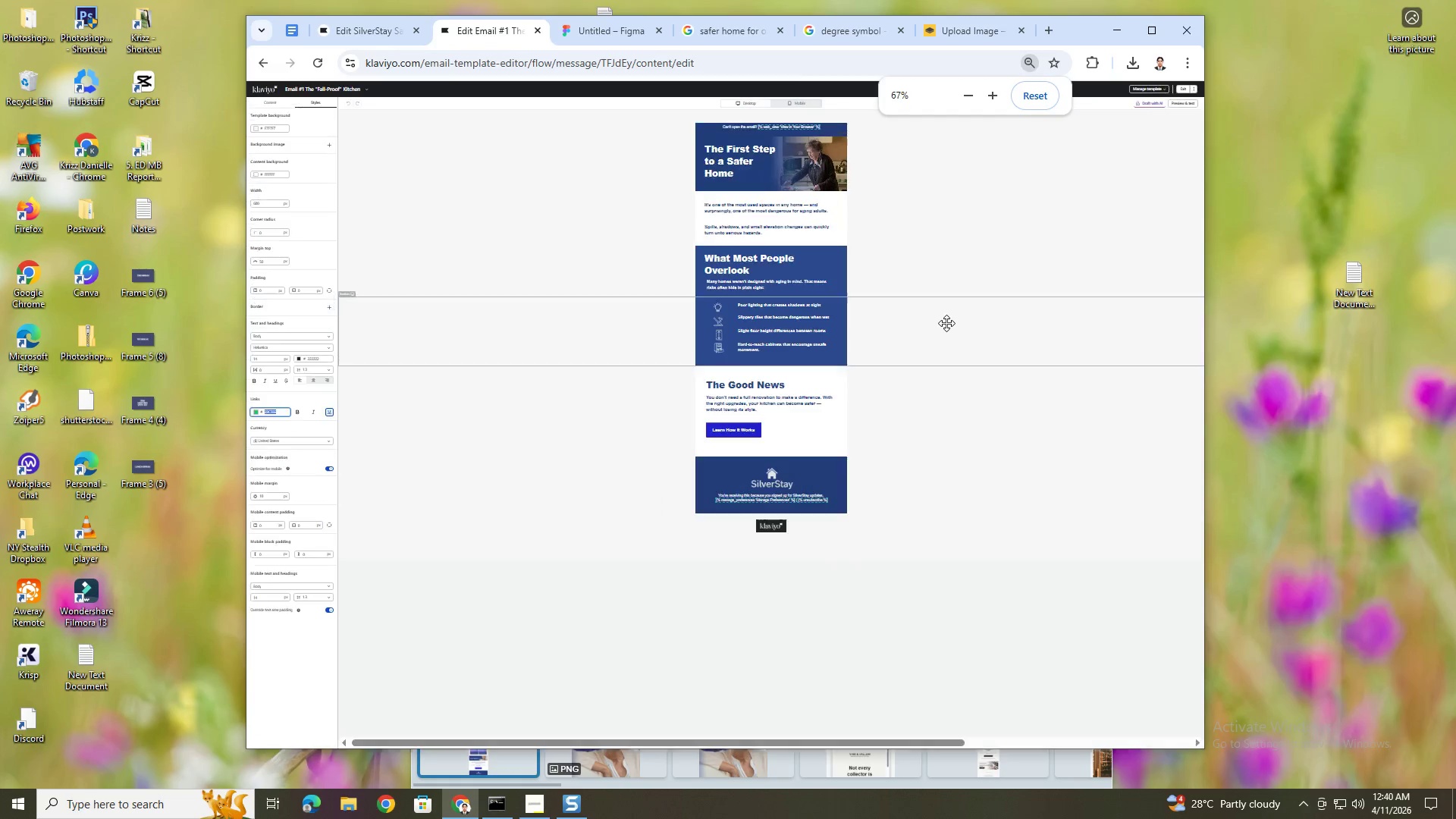 
key(Control+ControlLeft)
 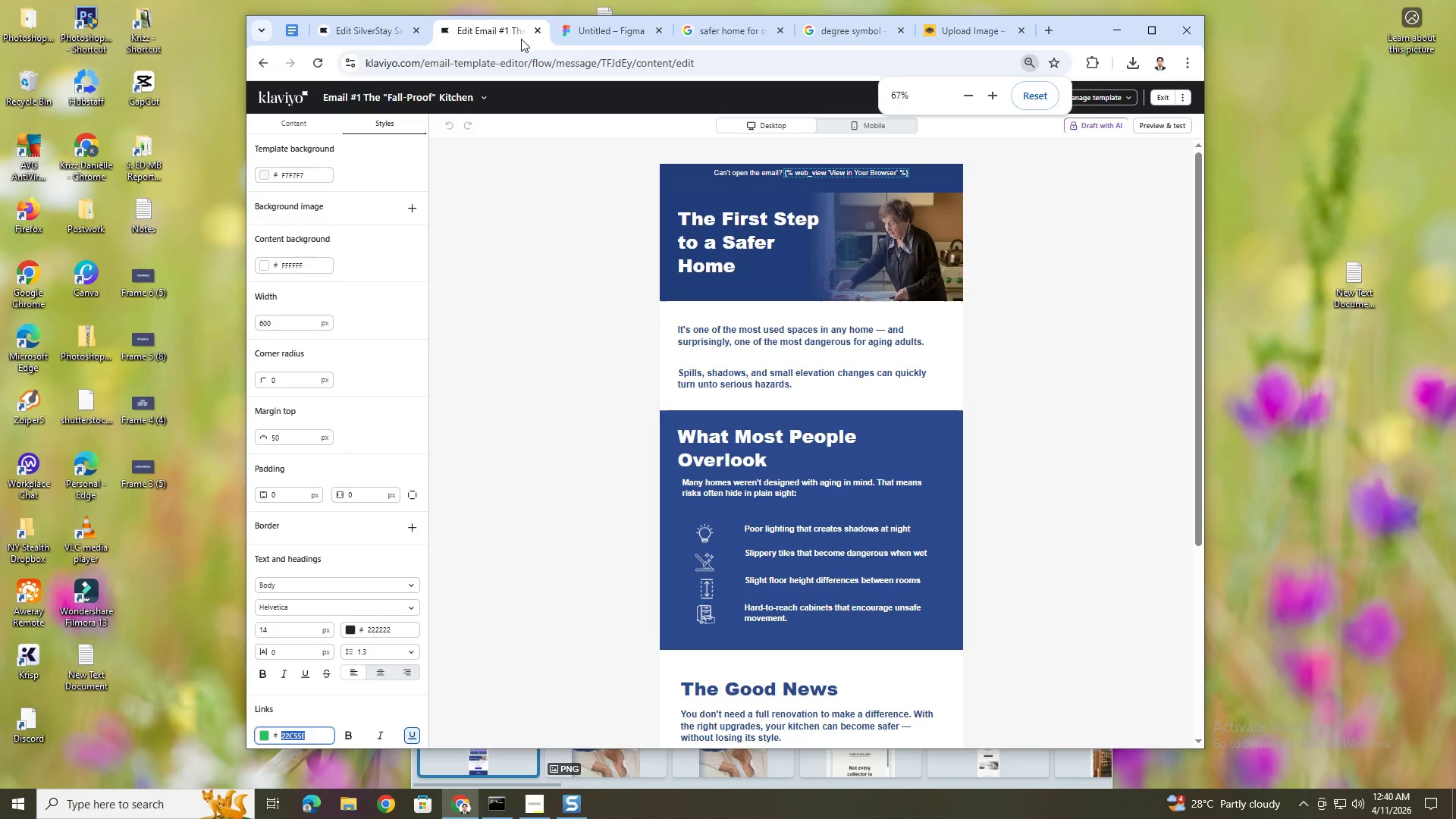 
scroll: coordinate [943, 324], scroll_direction: up, amount: 3.0
 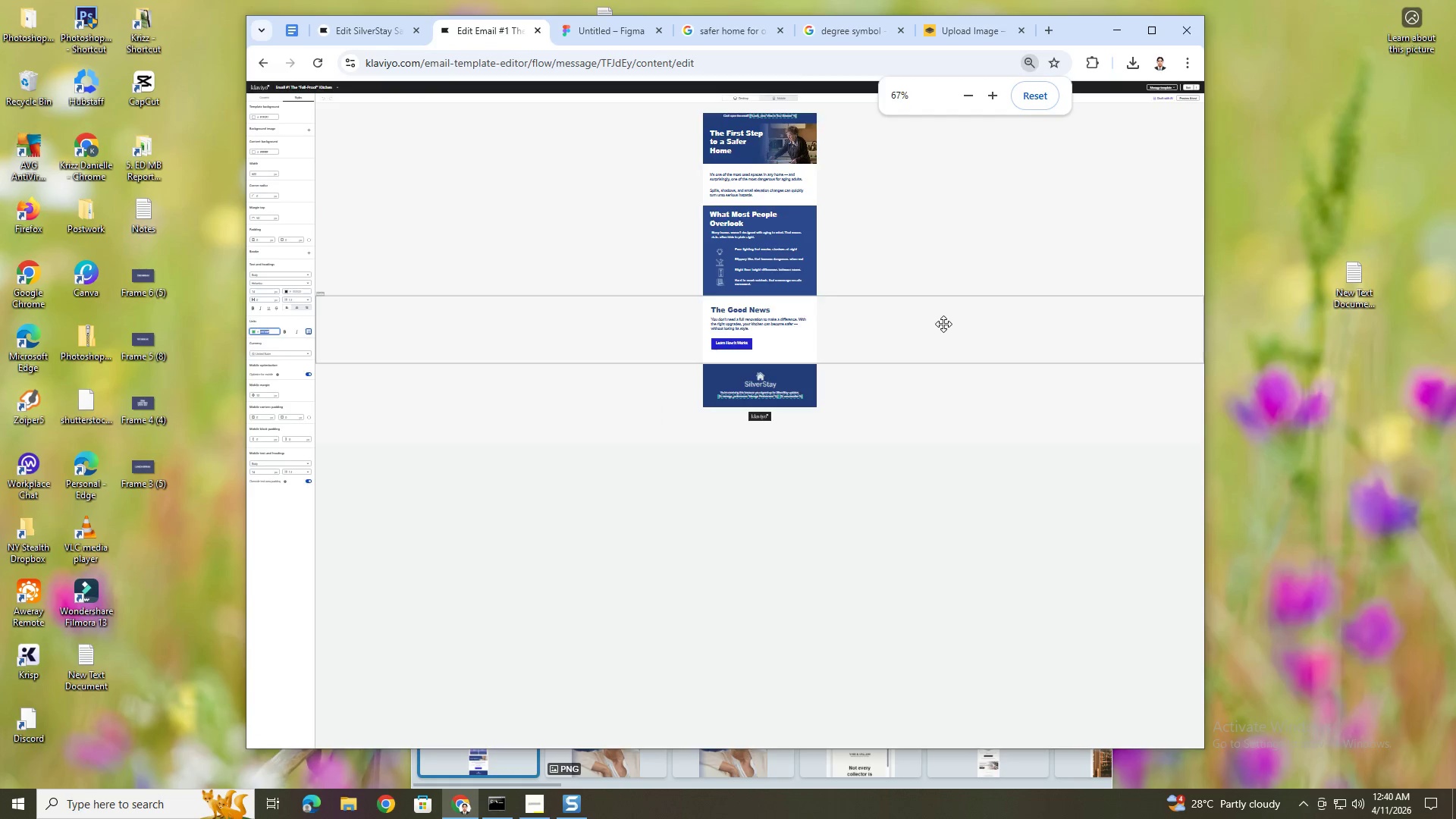 
left_click([533, 32])
 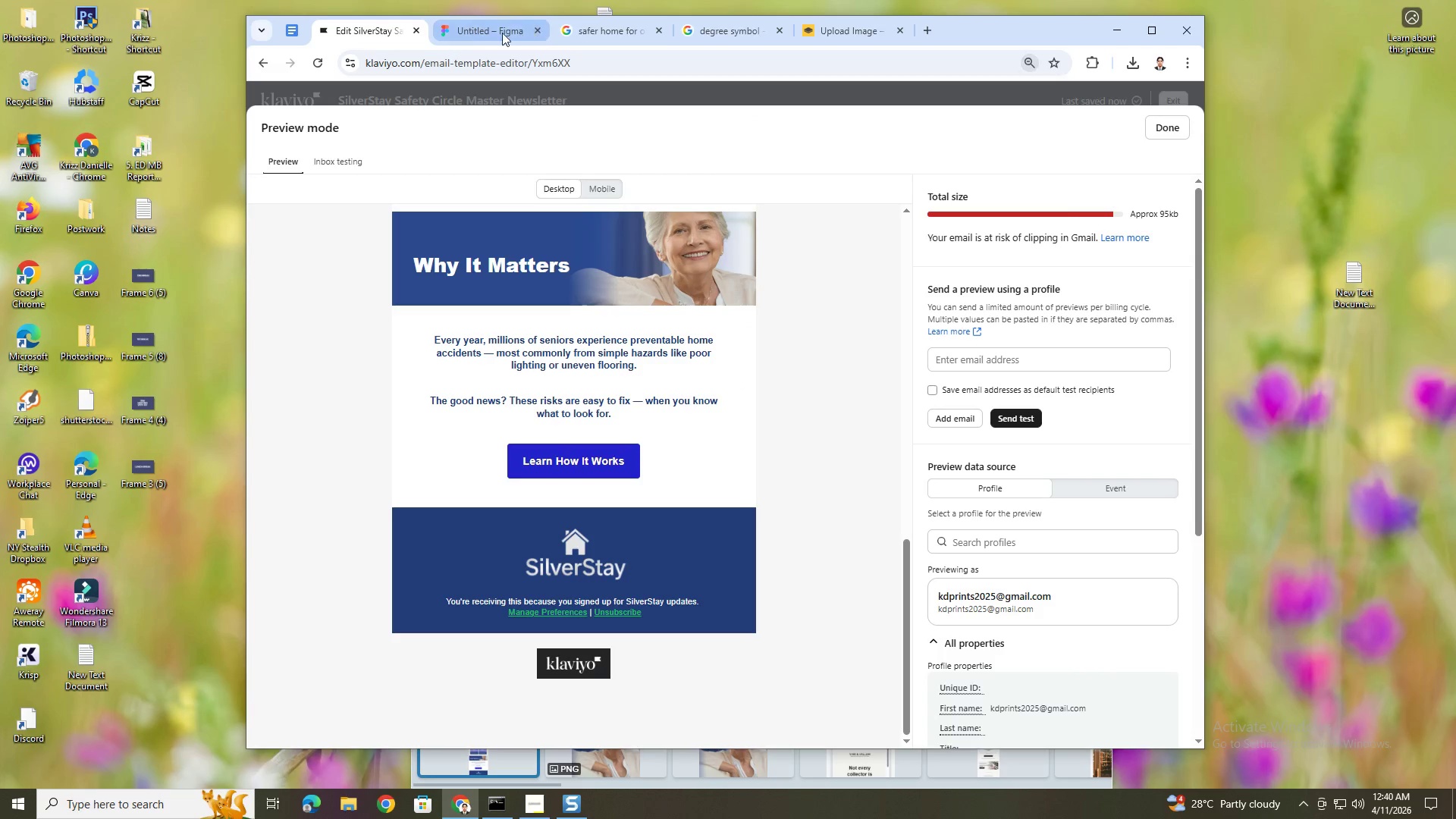 
left_click([483, 33])
 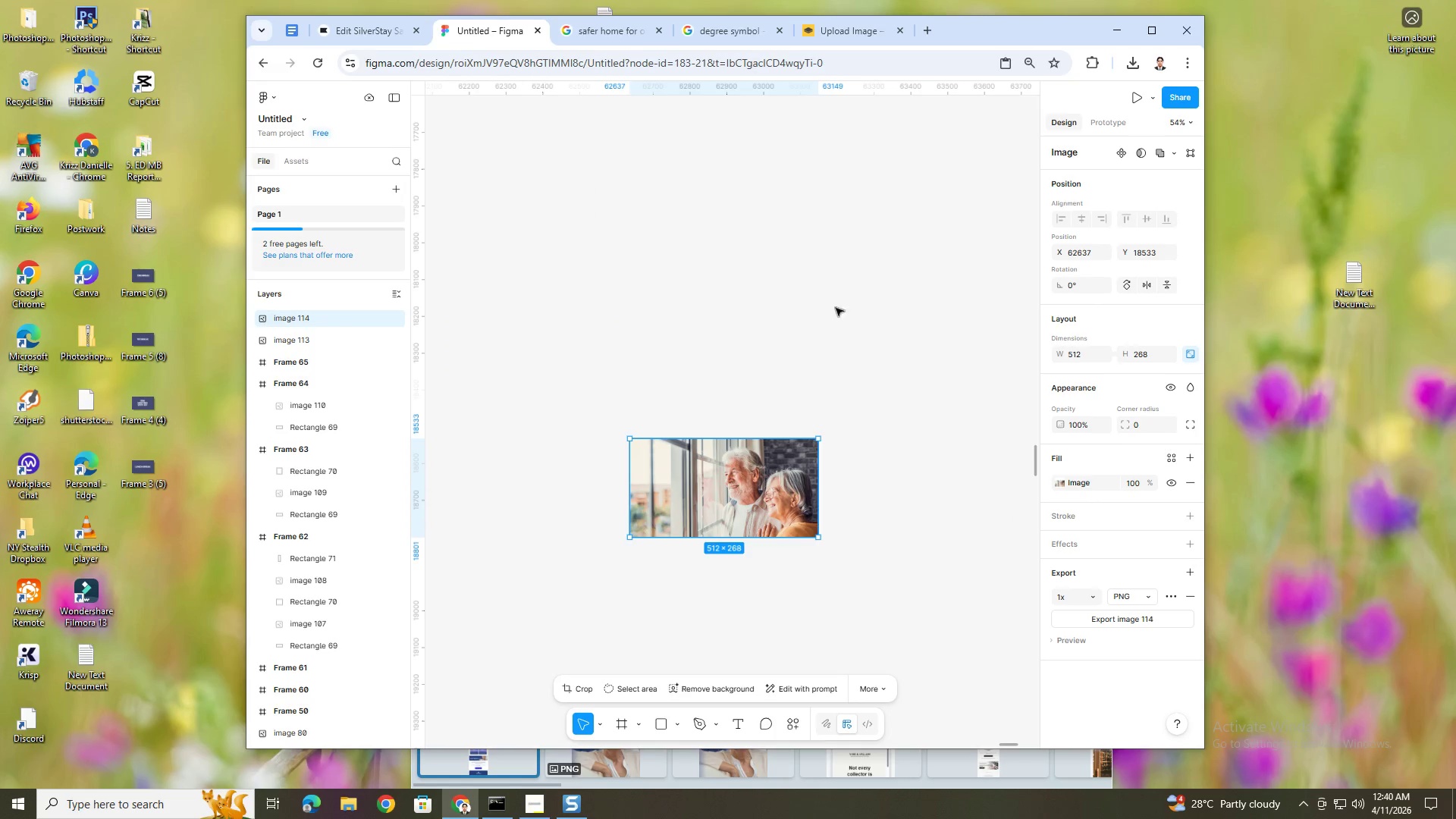 
hold_key(key=ControlLeft, duration=1.52)
 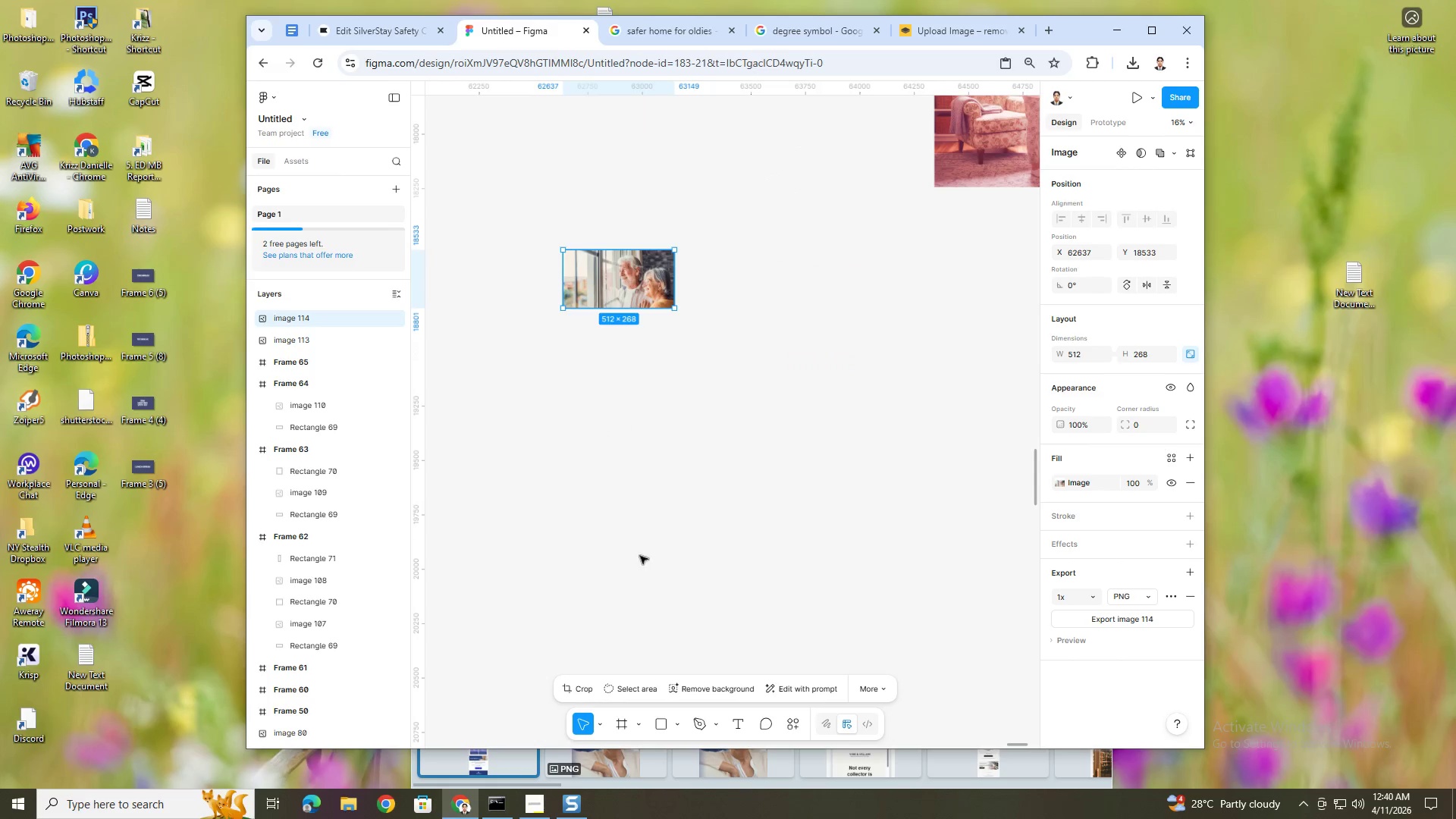 
hold_key(key=ControlLeft, duration=0.44)
 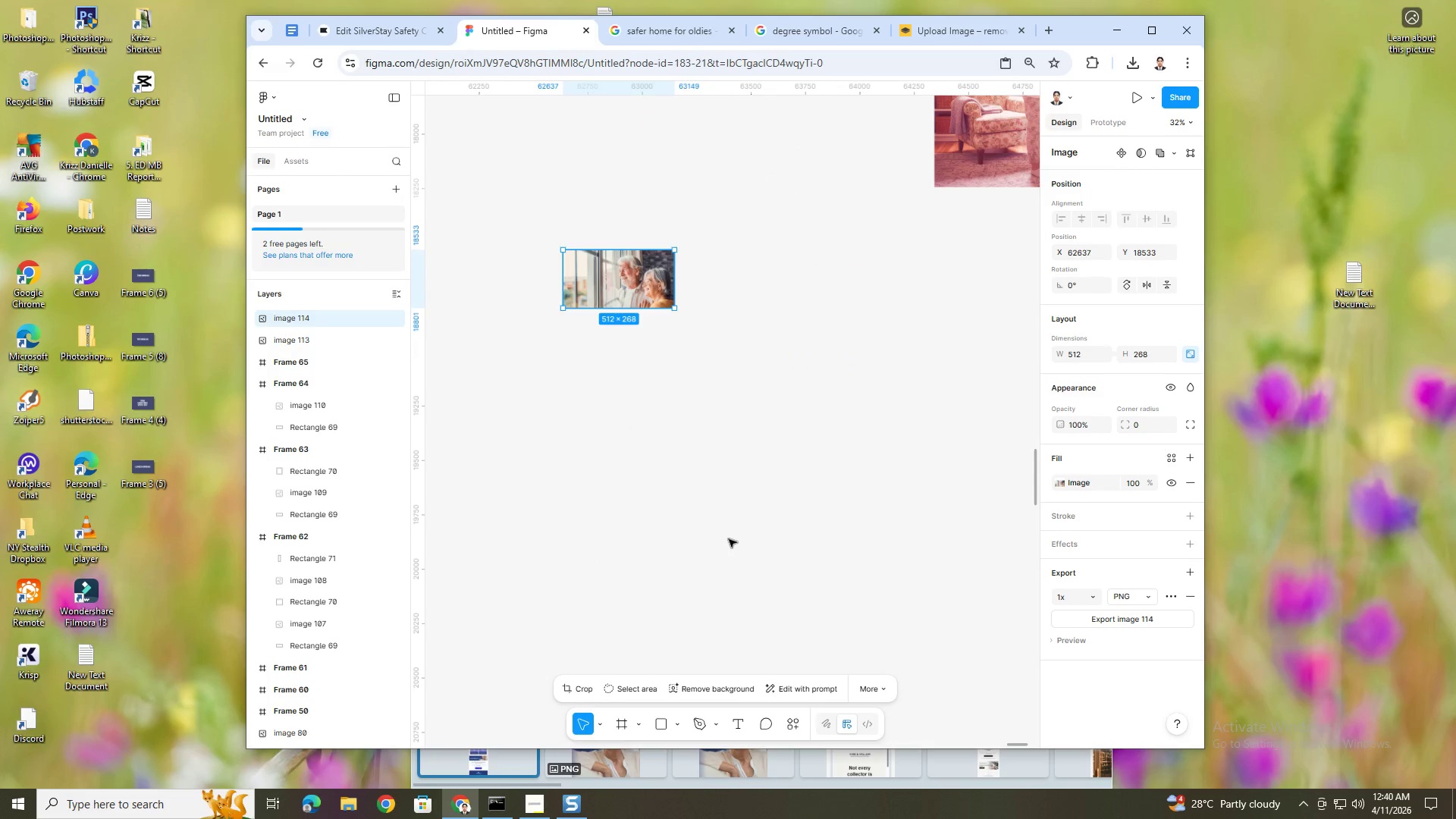 
scroll: coordinate [600, 401], scroll_direction: down, amount: 6.0
 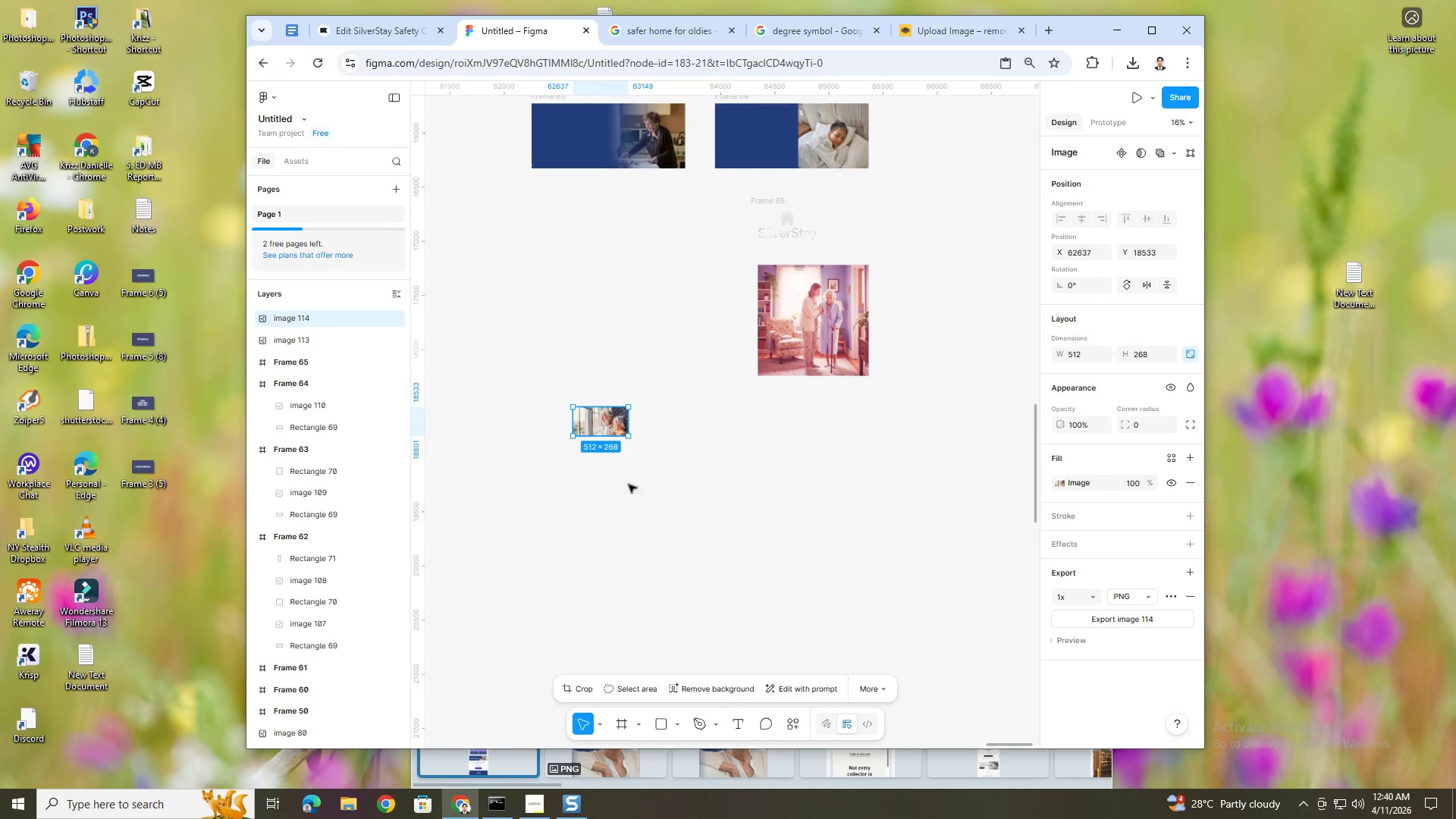 
scroll: coordinate [582, 562], scroll_direction: up, amount: 3.0
 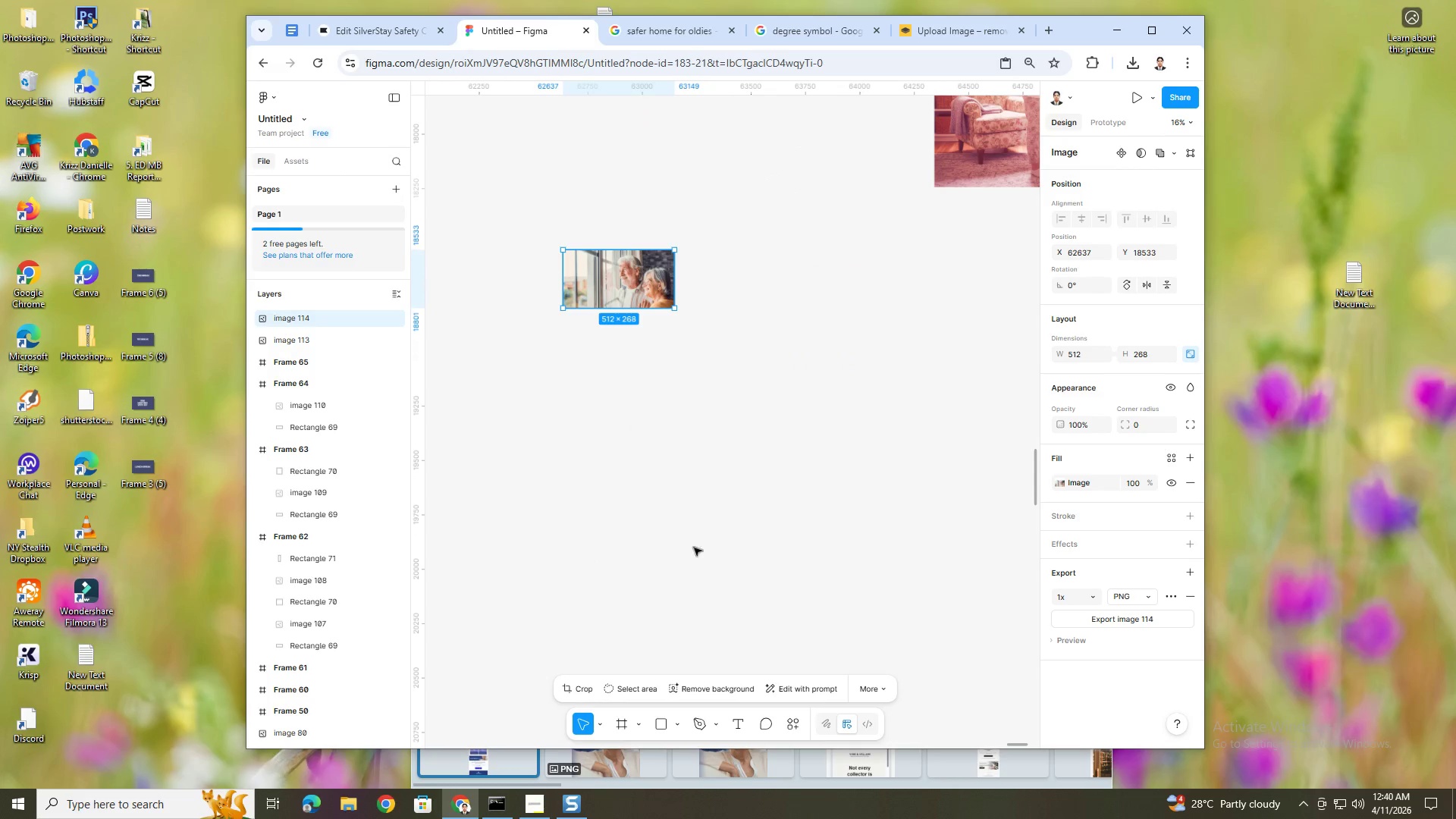 
key(Control+V)
 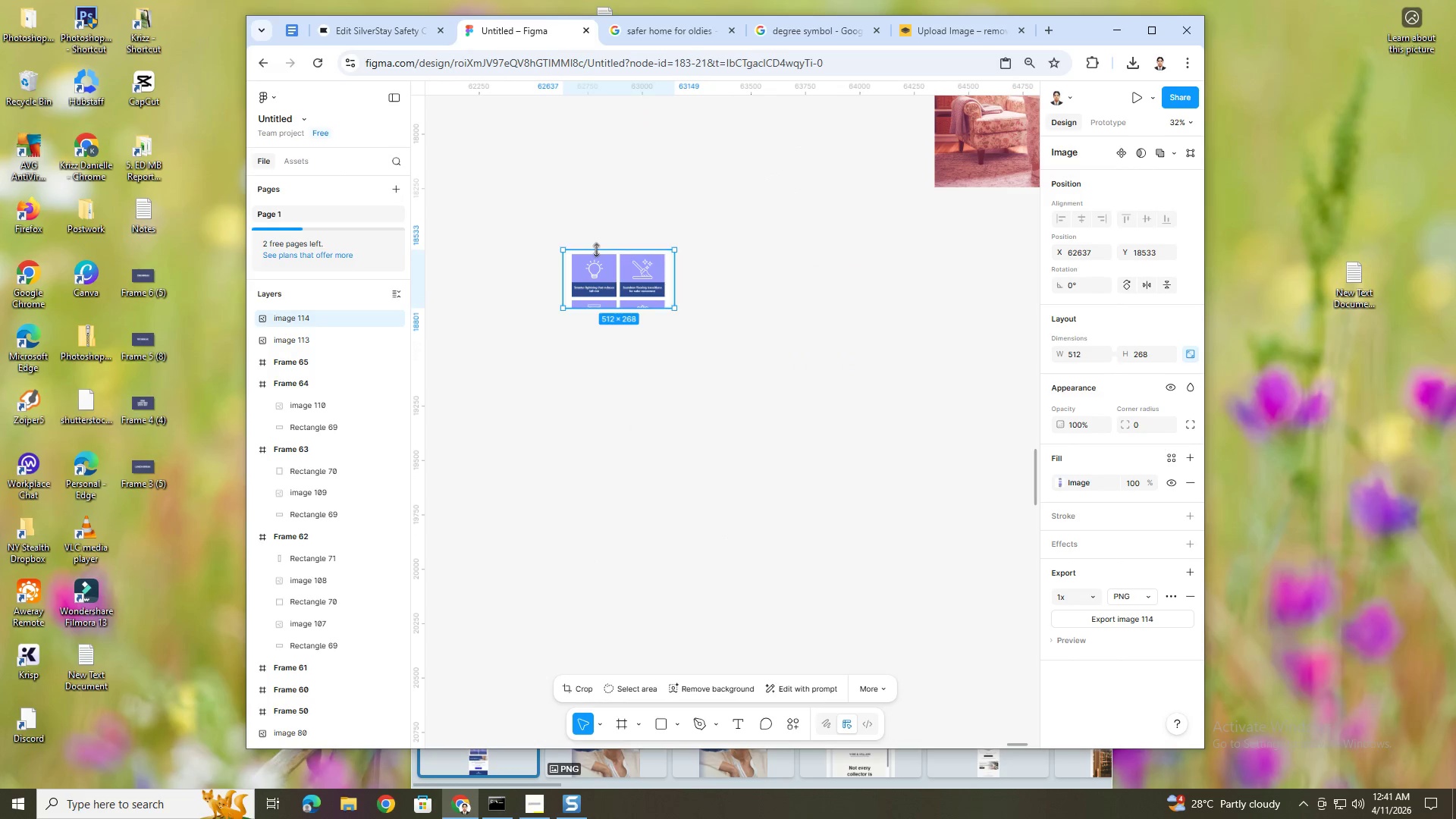 
key(Control+Z)
 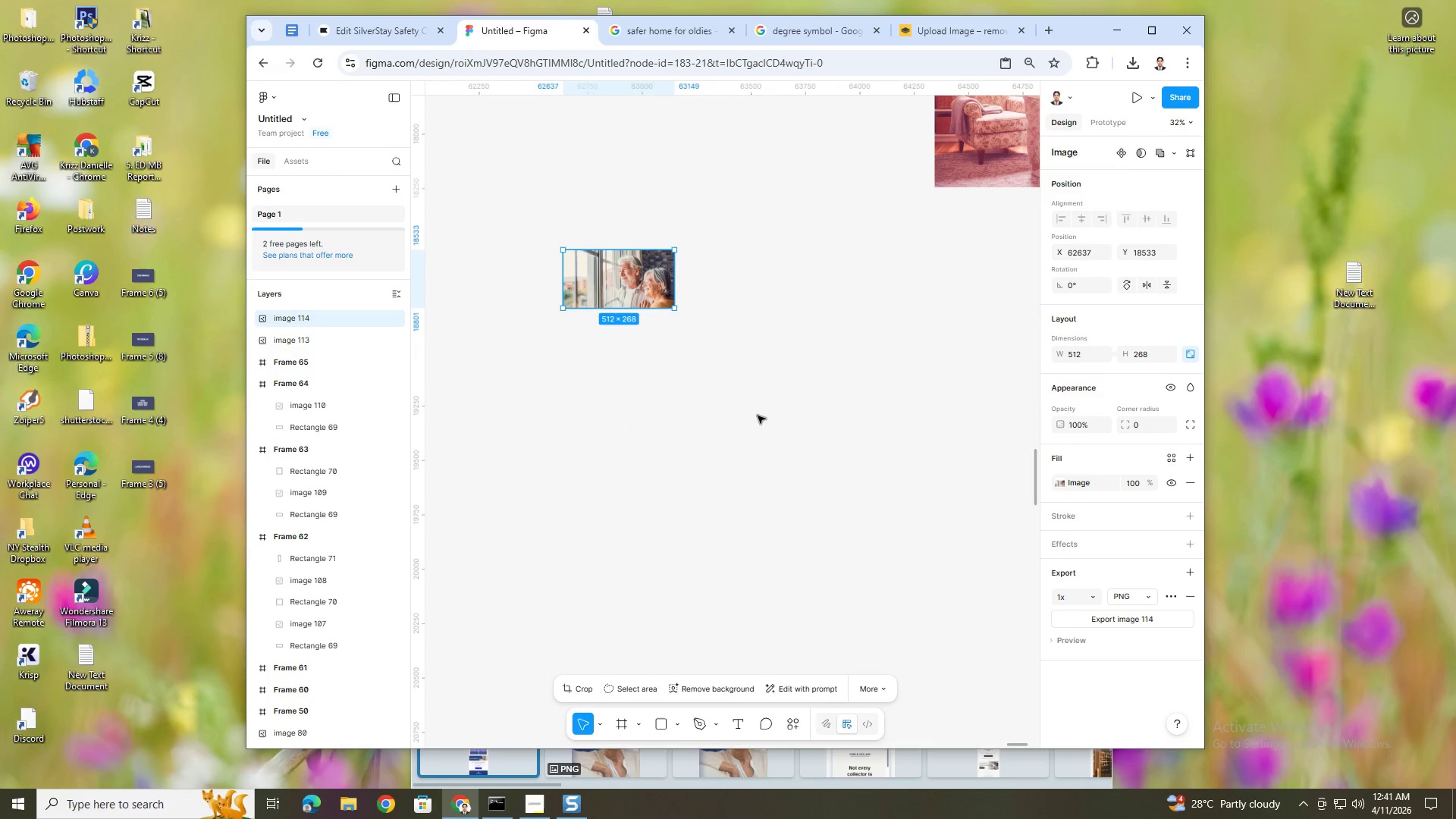 
left_click([759, 420])
 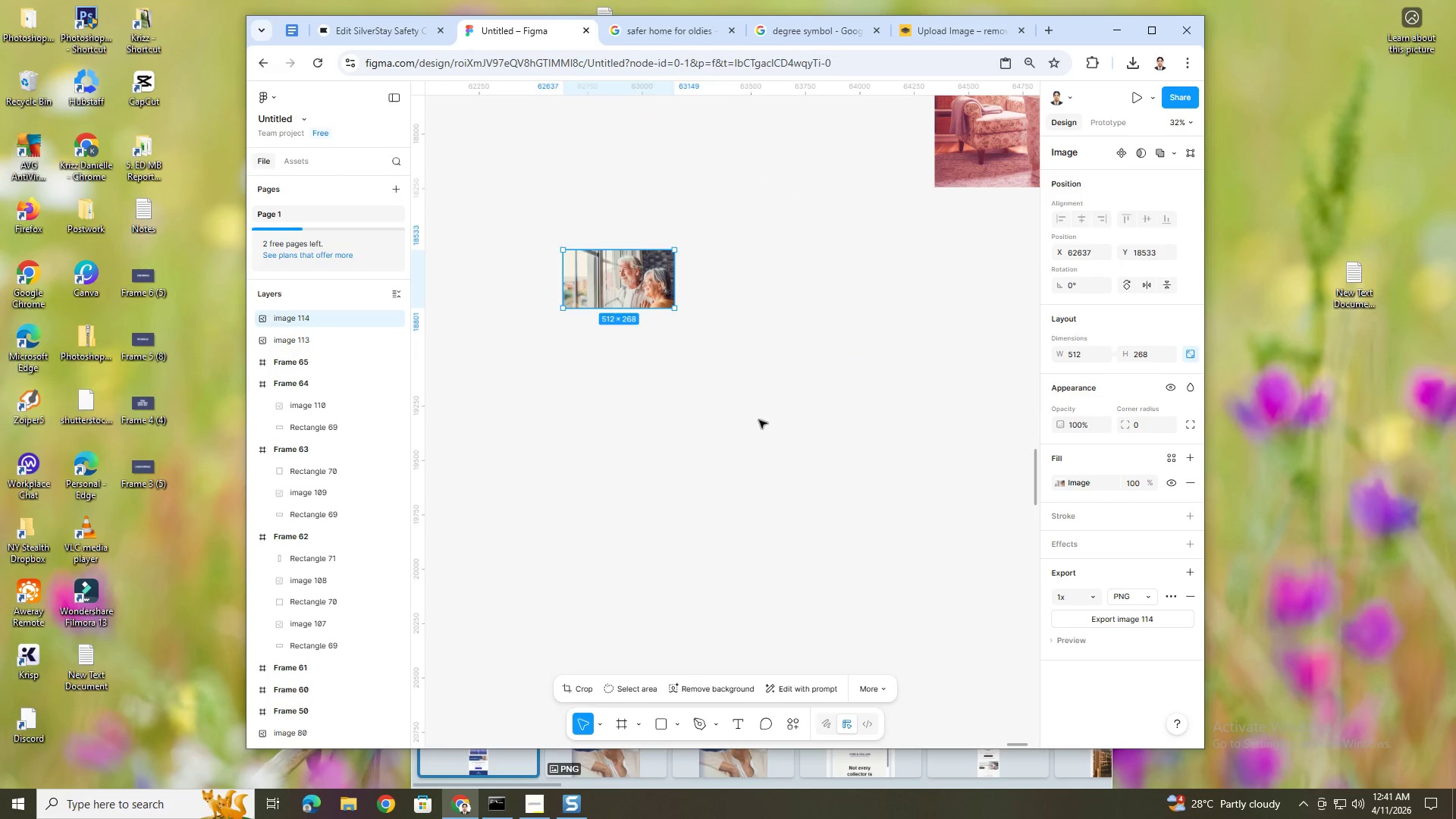 
key(Control+V)
 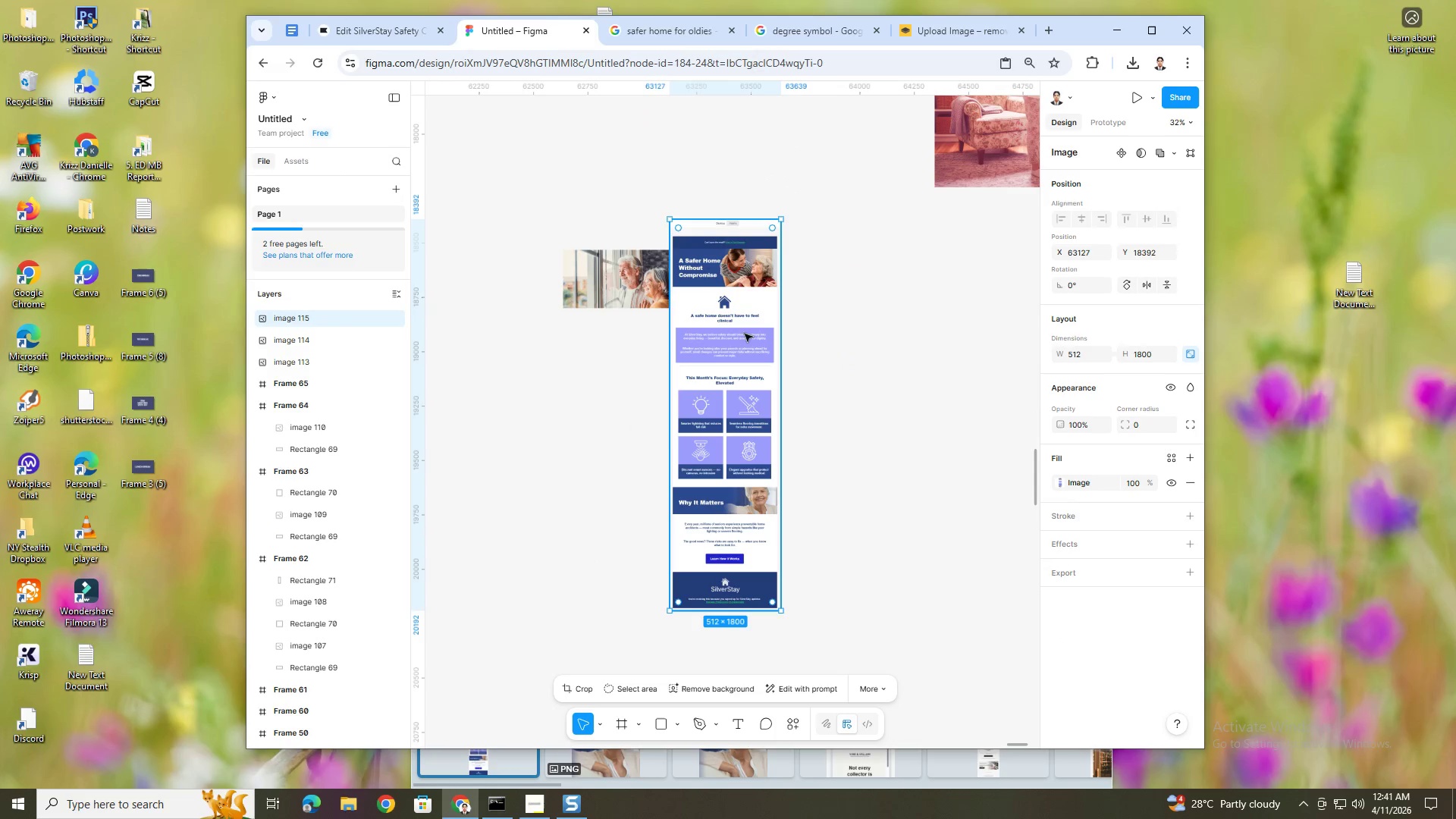 
left_click_drag(start_coordinate=[739, 307], to_coordinate=[794, 433])
 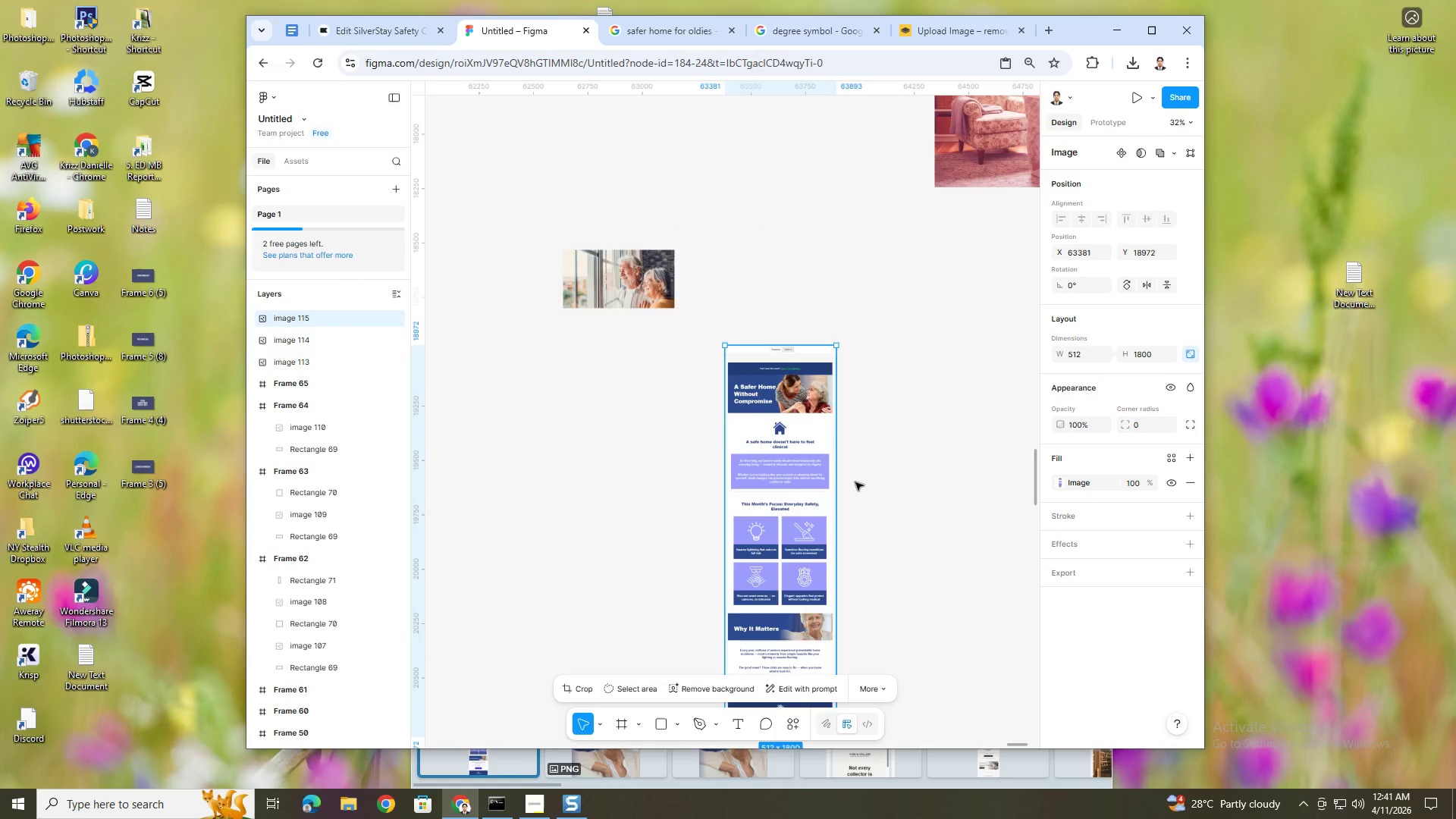 
hold_key(key=ControlLeft, duration=0.36)
scroll: coordinate [861, 441], scroll_direction: up, amount: 1.0
 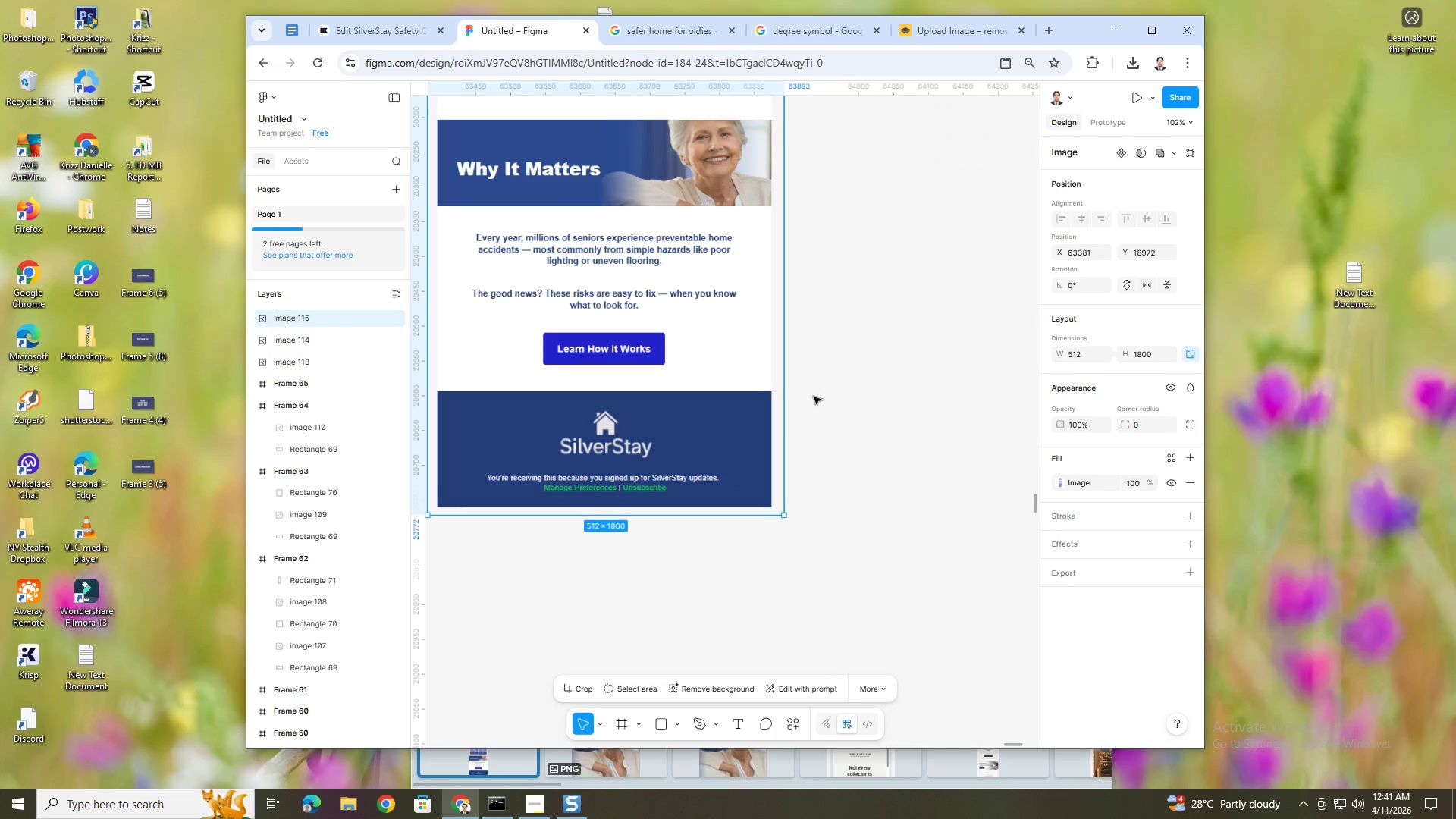 
hold_key(key=ControlLeft, duration=0.41)
scroll: coordinate [814, 397], scroll_direction: down, amount: 3.0
 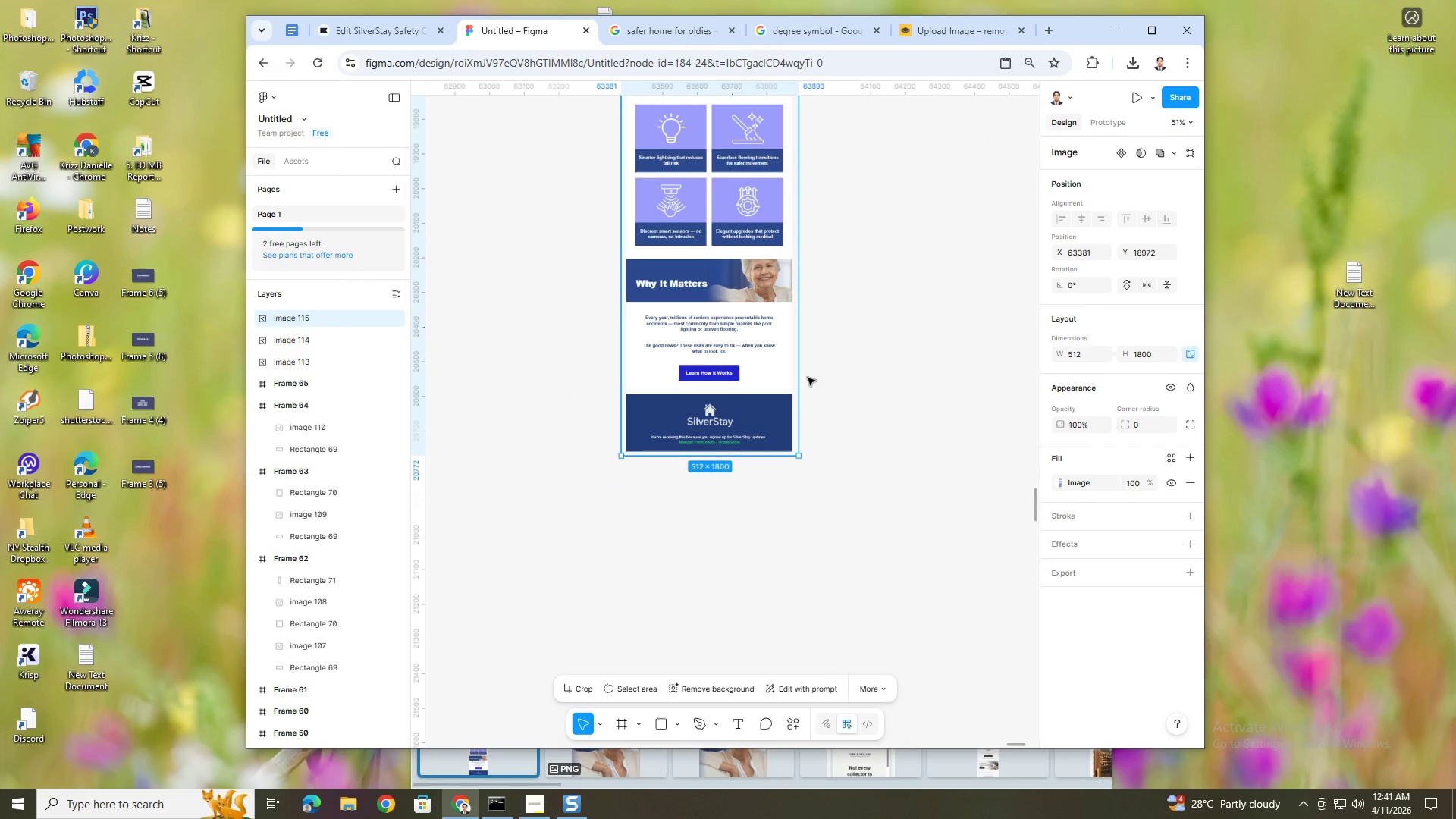 
hold_key(key=ControlLeft, duration=0.33)
scroll: coordinate [924, 429], scroll_direction: up, amount: 13.0
 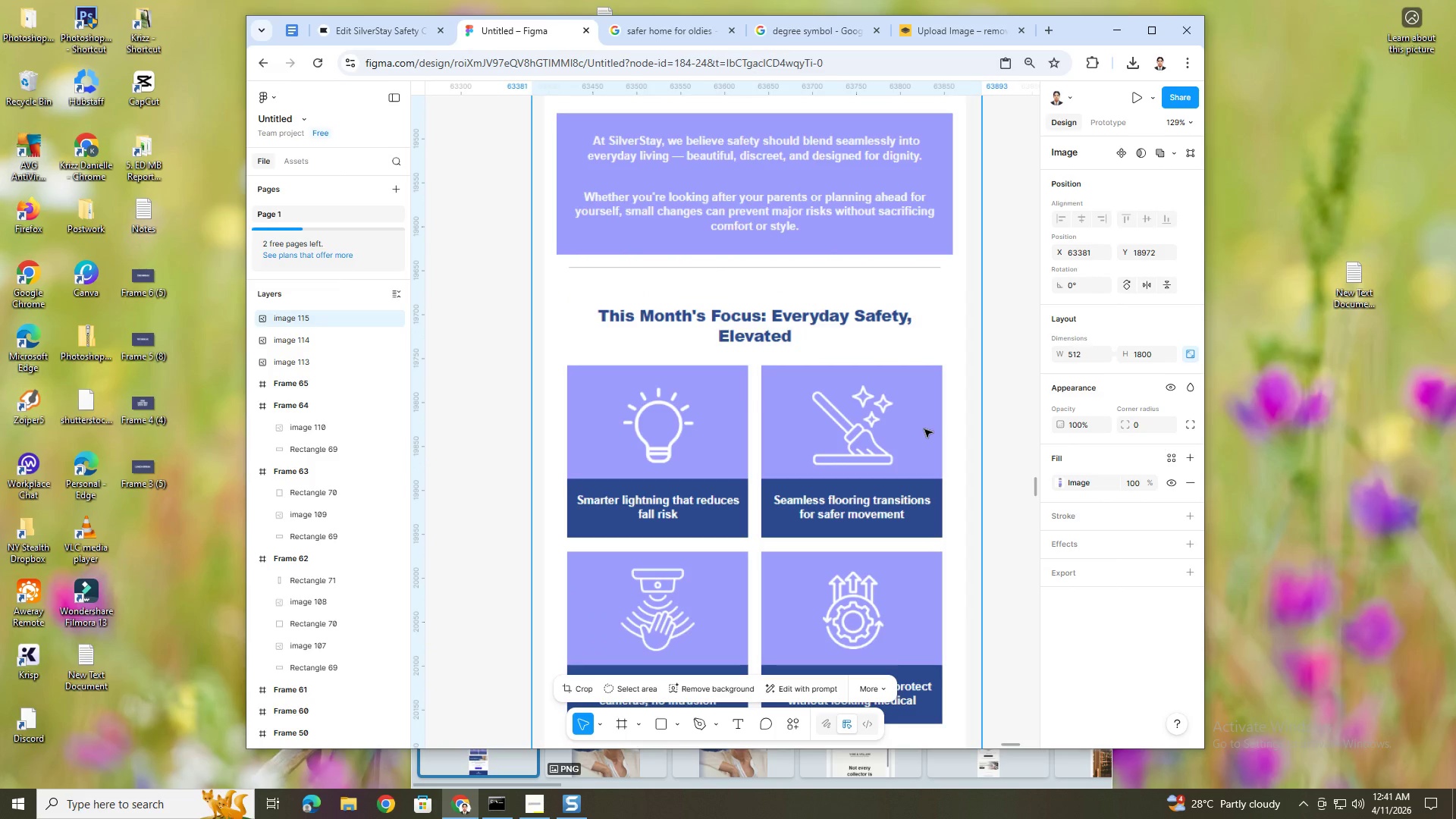 
hold_key(key=ControlLeft, duration=0.42)
scroll: coordinate [924, 429], scroll_direction: down, amount: 3.0
 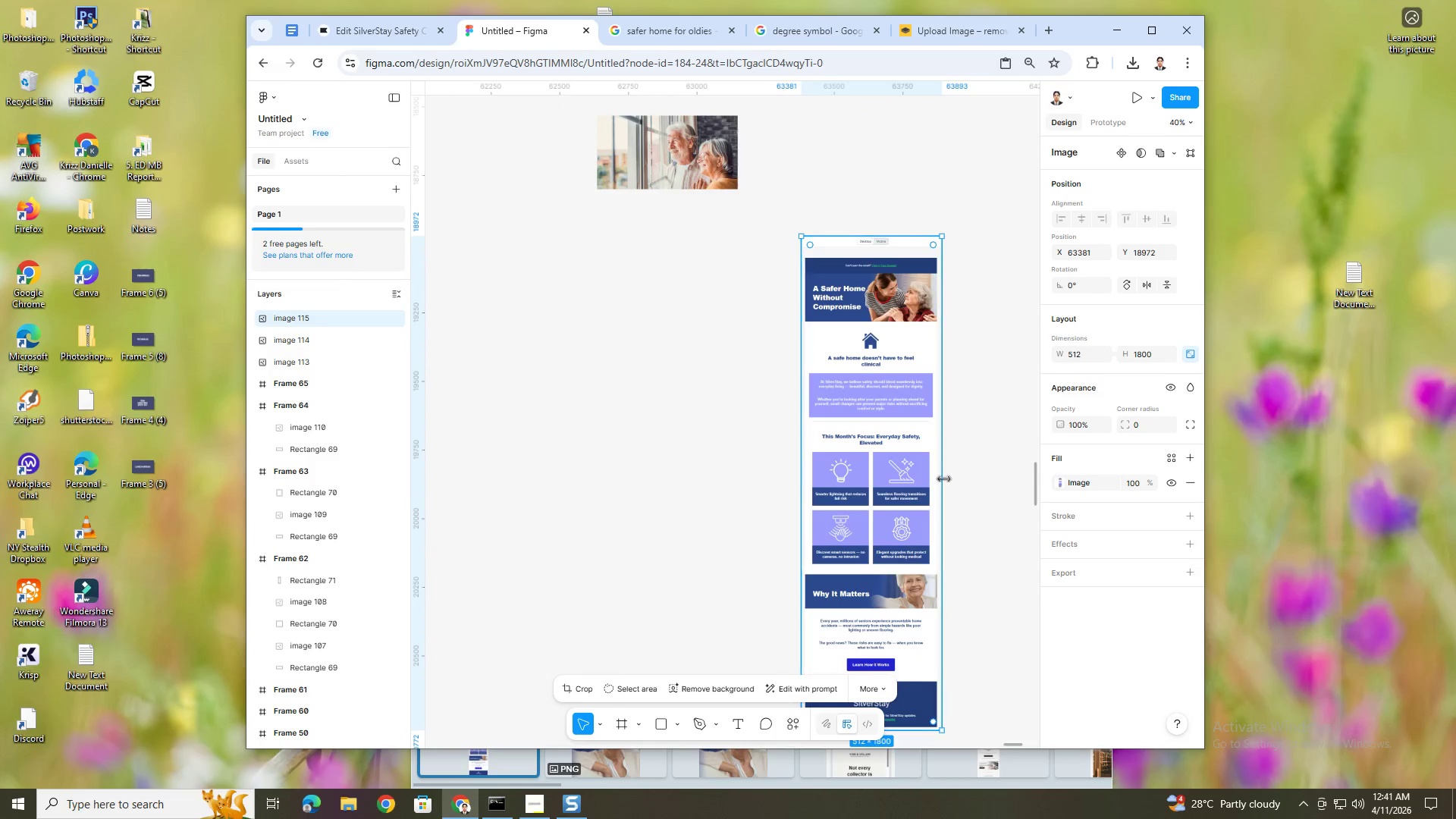 
hold_key(key=ControlLeft, duration=0.98)
scroll: coordinate [974, 516], scroll_direction: down, amount: 2.0
 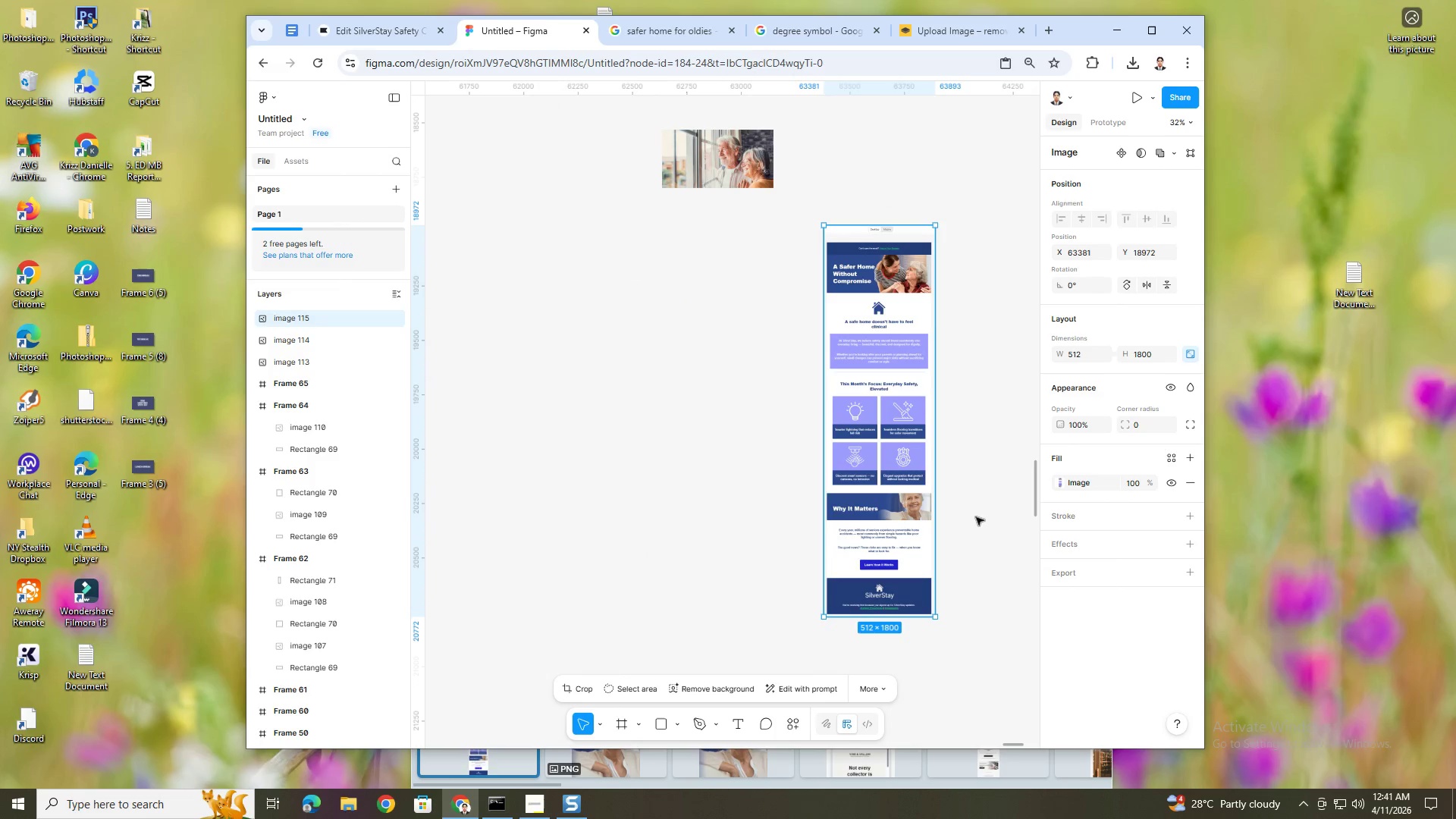 
hold_key(key=ControlLeft, duration=0.48)
scroll: coordinate [975, 526], scroll_direction: up, amount: 1.0
 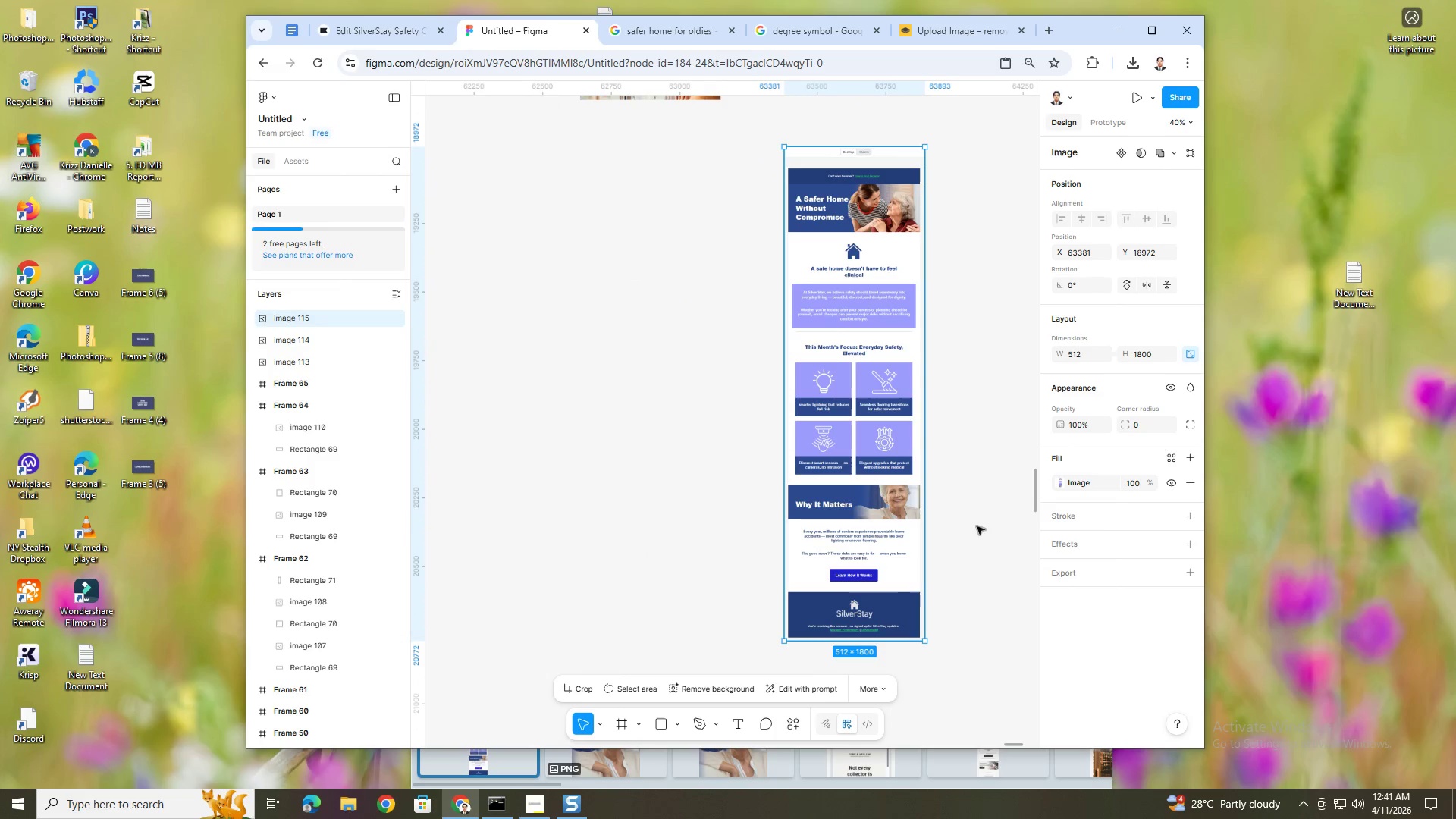 
left_click([977, 526])
 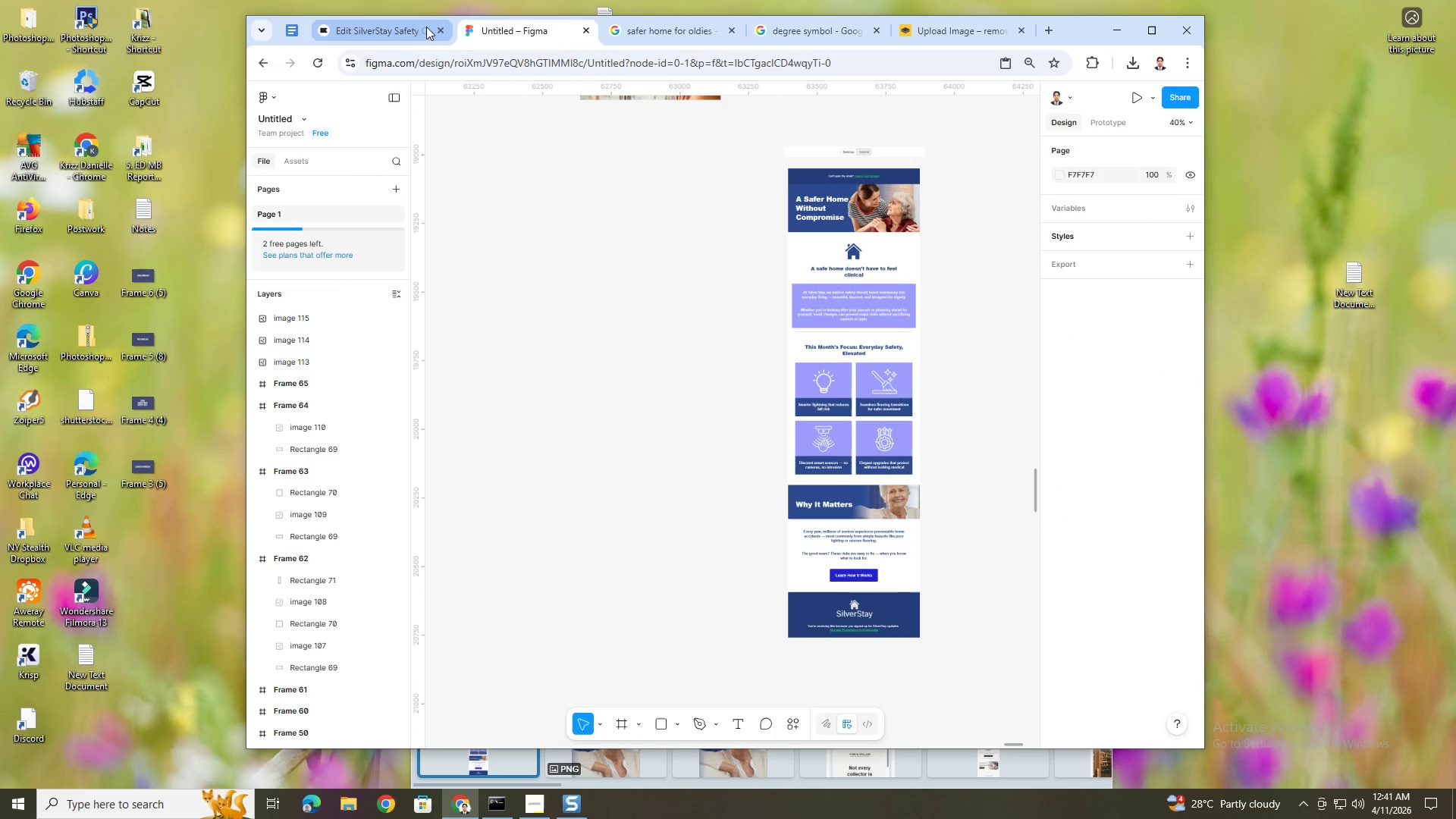 
left_click([395, 29])
 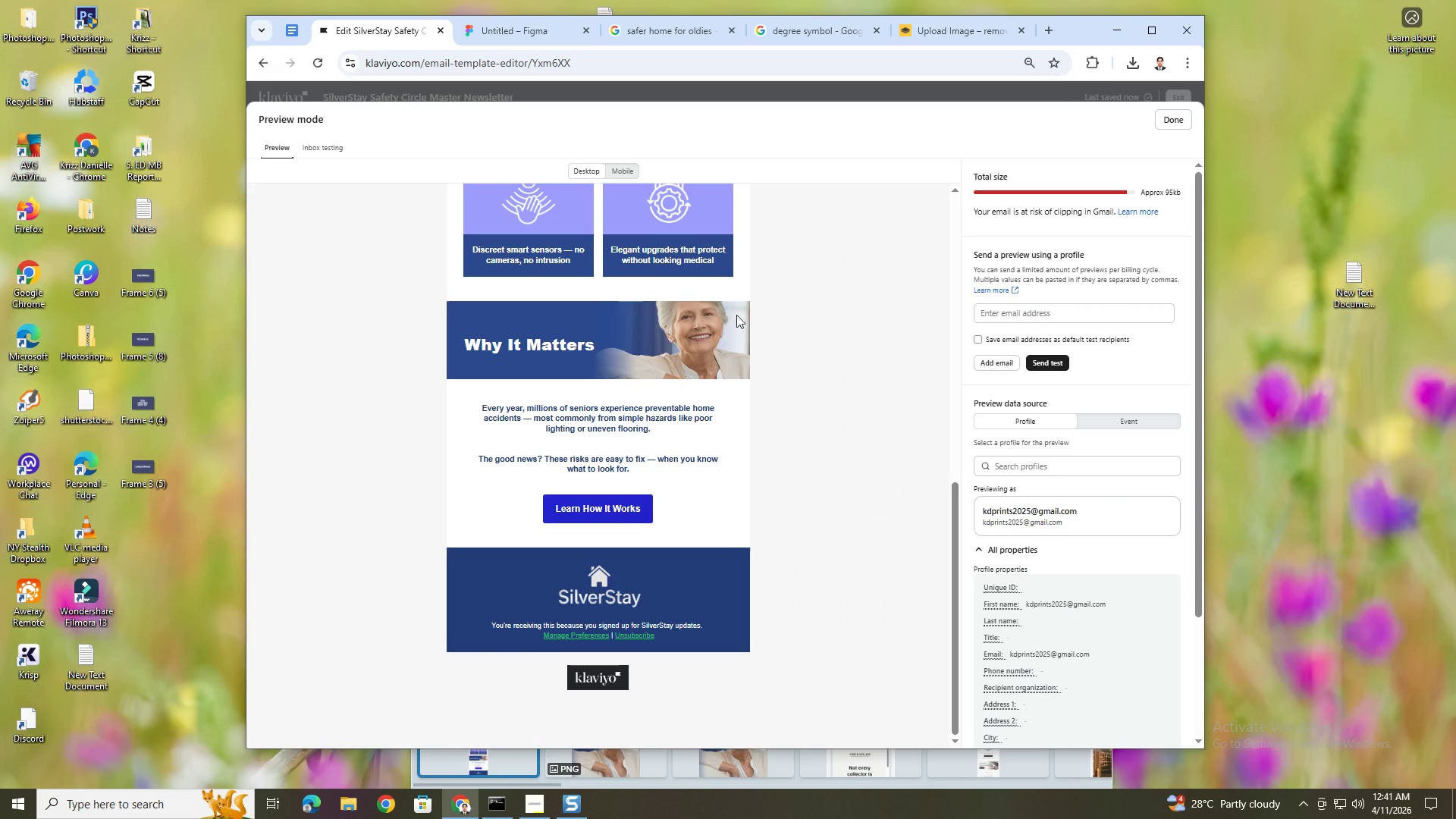 
scroll: coordinate [757, 311], scroll_direction: up, amount: 6.0
 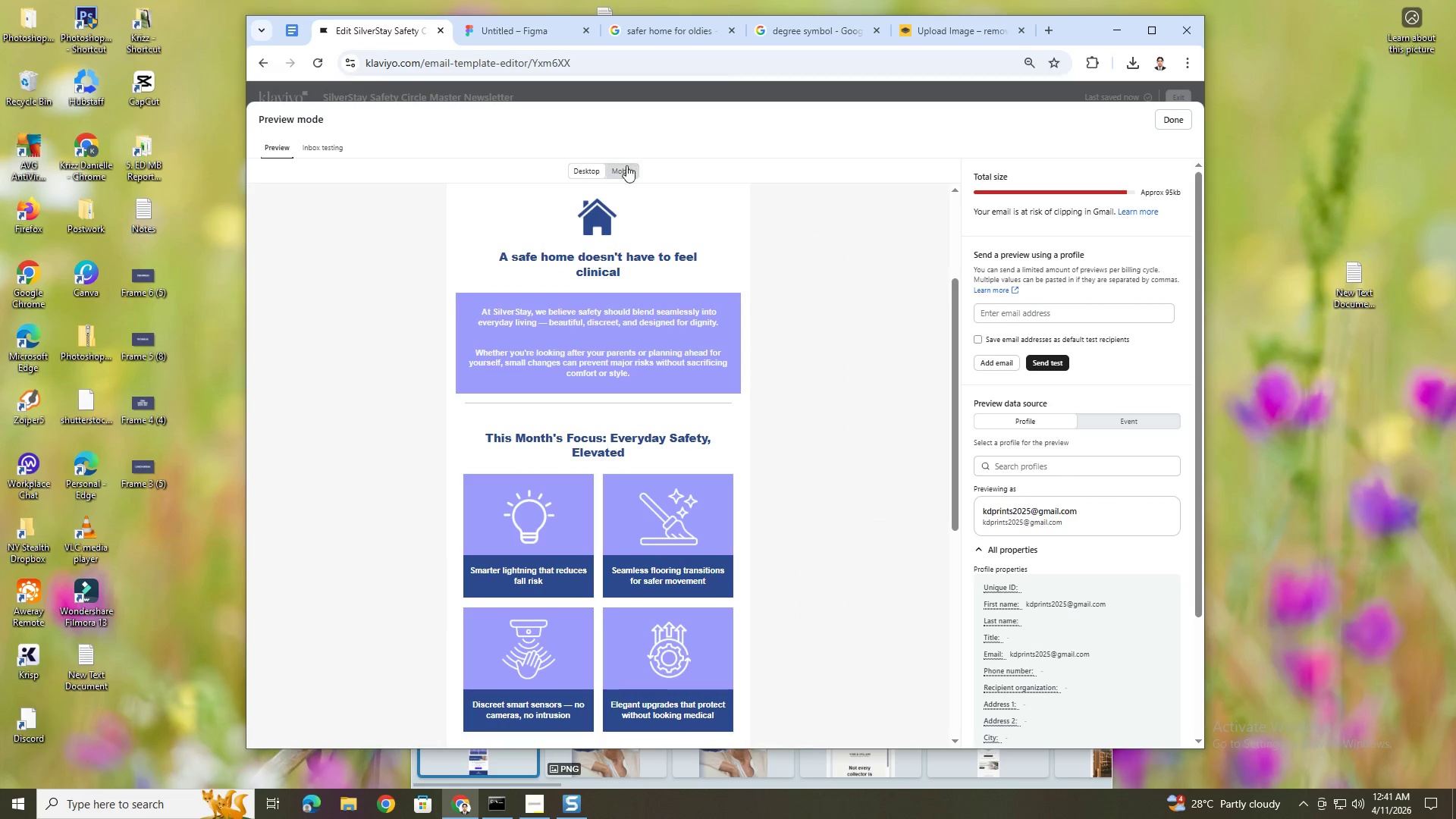 
left_click([626, 168])
 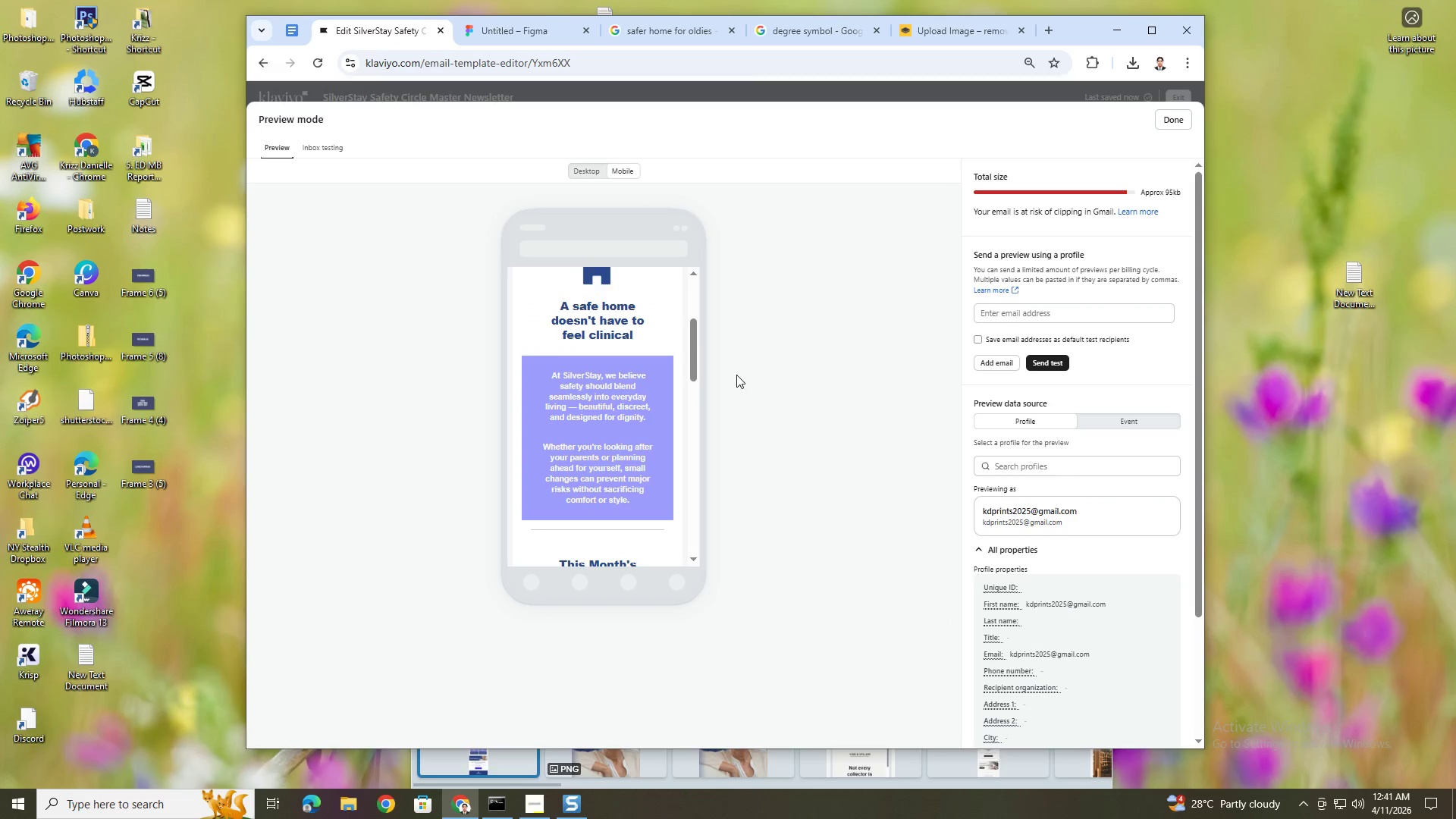 
scroll: coordinate [695, 366], scroll_direction: up, amount: 7.0
 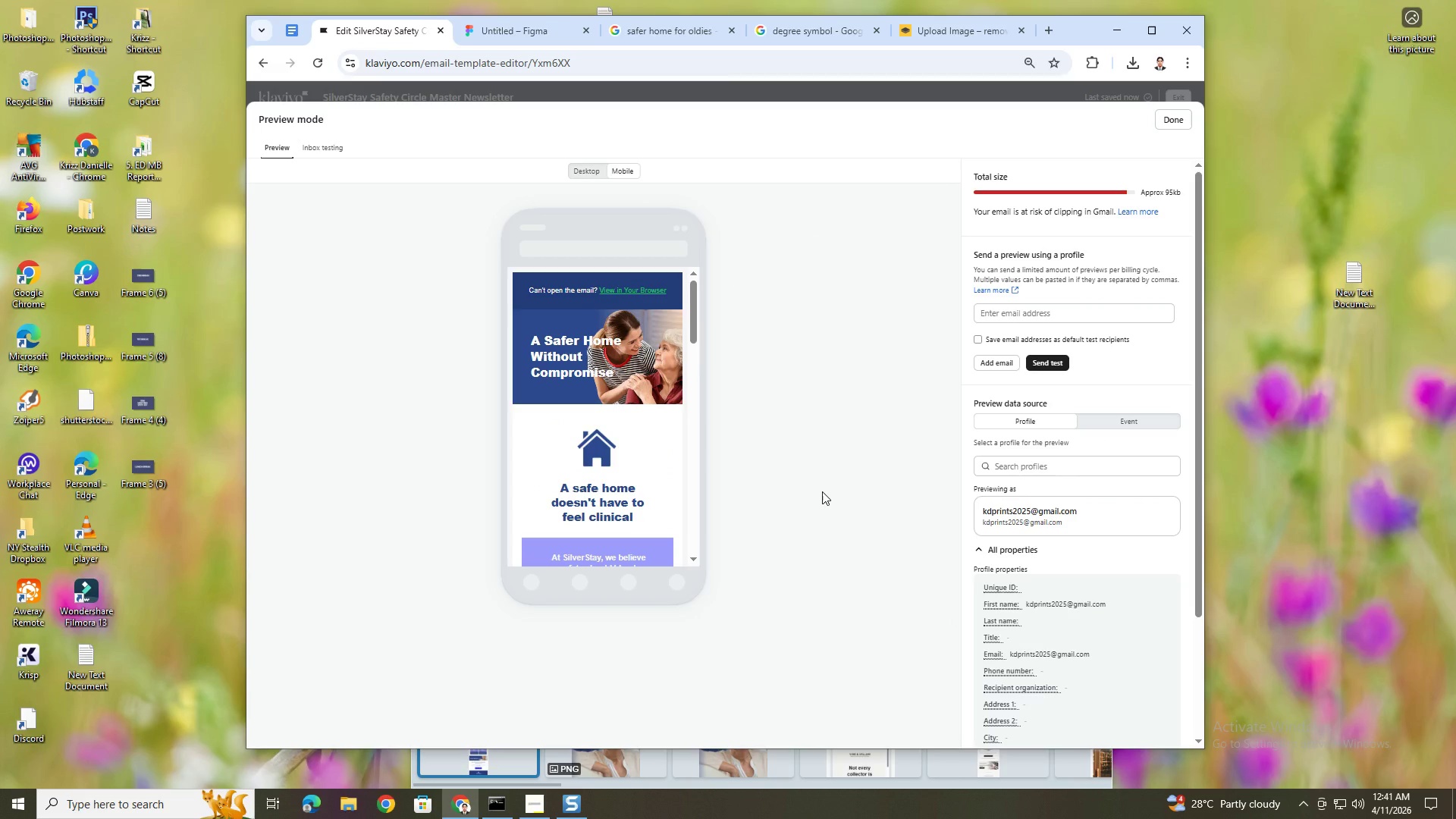 
key(PrintScreen)
 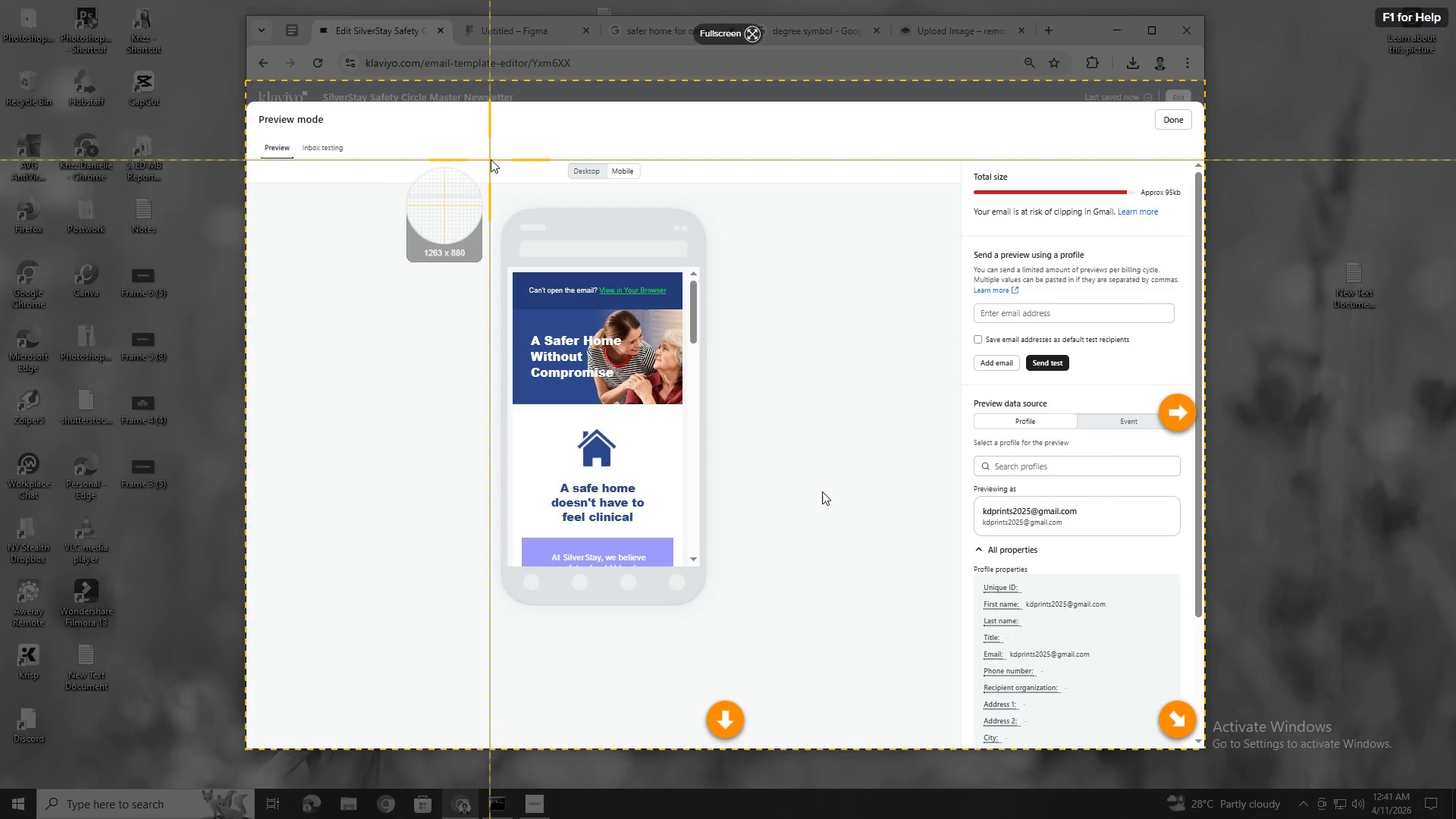 
left_click_drag(start_coordinate=[494, 158], to_coordinate=[721, 621])
 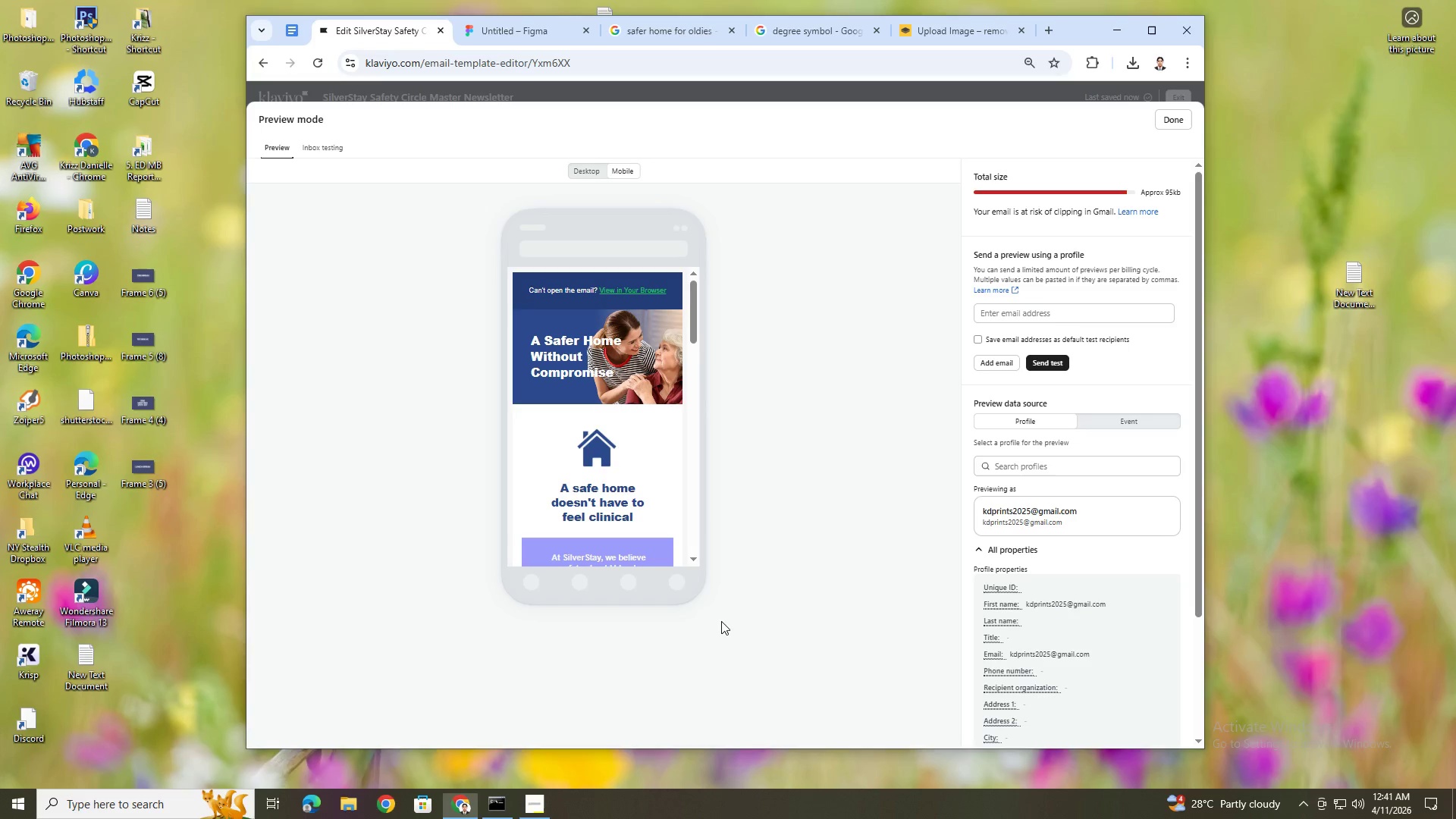 
key(Escape)
 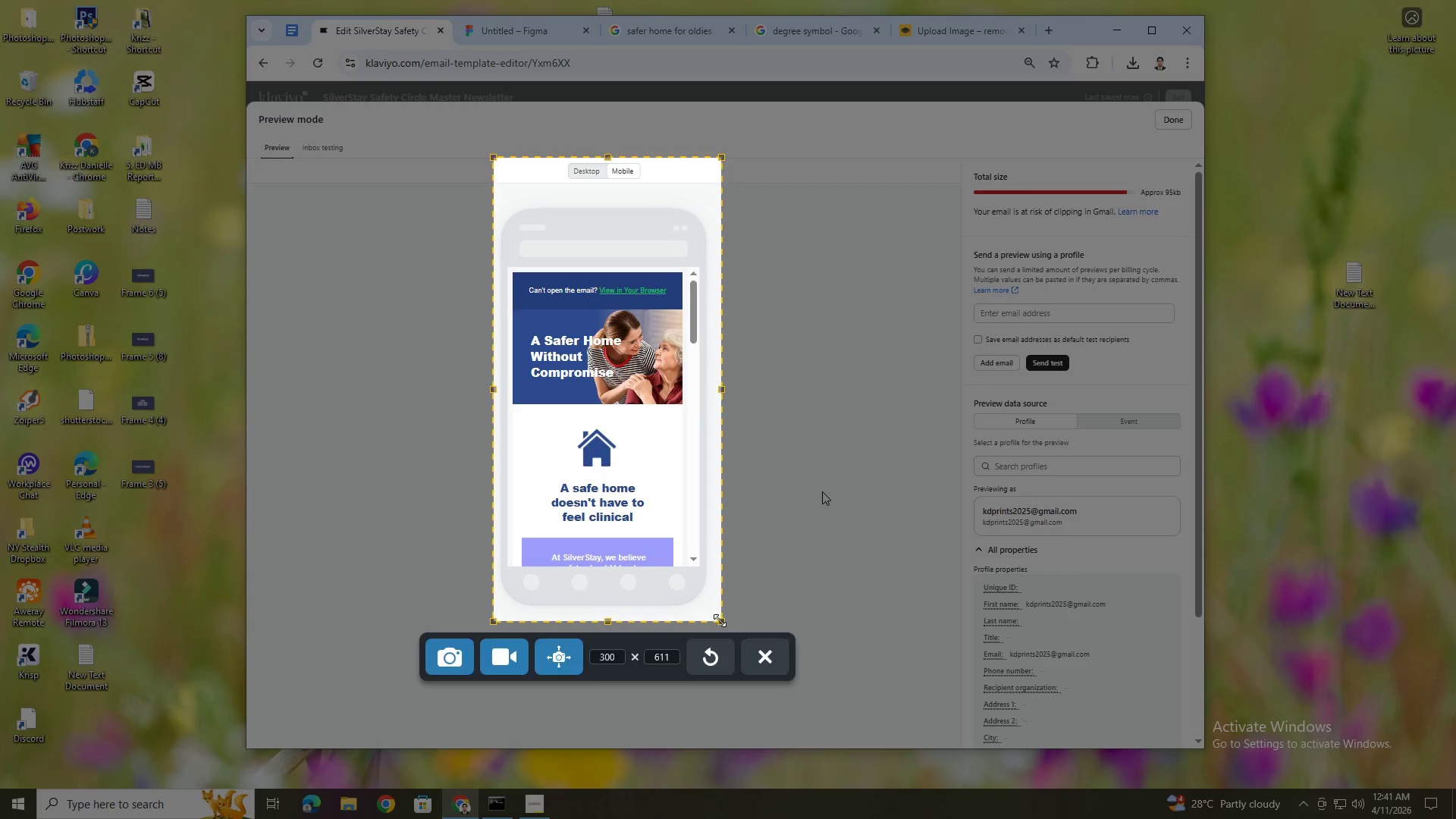 
key(Escape)
 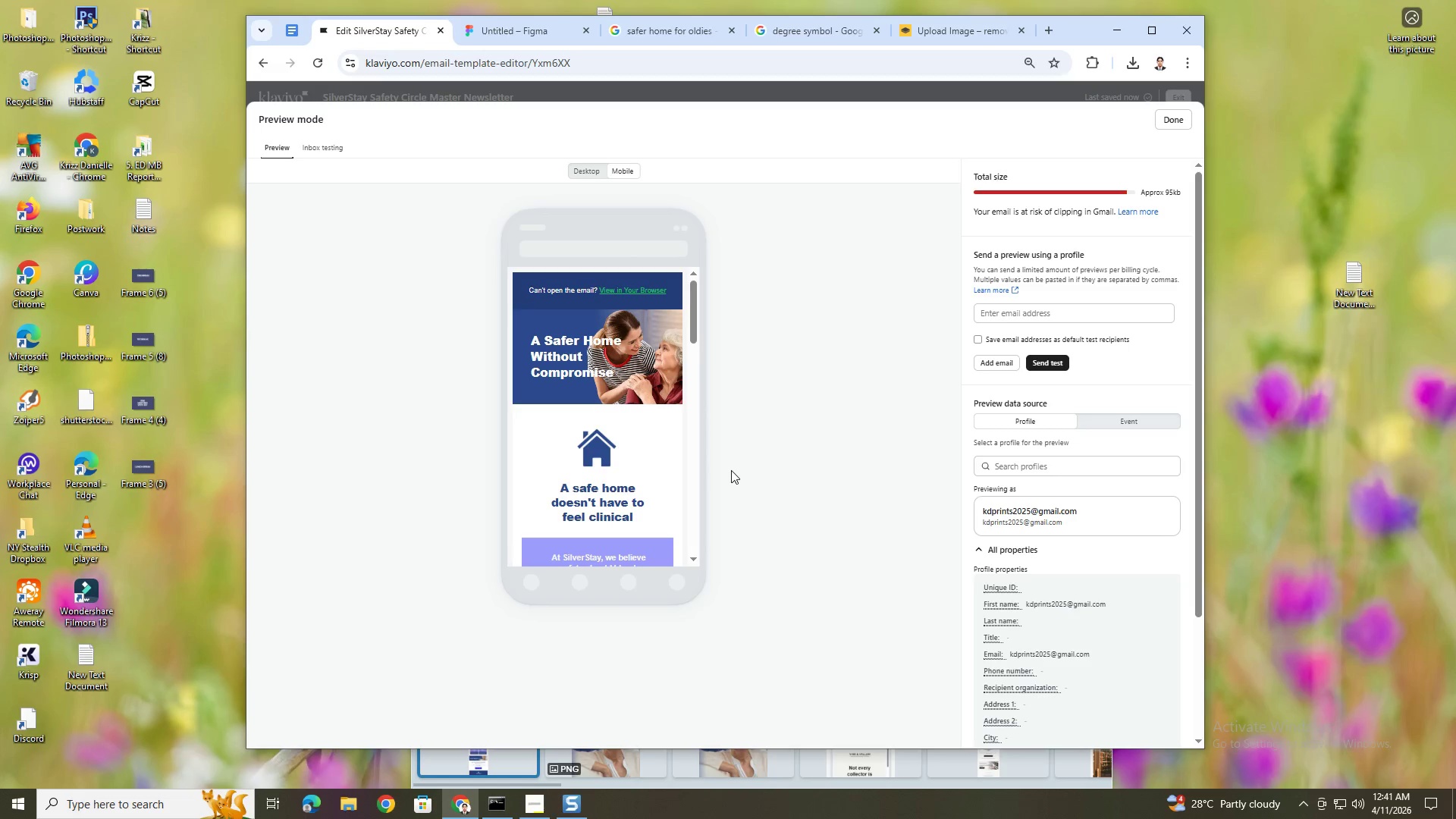 
hold_key(key=ControlLeft, duration=0.33)
scroll: coordinate [736, 456], scroll_direction: up, amount: 1.0
 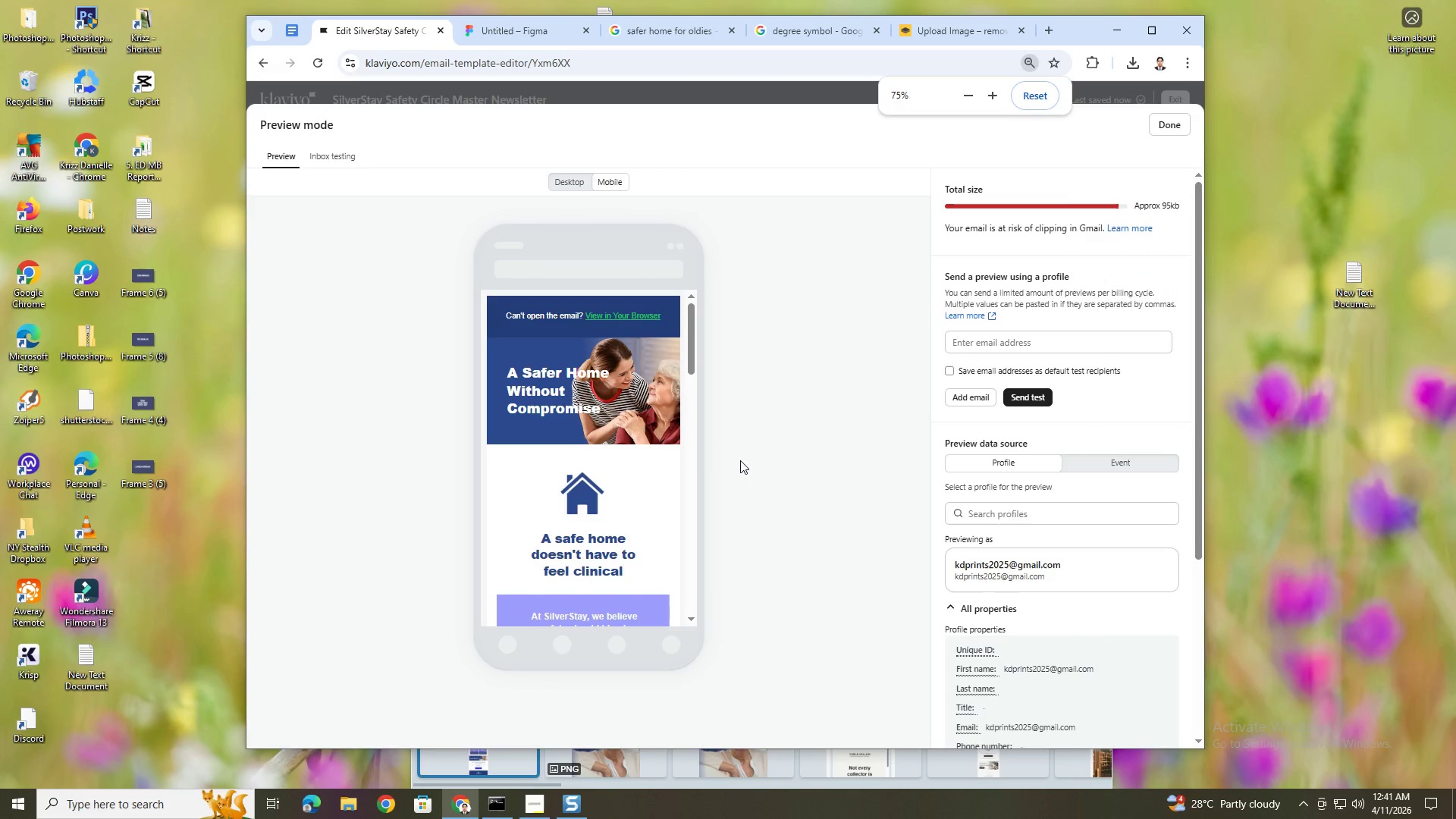 
hold_key(key=ControlLeft, duration=0.59)
scroll: coordinate [743, 471], scroll_direction: up, amount: 1.0
 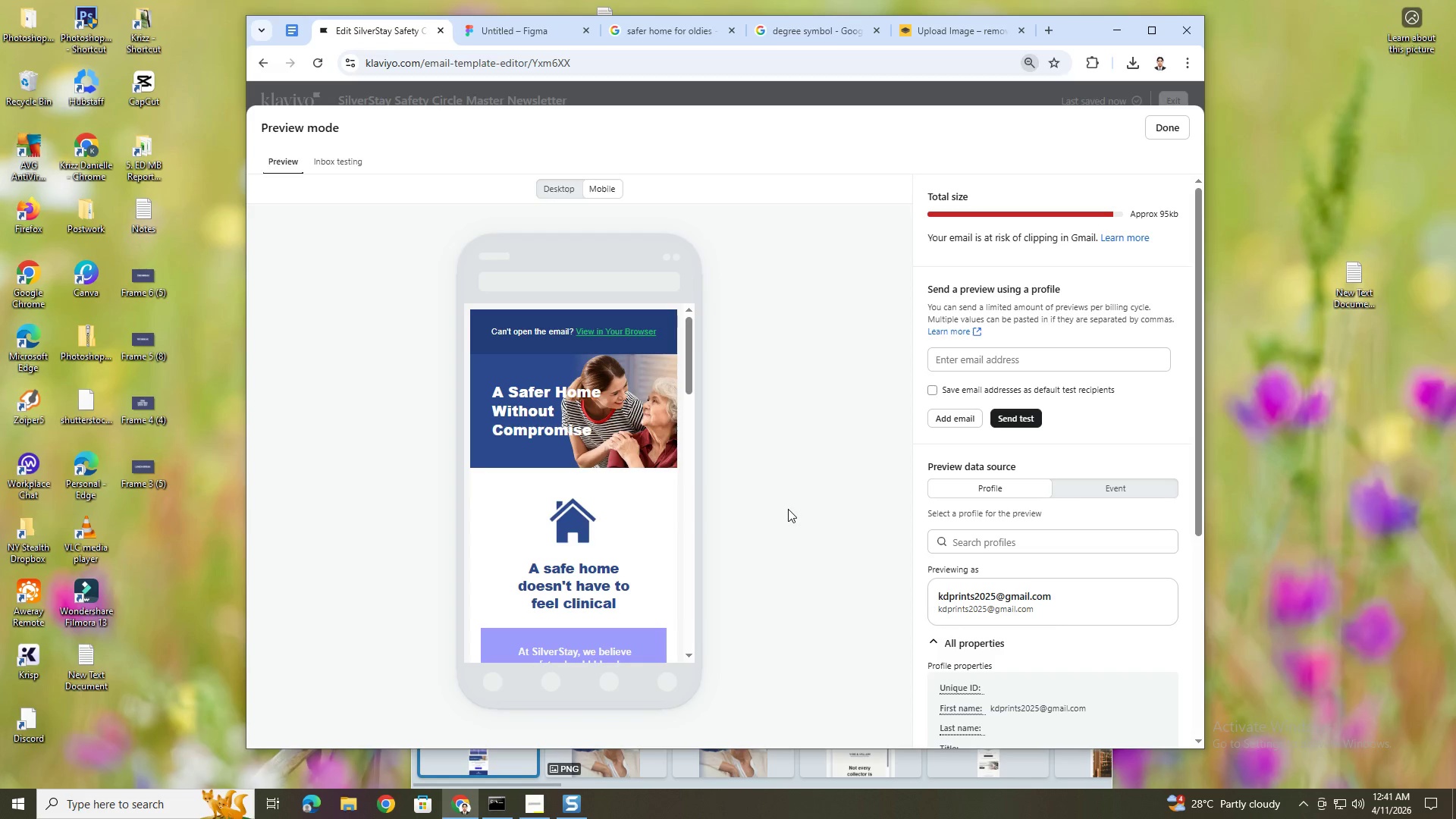 
key(PrintScreen)
 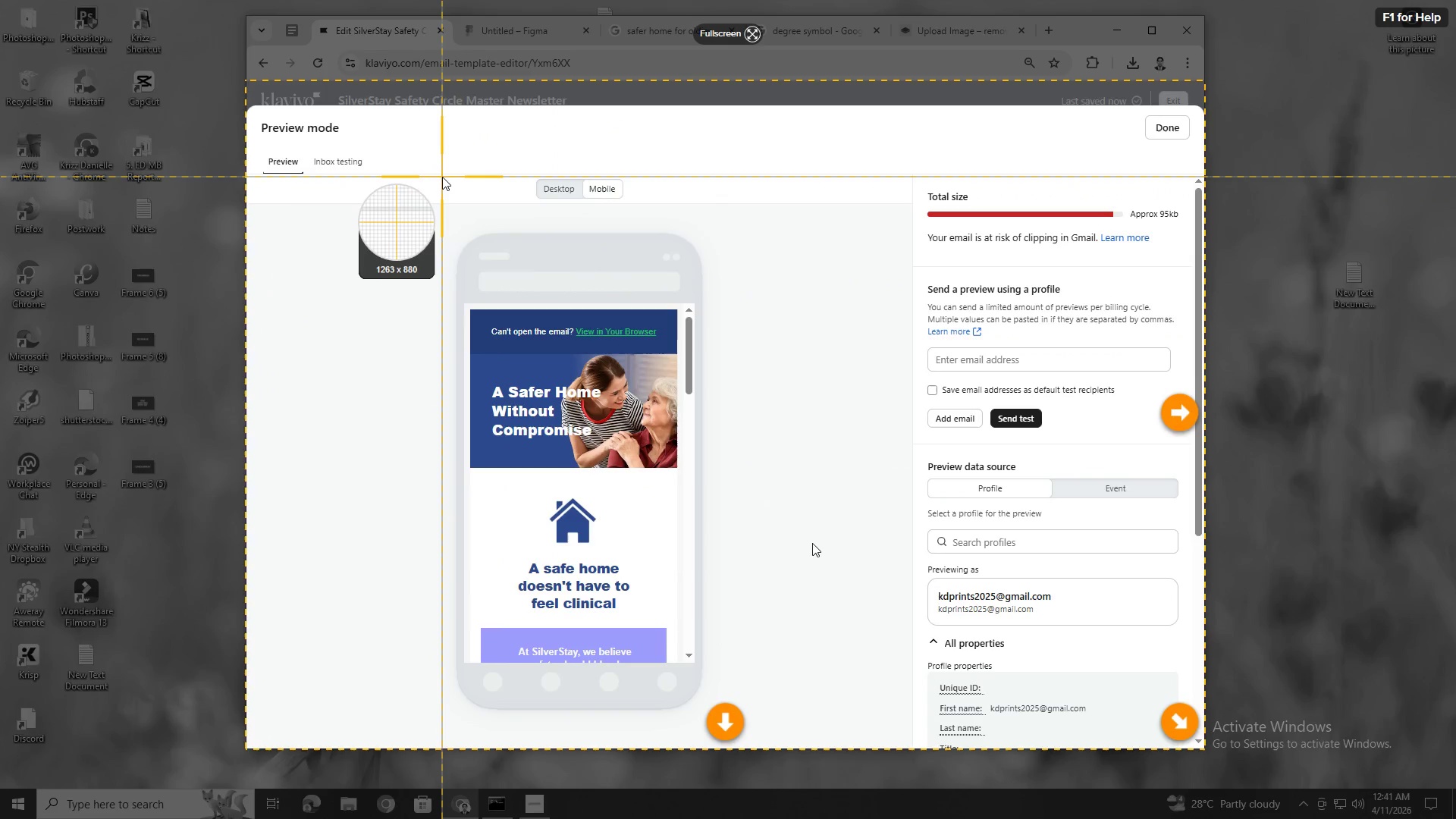 
left_click_drag(start_coordinate=[443, 176], to_coordinate=[714, 734])
 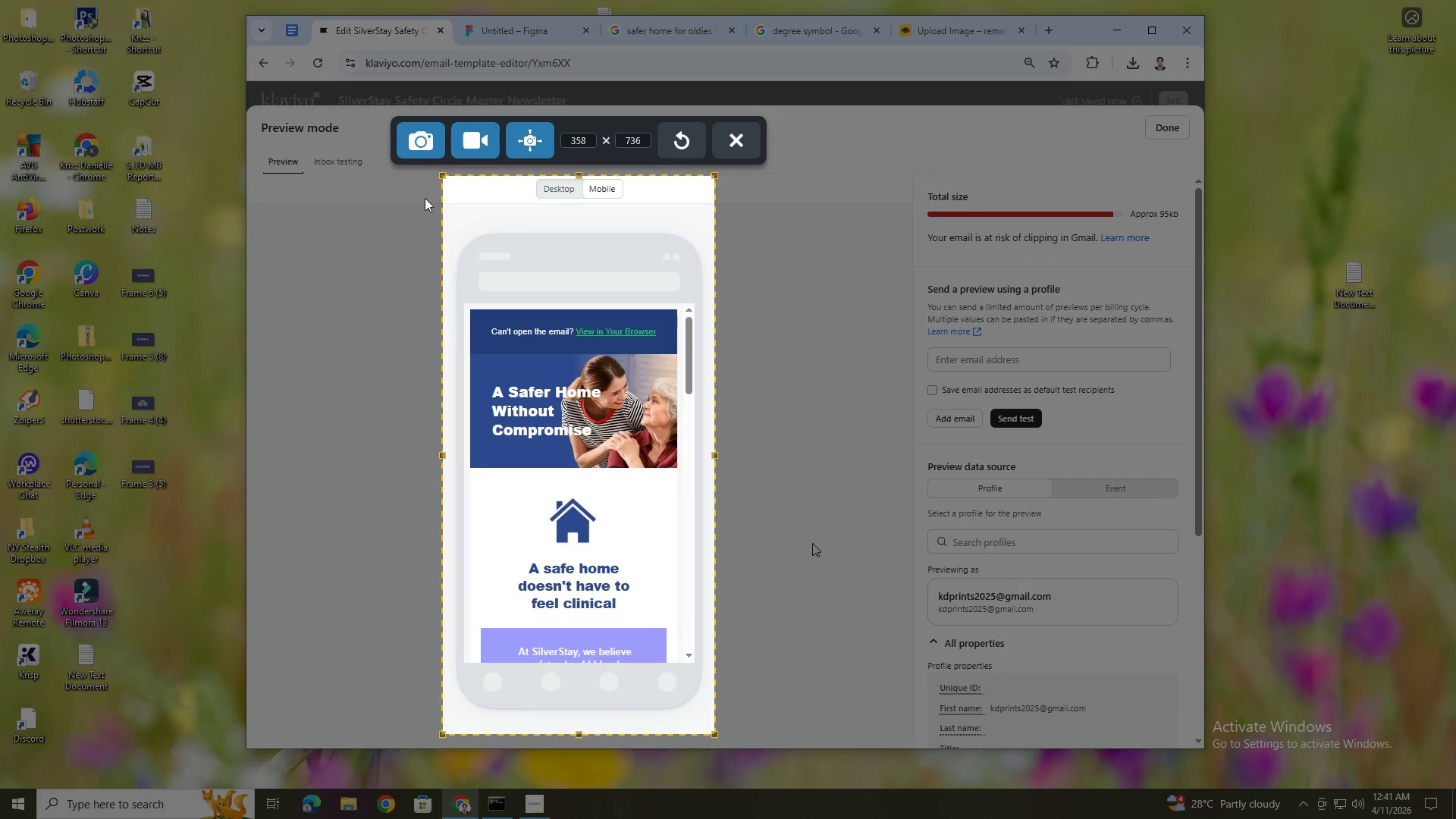 
left_click([426, 134])
 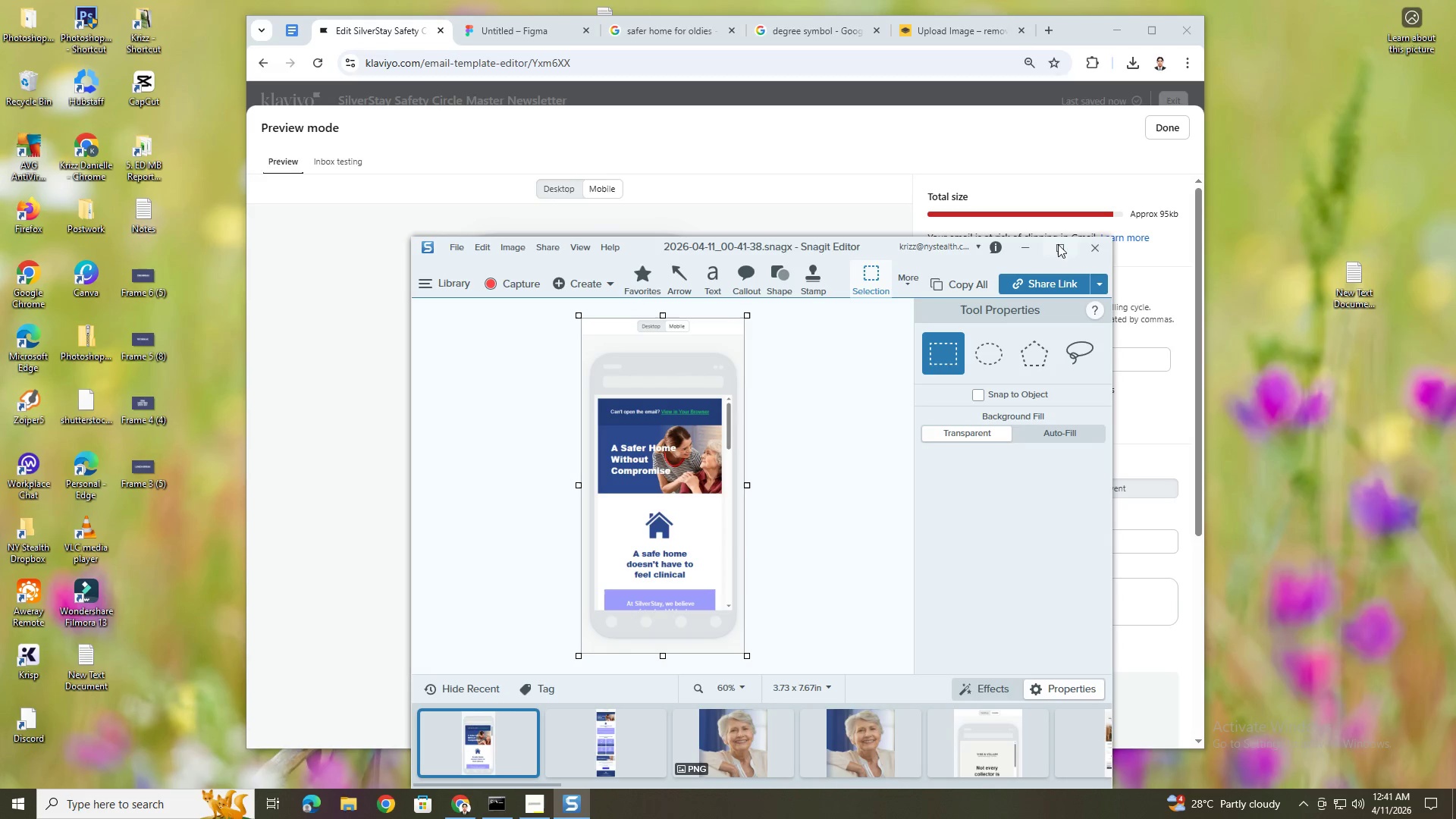 
left_click([1031, 250])
 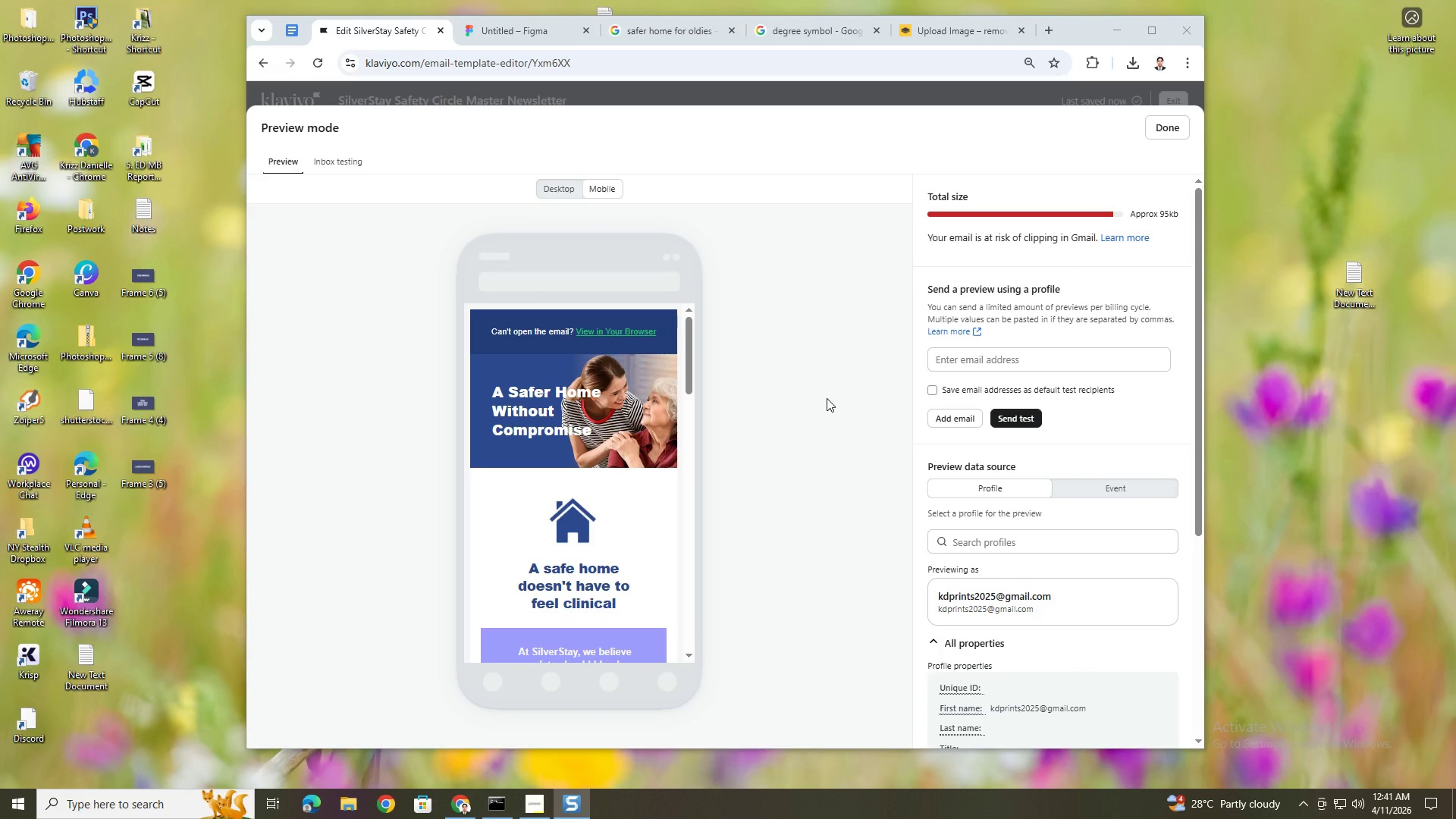 
key(PrintScreen)
 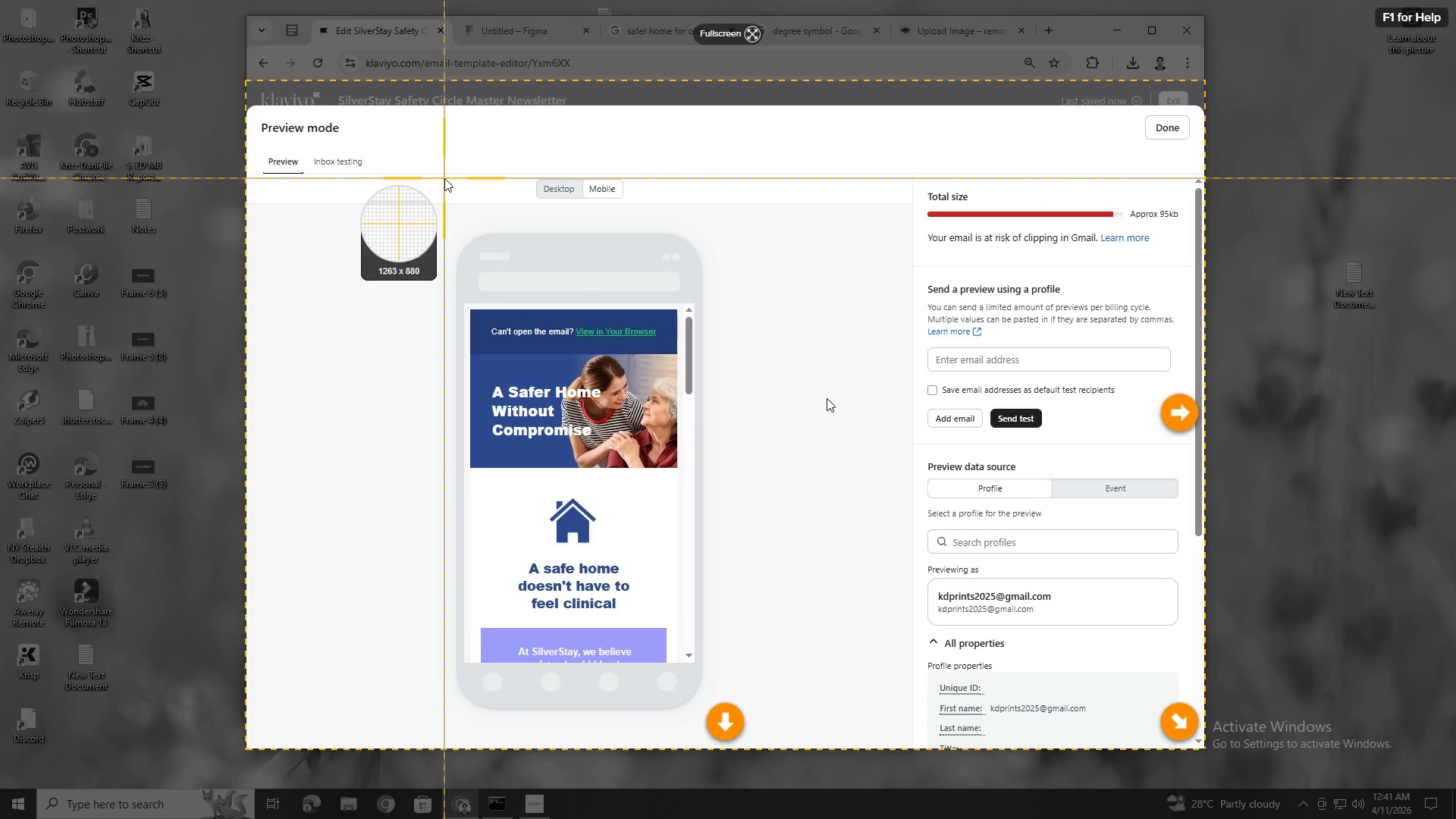 
left_click_drag(start_coordinate=[441, 176], to_coordinate=[719, 725])
 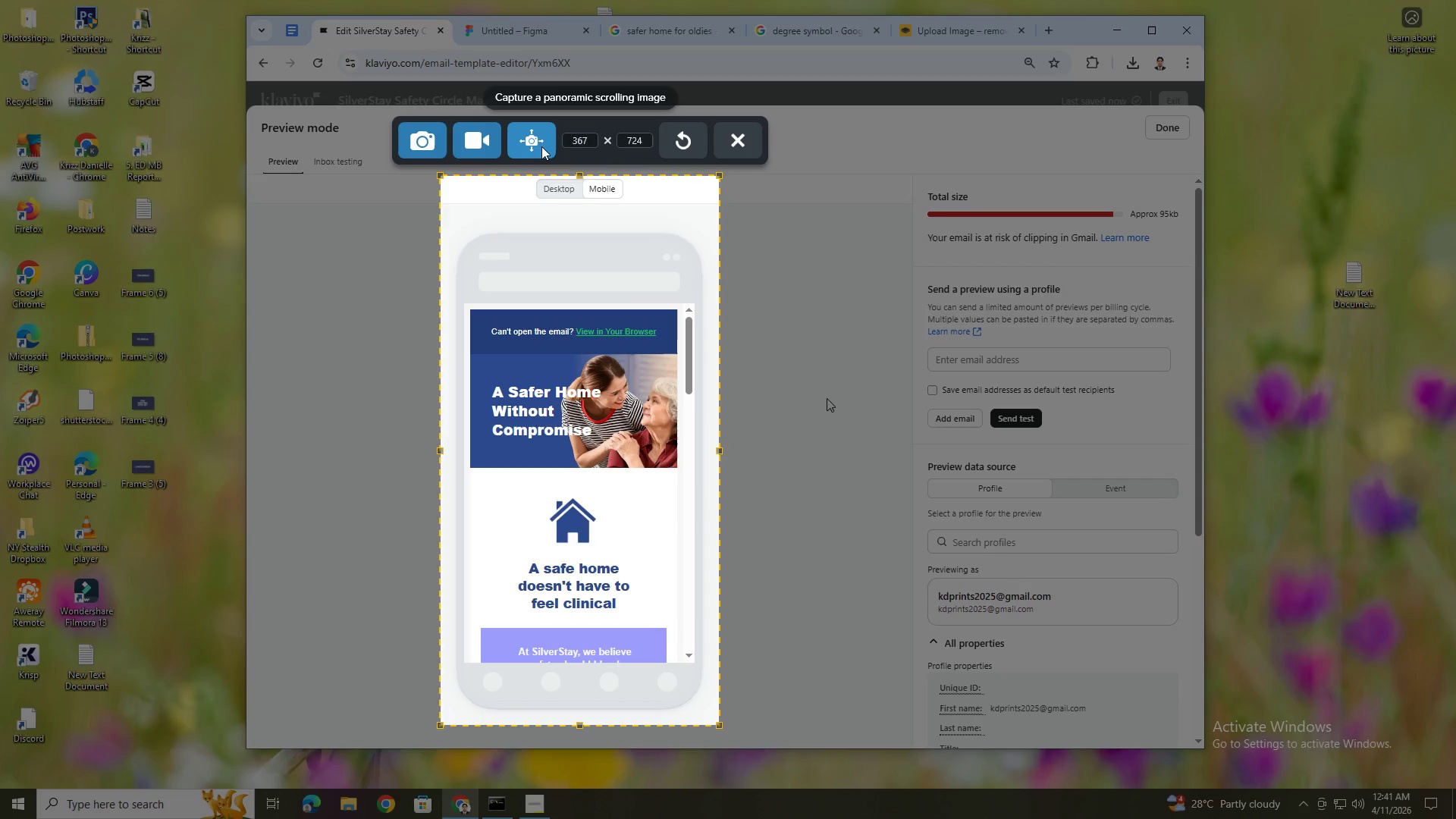 
left_click([541, 146])
 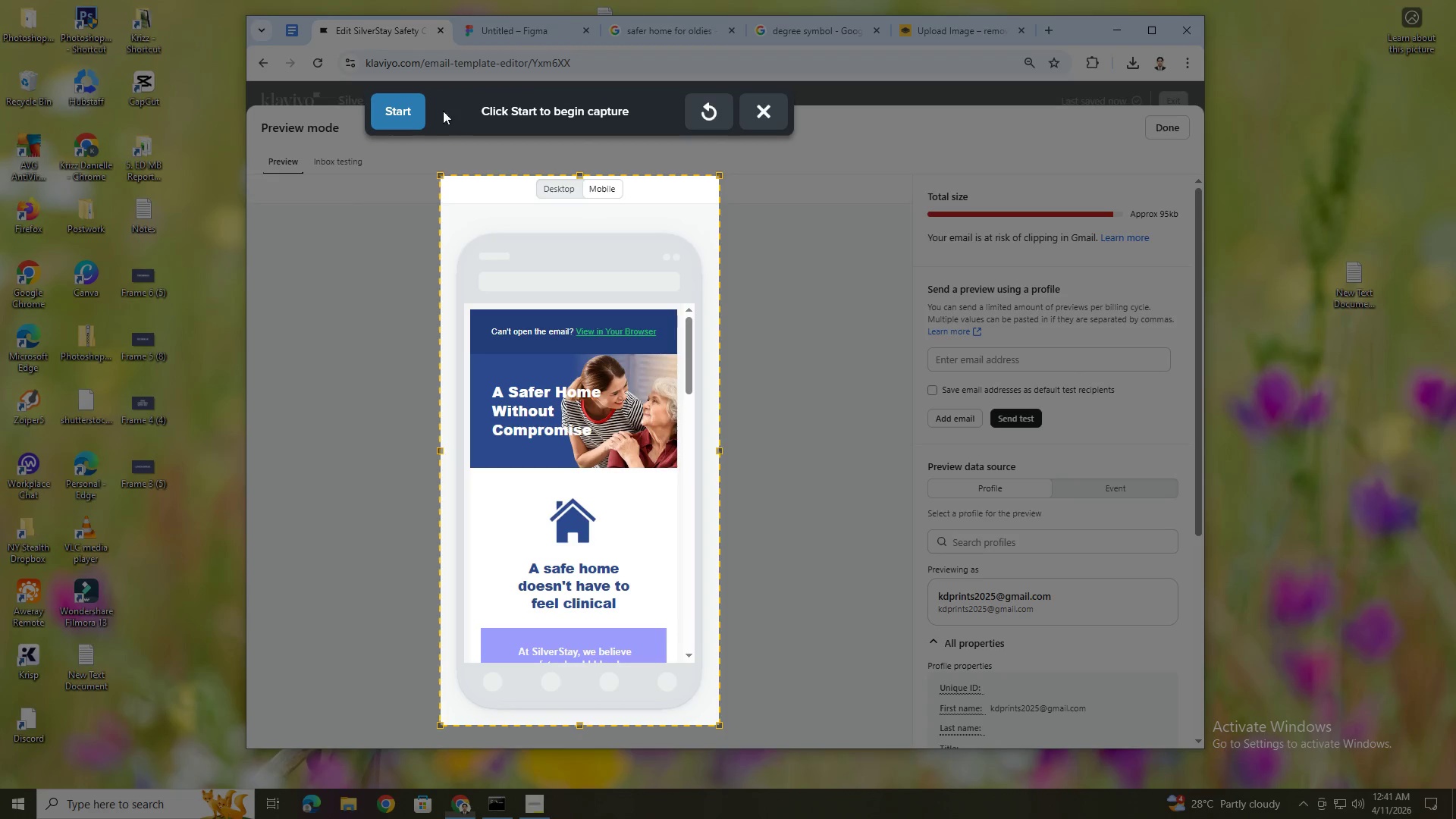 
left_click([407, 108])
 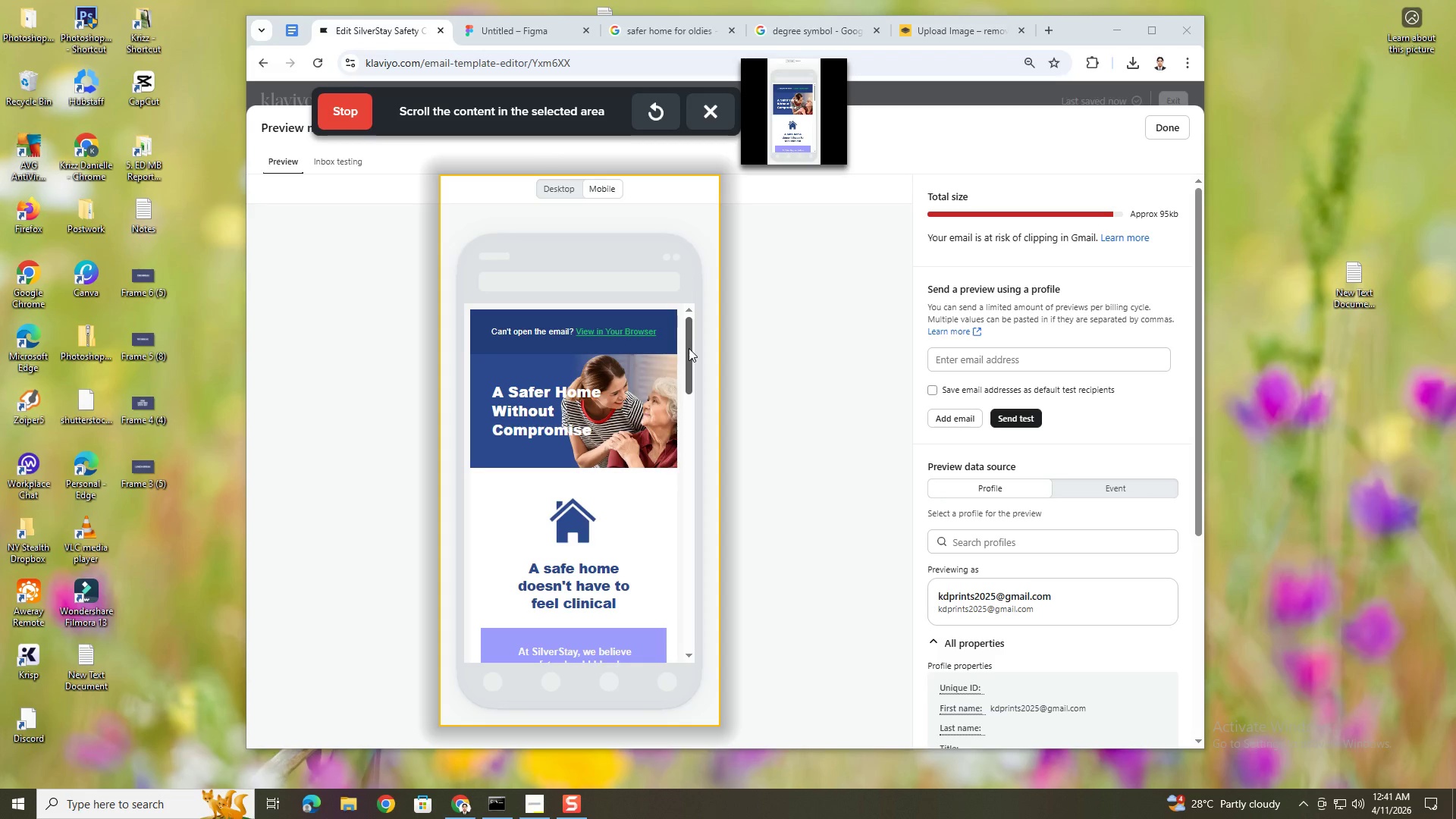 
scroll: coordinate [689, 348], scroll_direction: down, amount: 5.0
 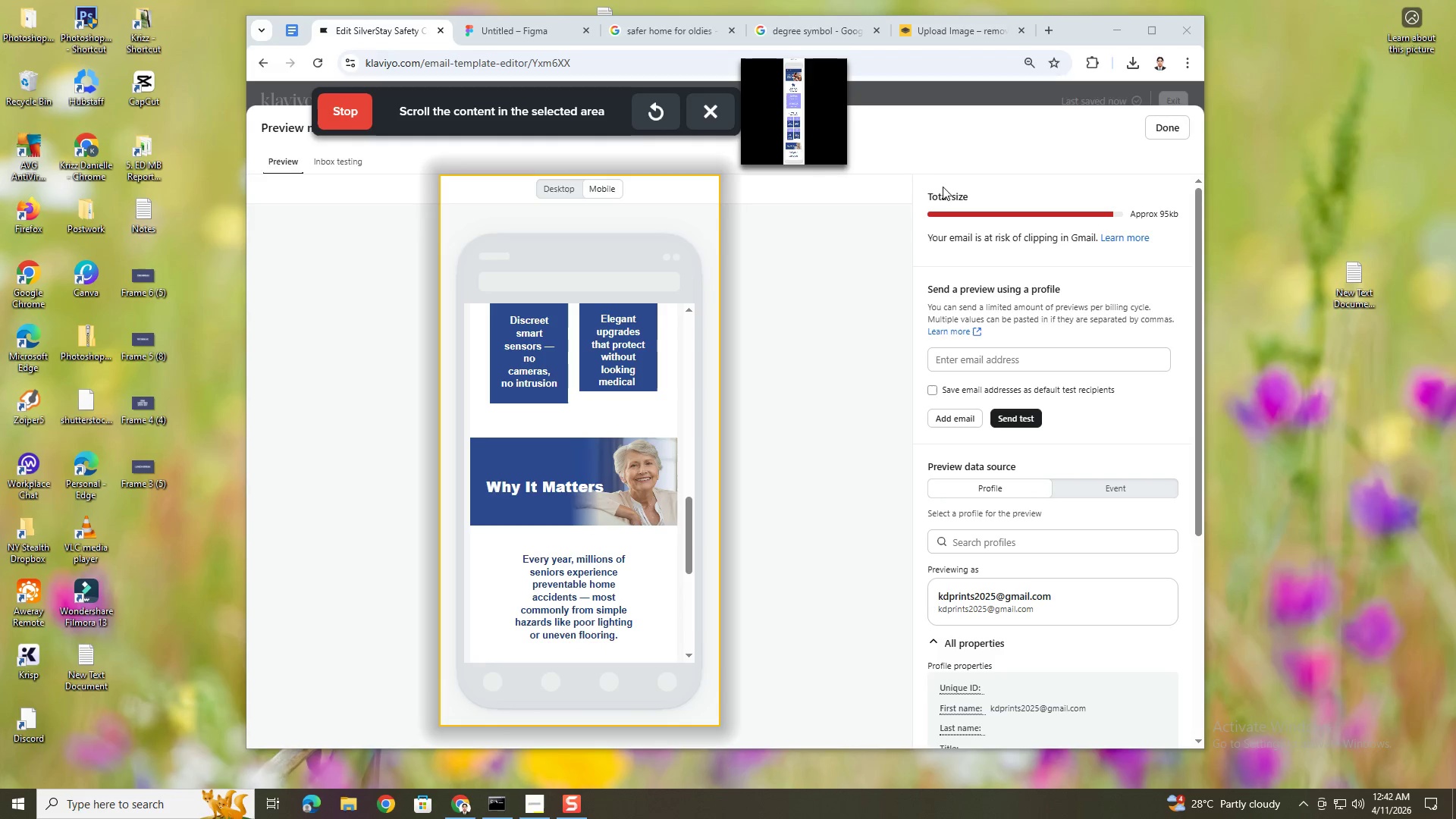 
left_click([714, 116])
 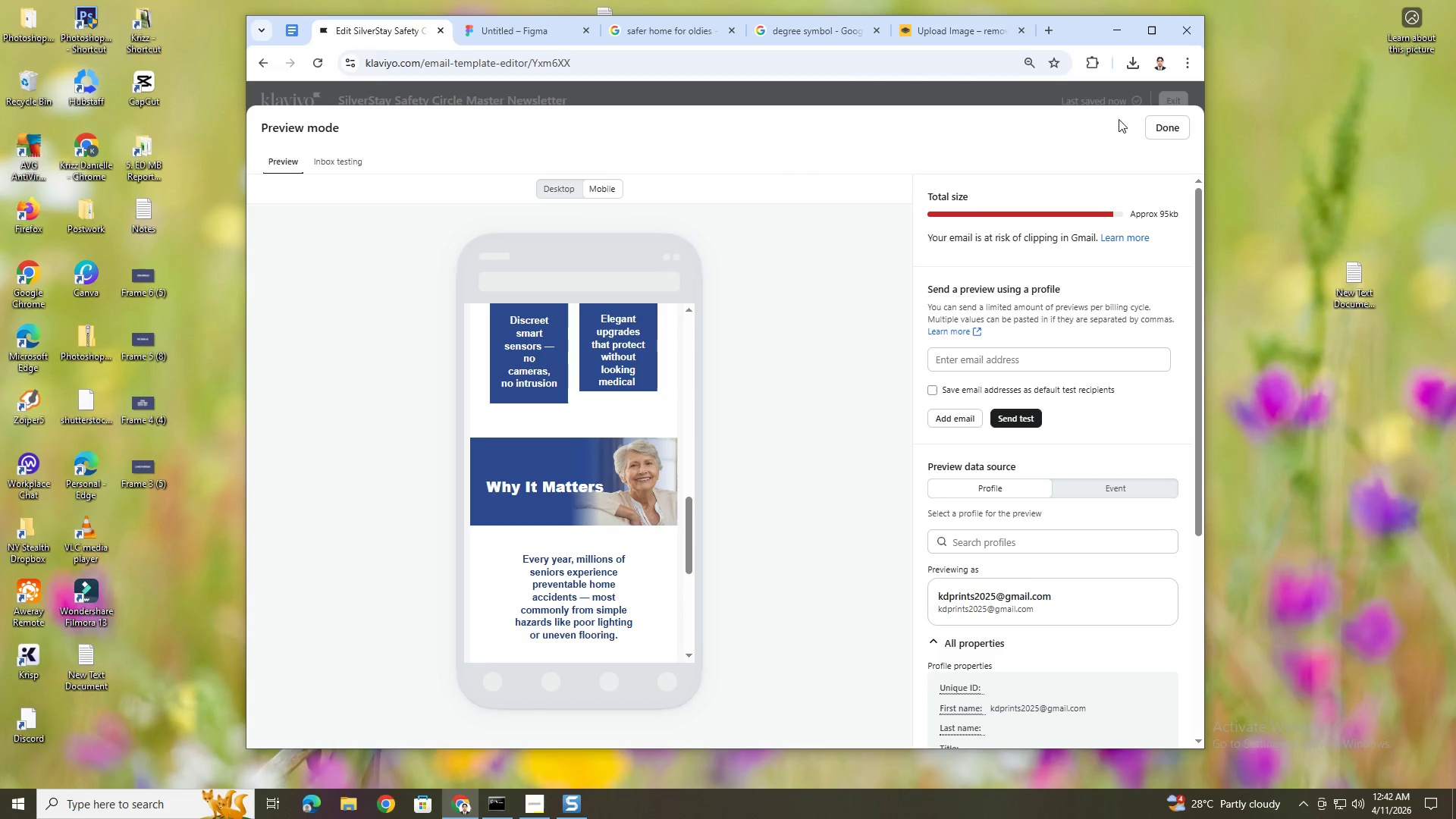 
left_click([1148, 127])
 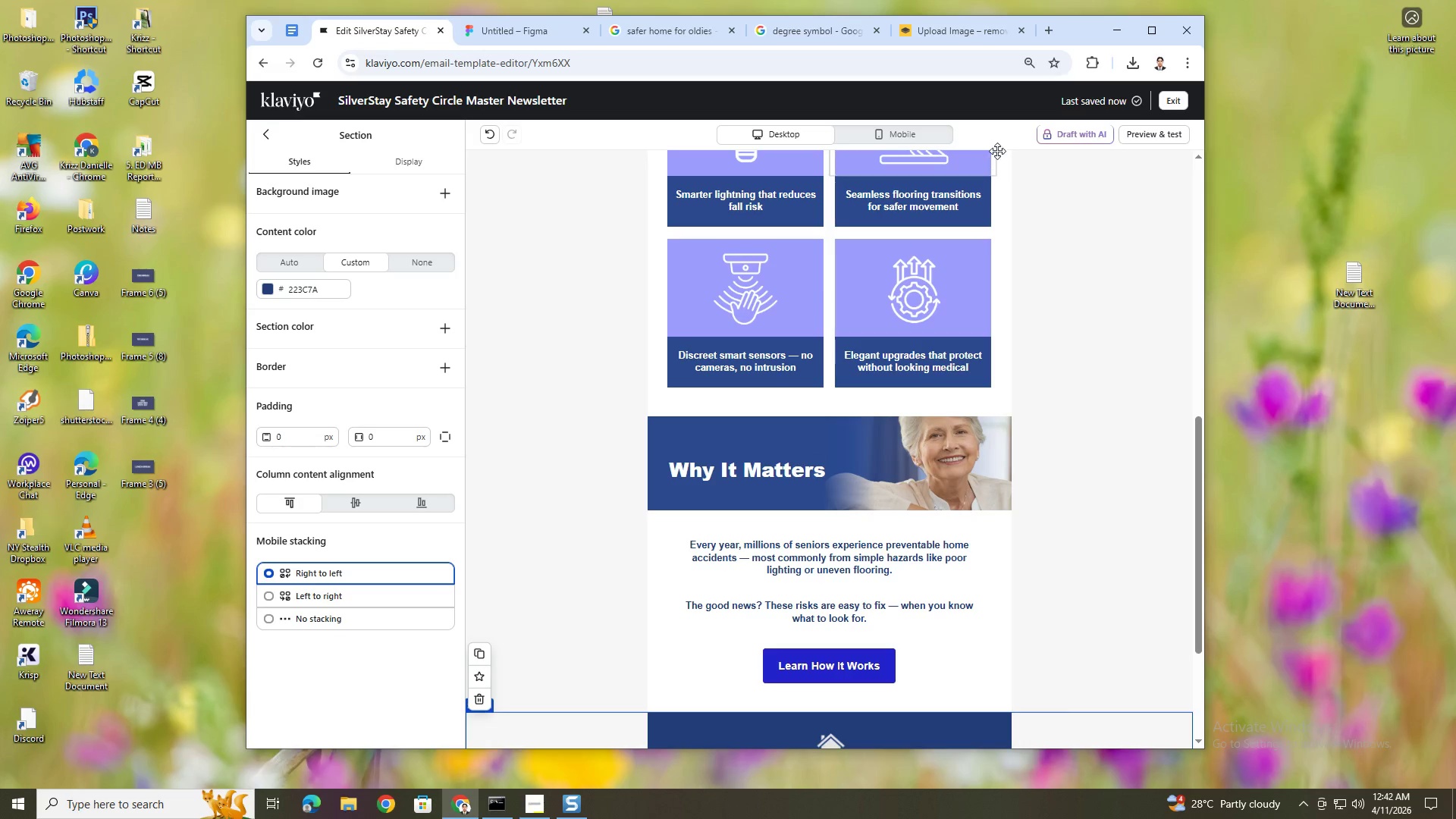 
left_click([1160, 137])
 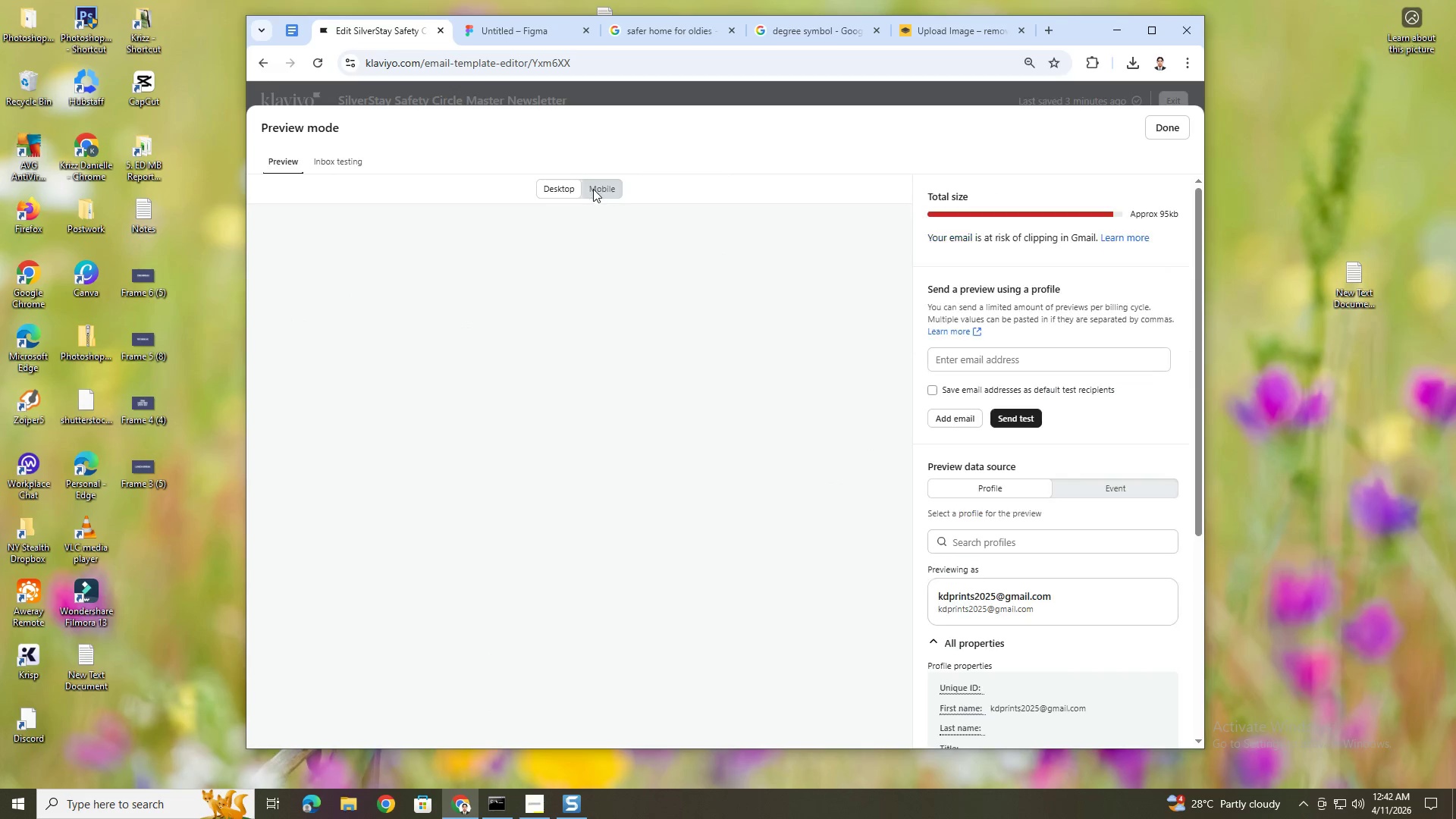 
scroll: coordinate [632, 443], scroll_direction: down, amount: 8.0
 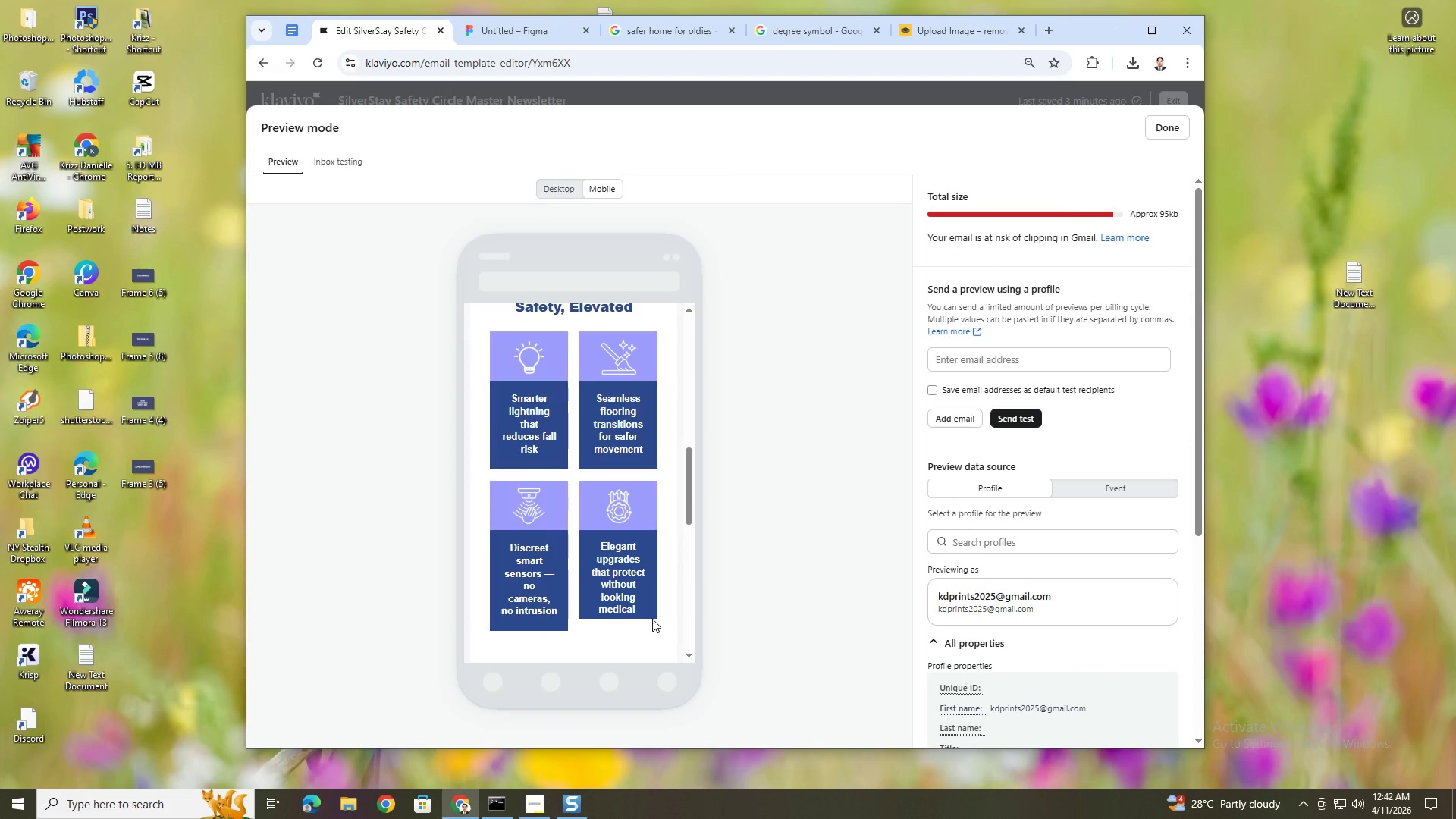 
left_click([1159, 134])
 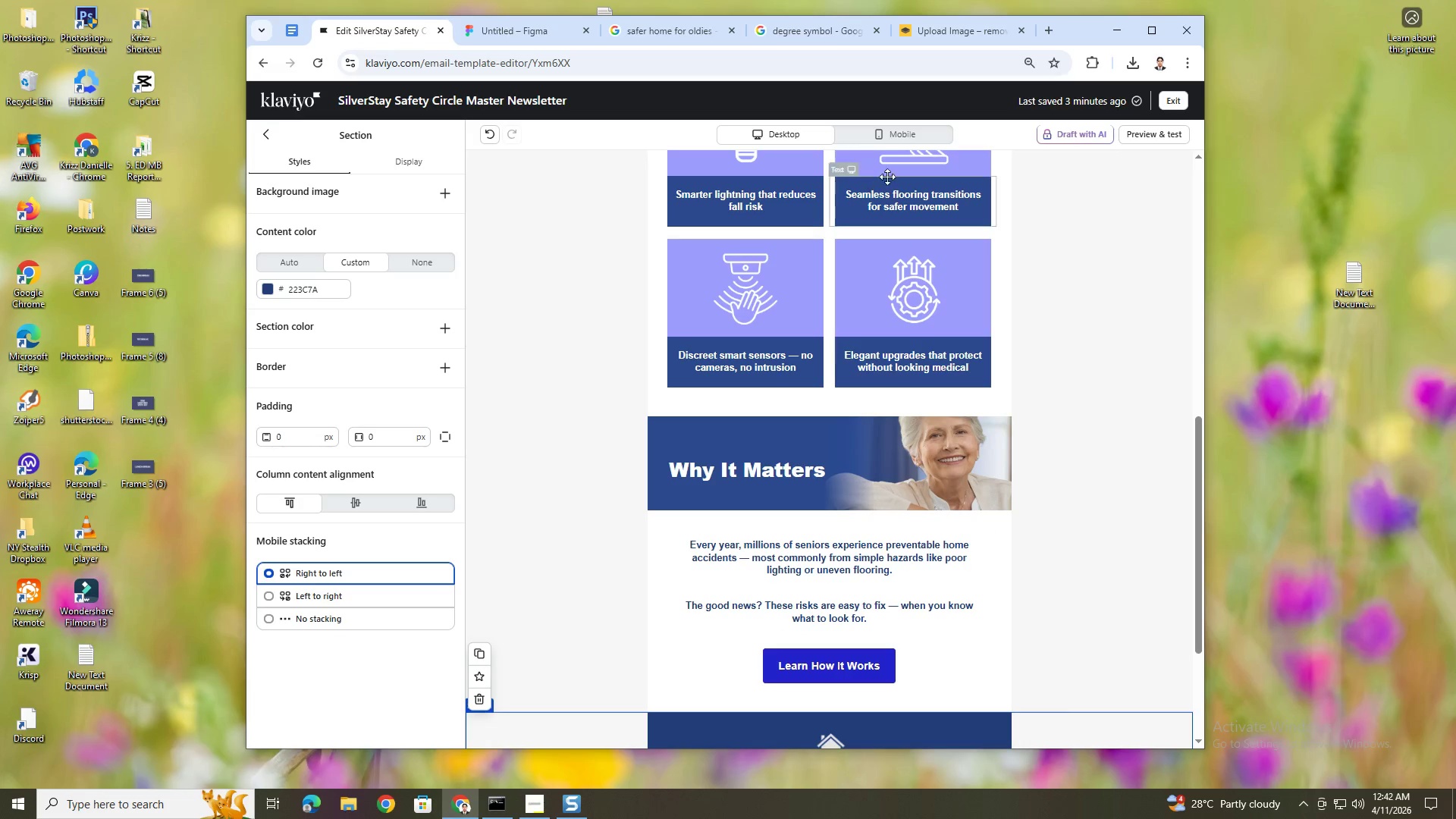 
left_click([901, 134])
 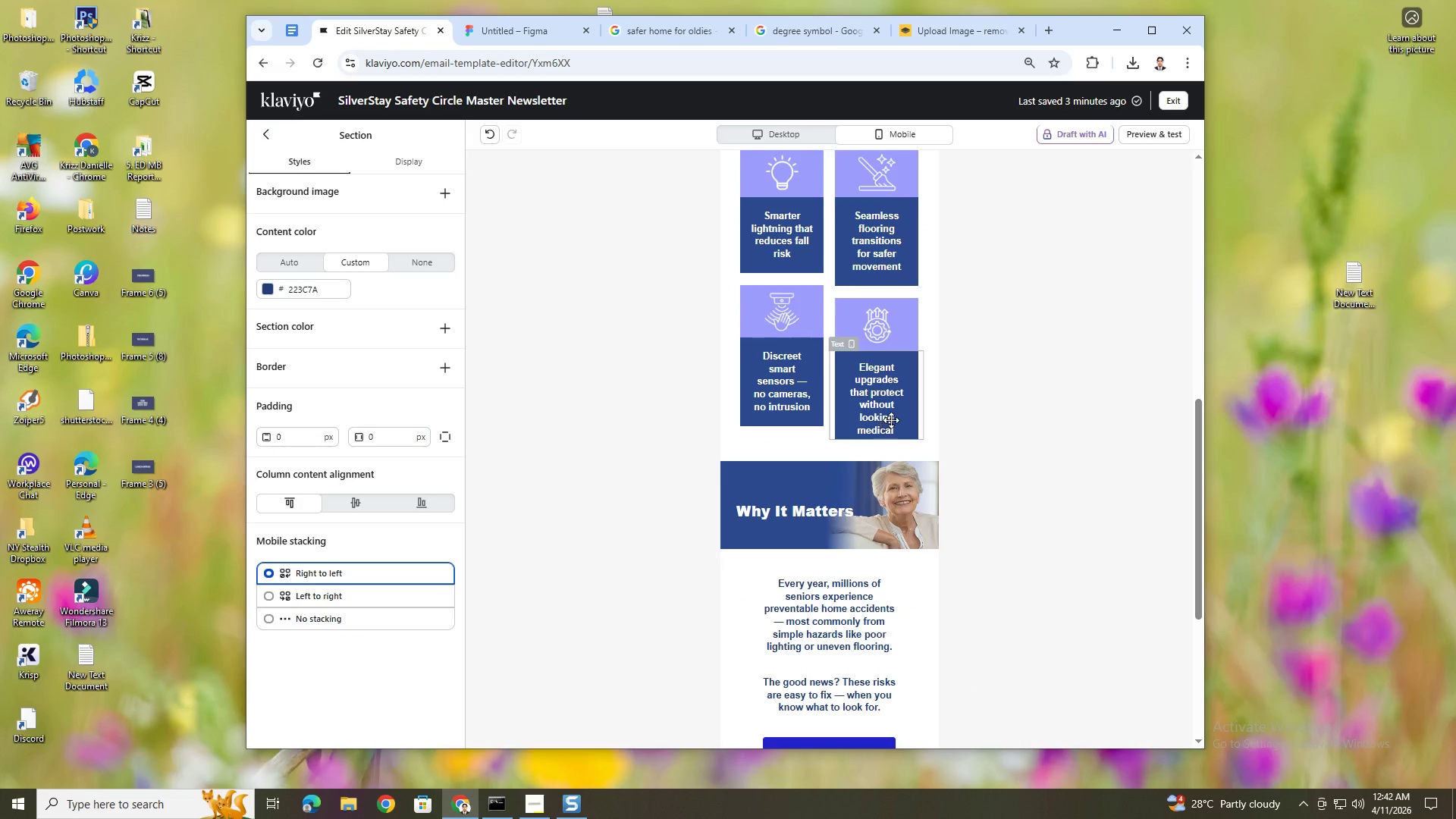 
left_click([893, 420])
 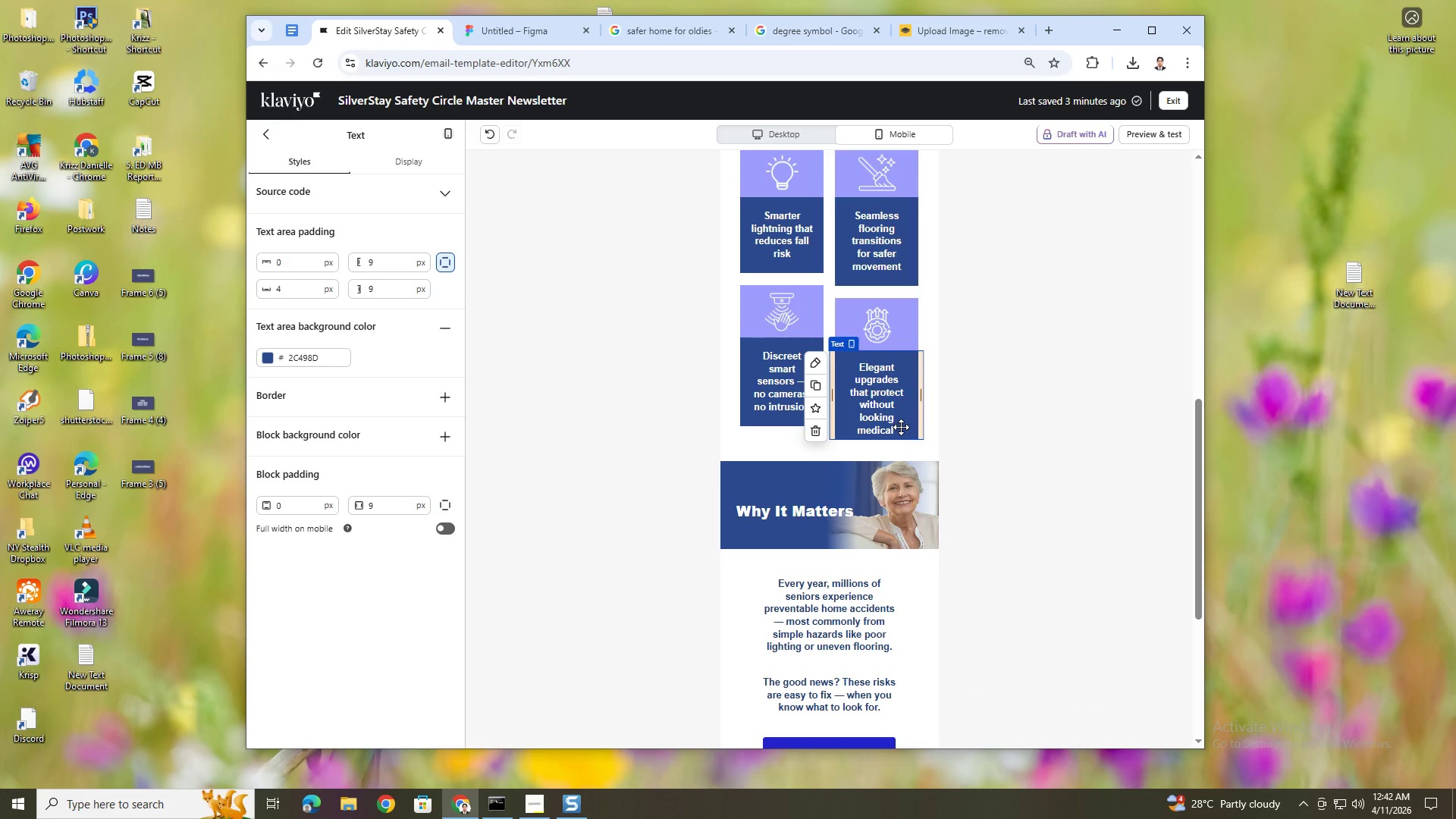 
double_click([901, 427])
 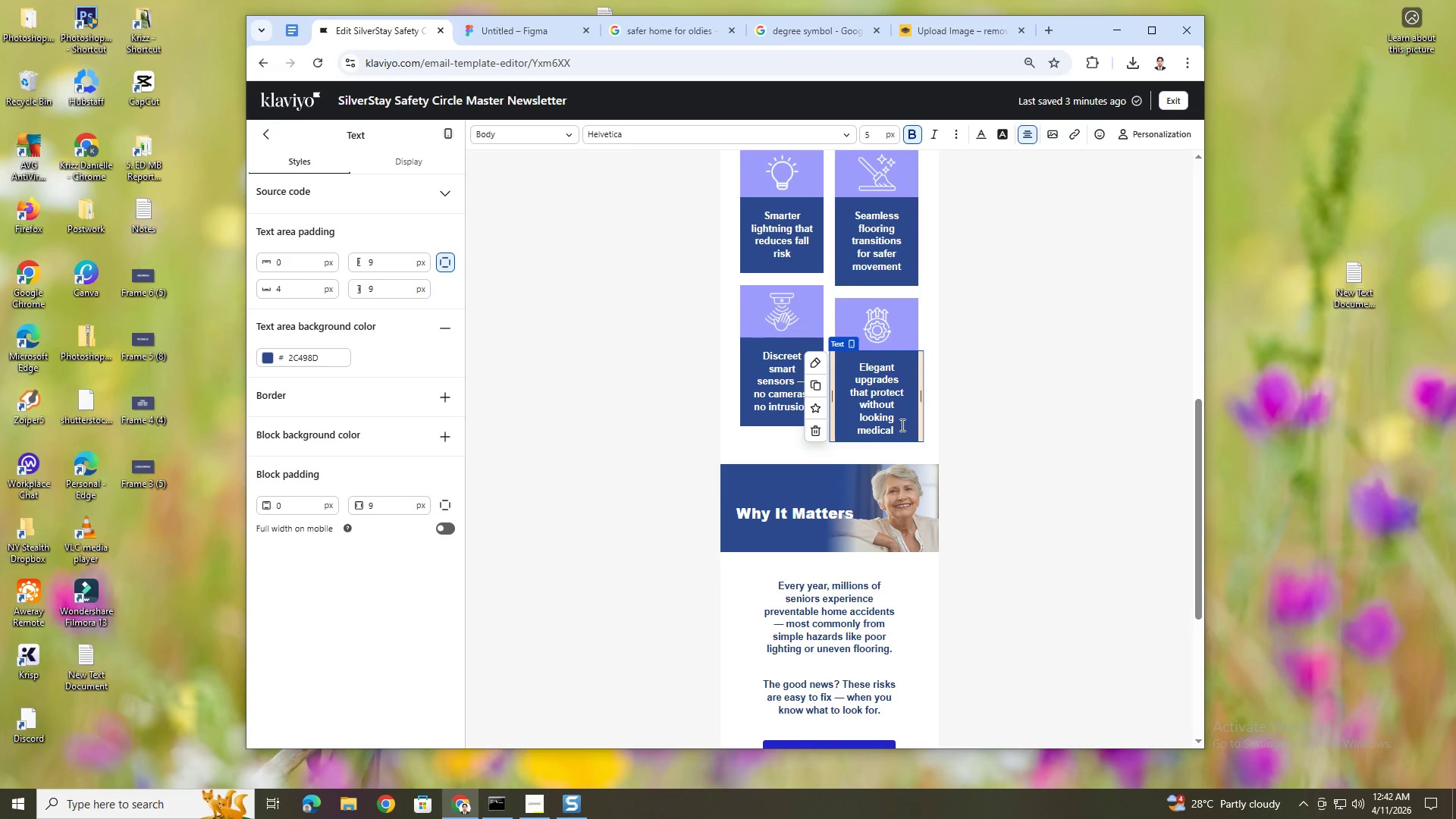 
left_click([899, 433])
 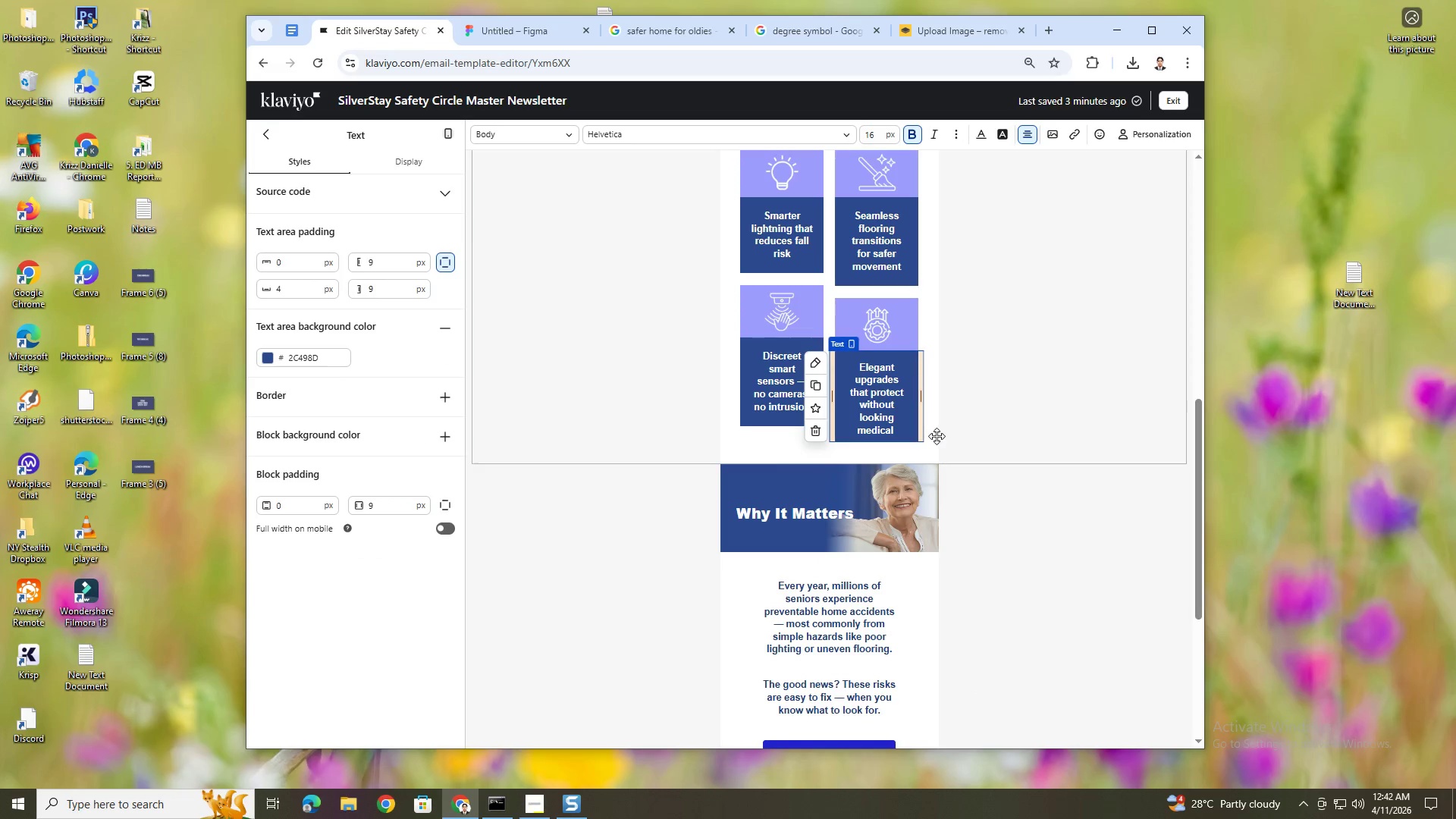 
left_click([986, 430])
 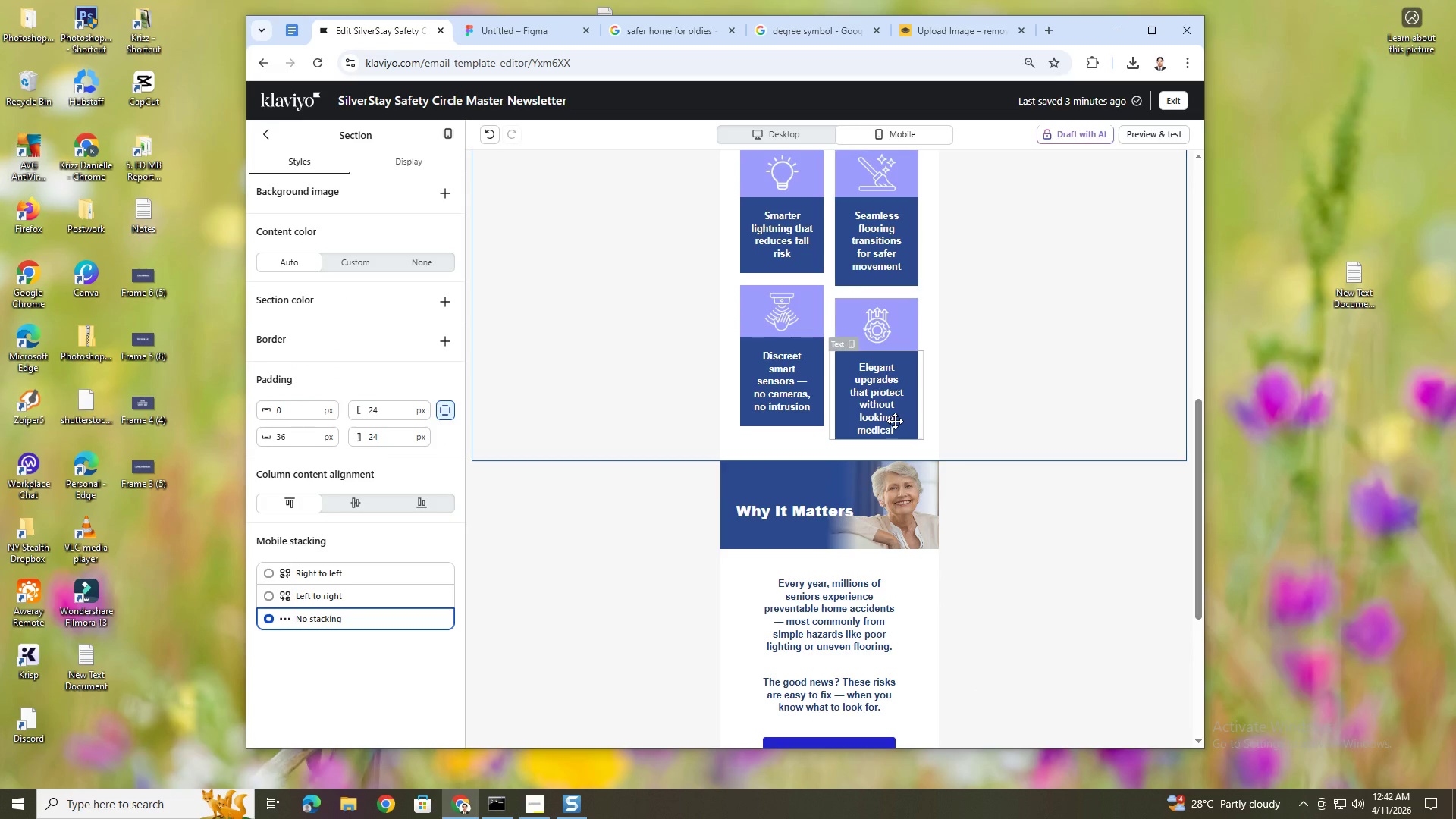 
double_click([895, 421])
 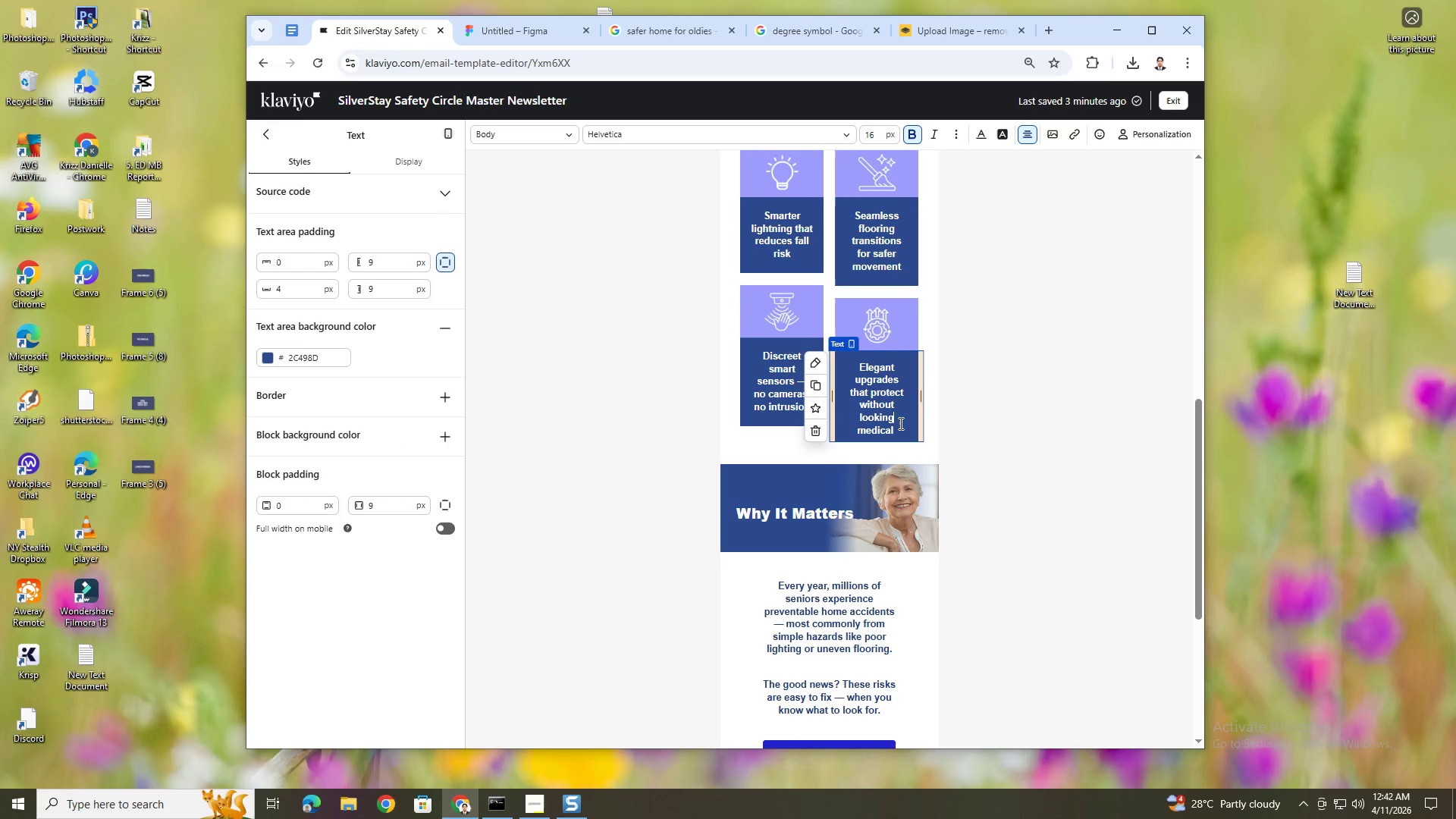 
double_click([903, 428])
 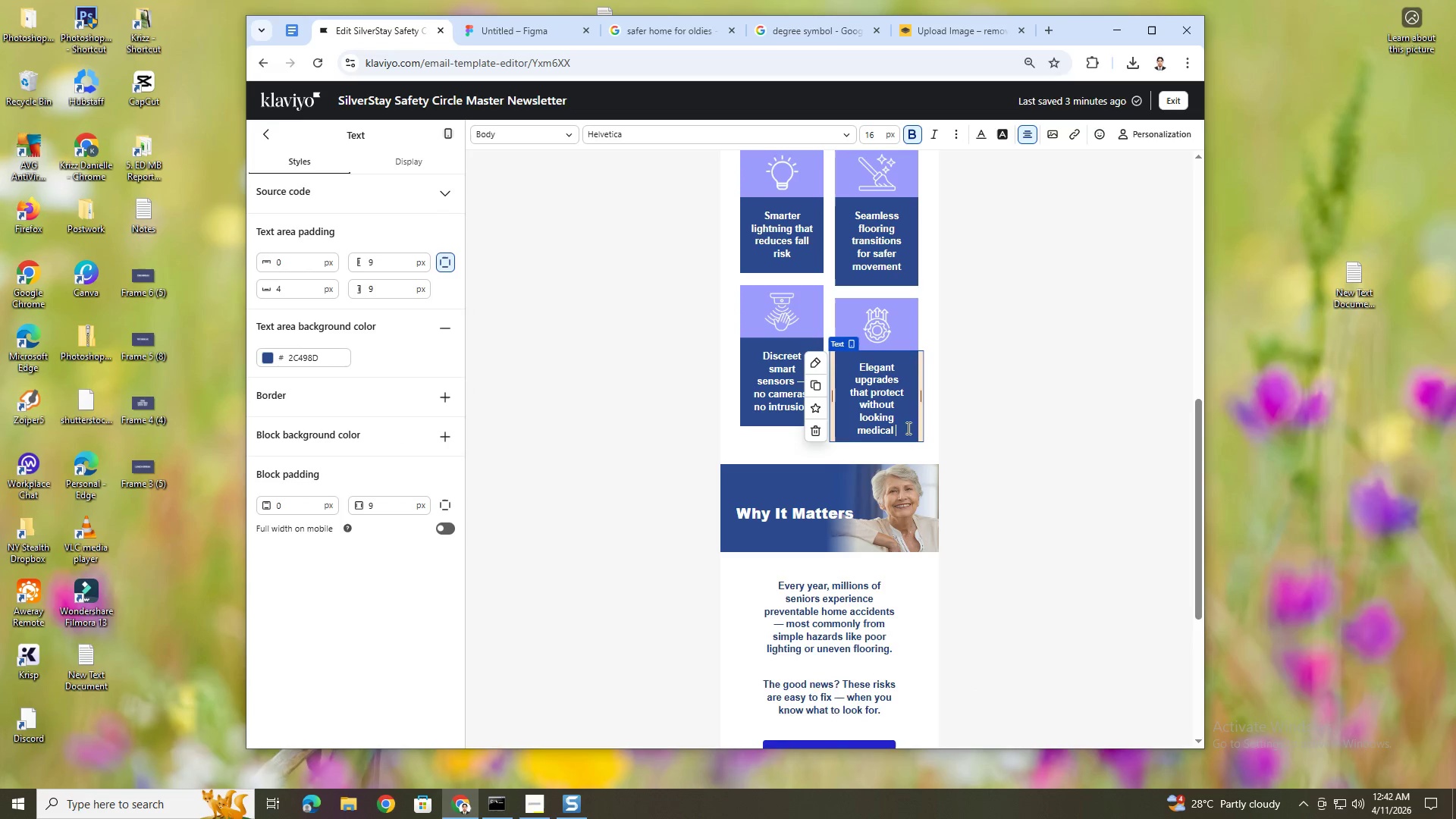 
key(Enter)
 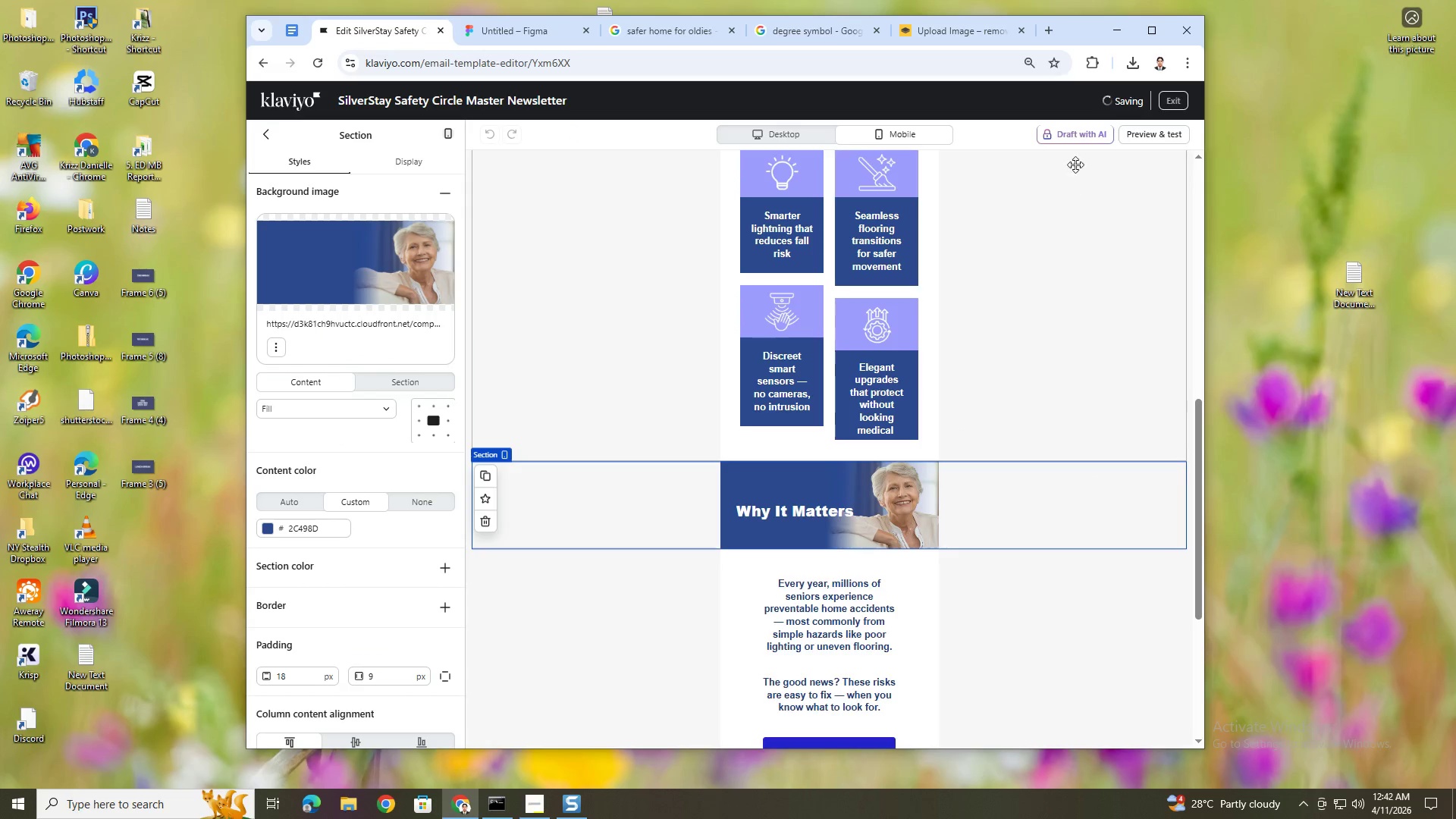 
left_click([1168, 142])
 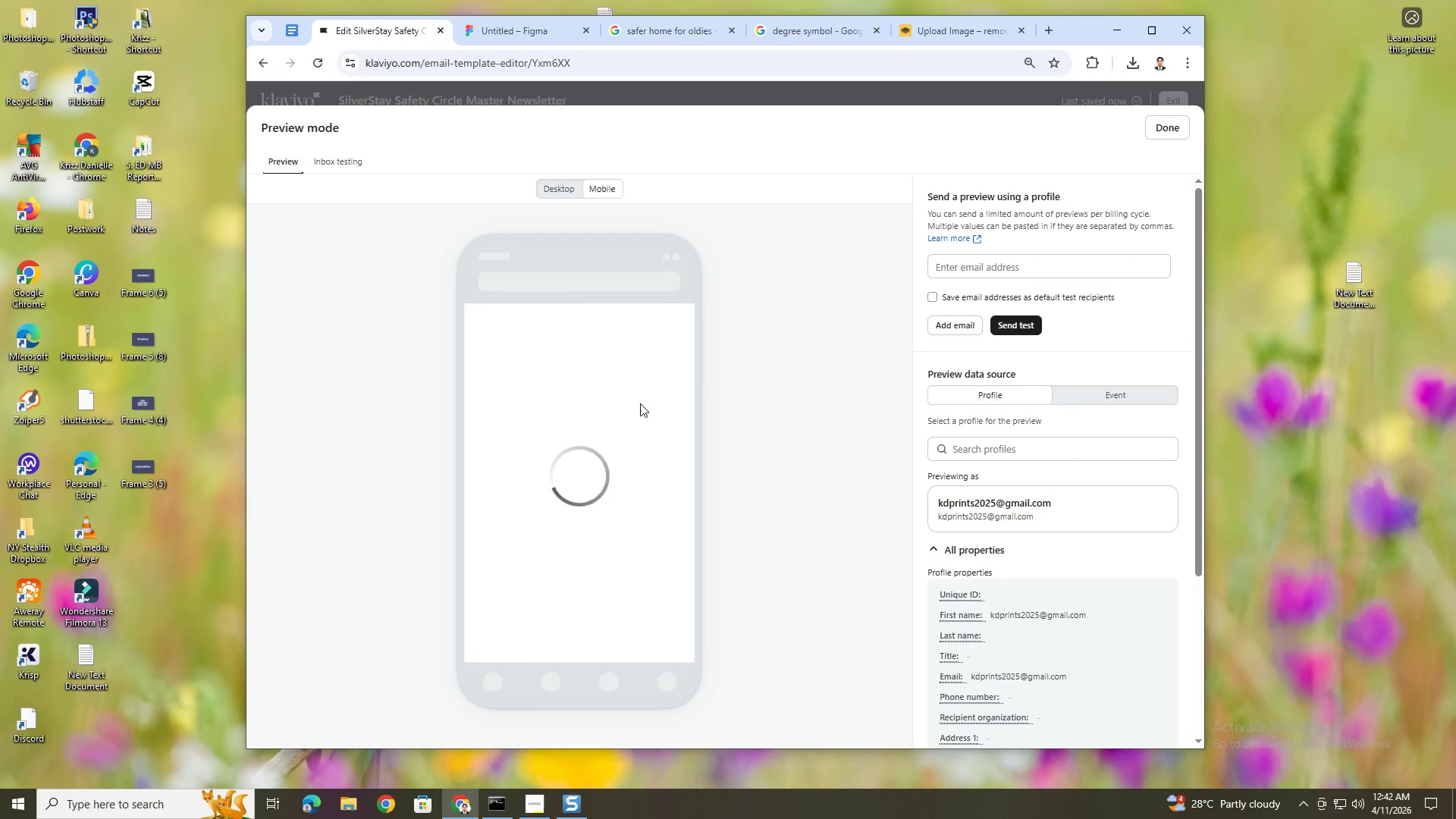 
scroll: coordinate [653, 443], scroll_direction: down, amount: 8.0
 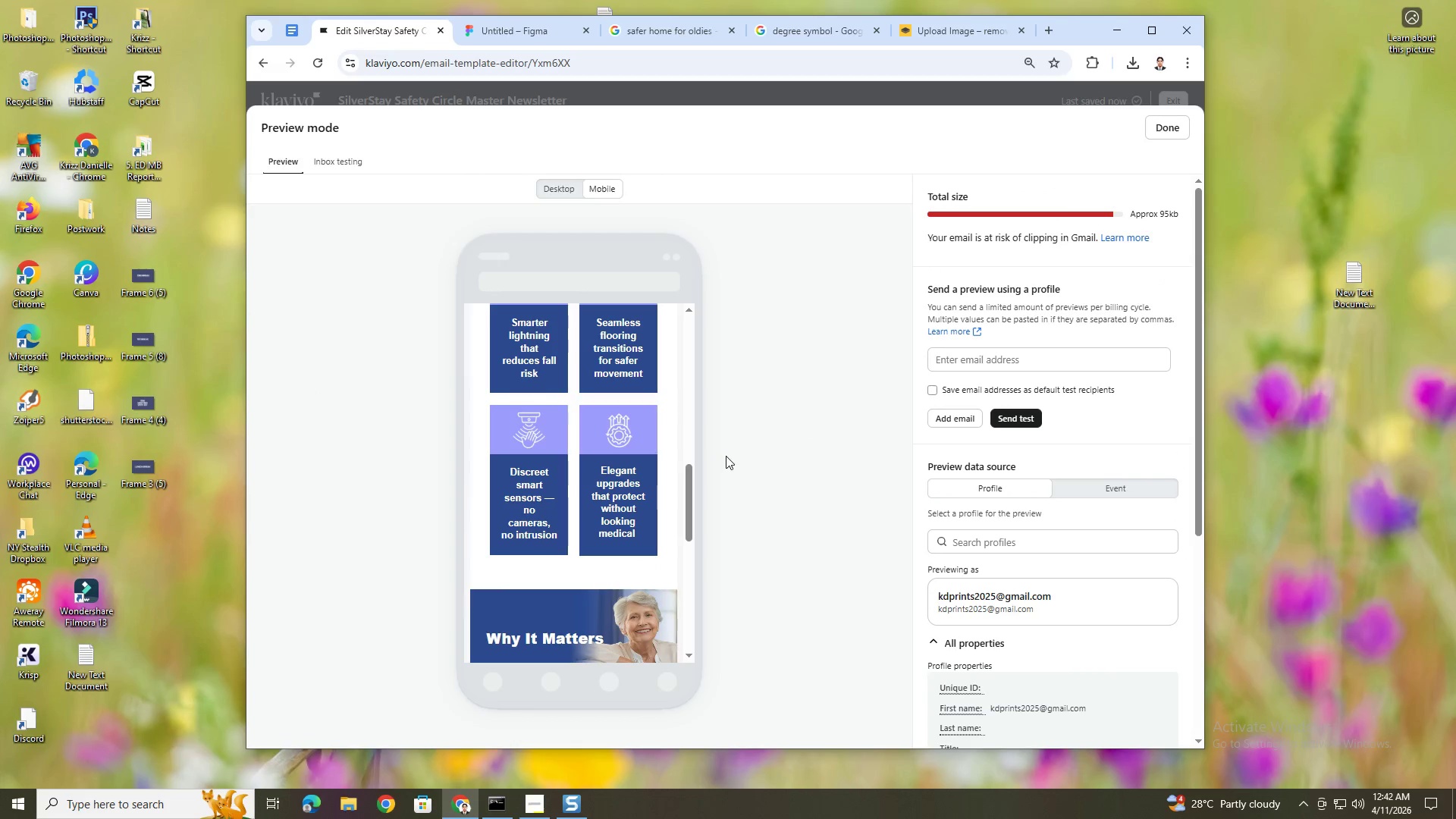 
scroll: coordinate [678, 507], scroll_direction: up, amount: 16.0
 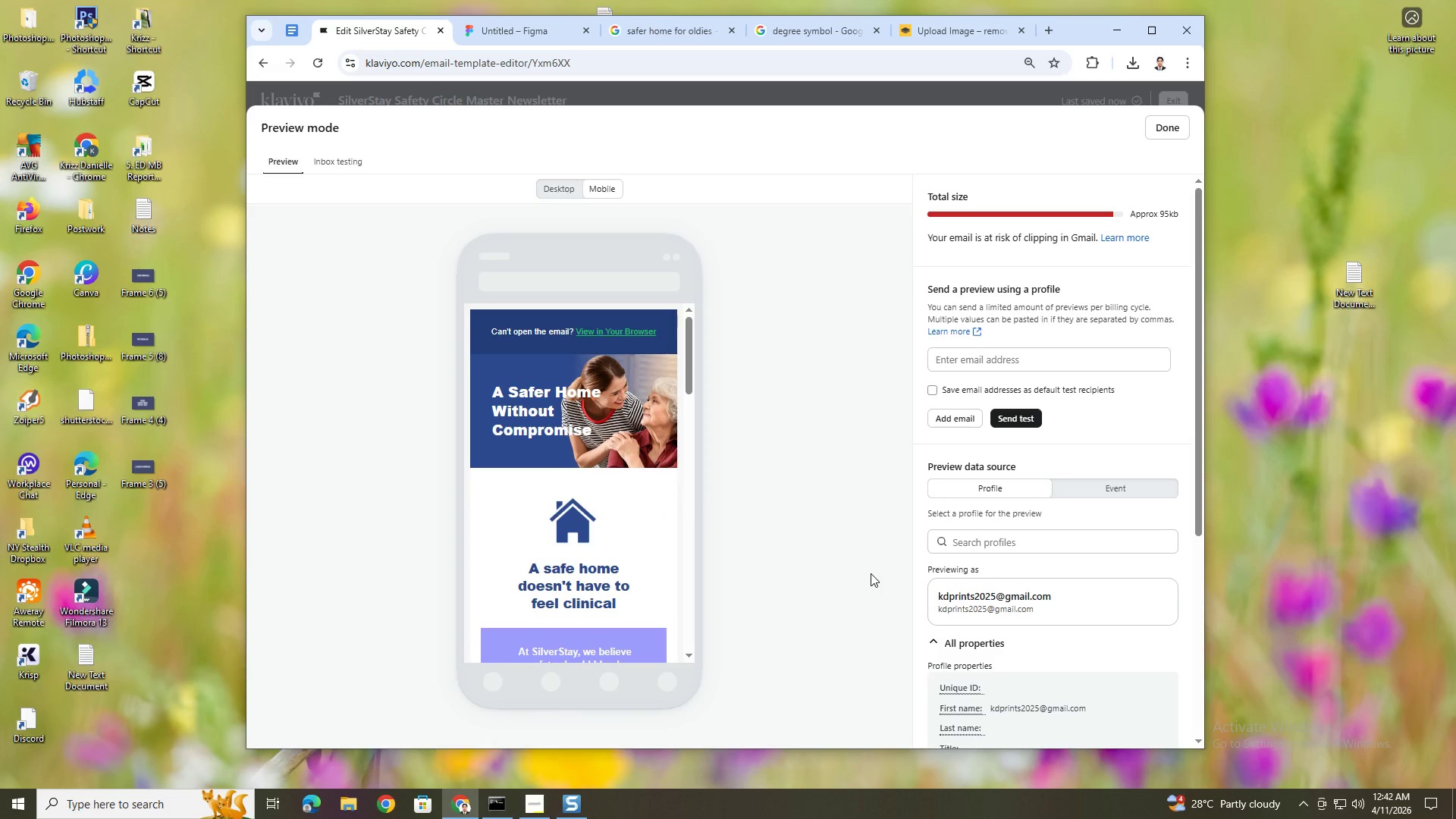 
key(PrintScreen)
 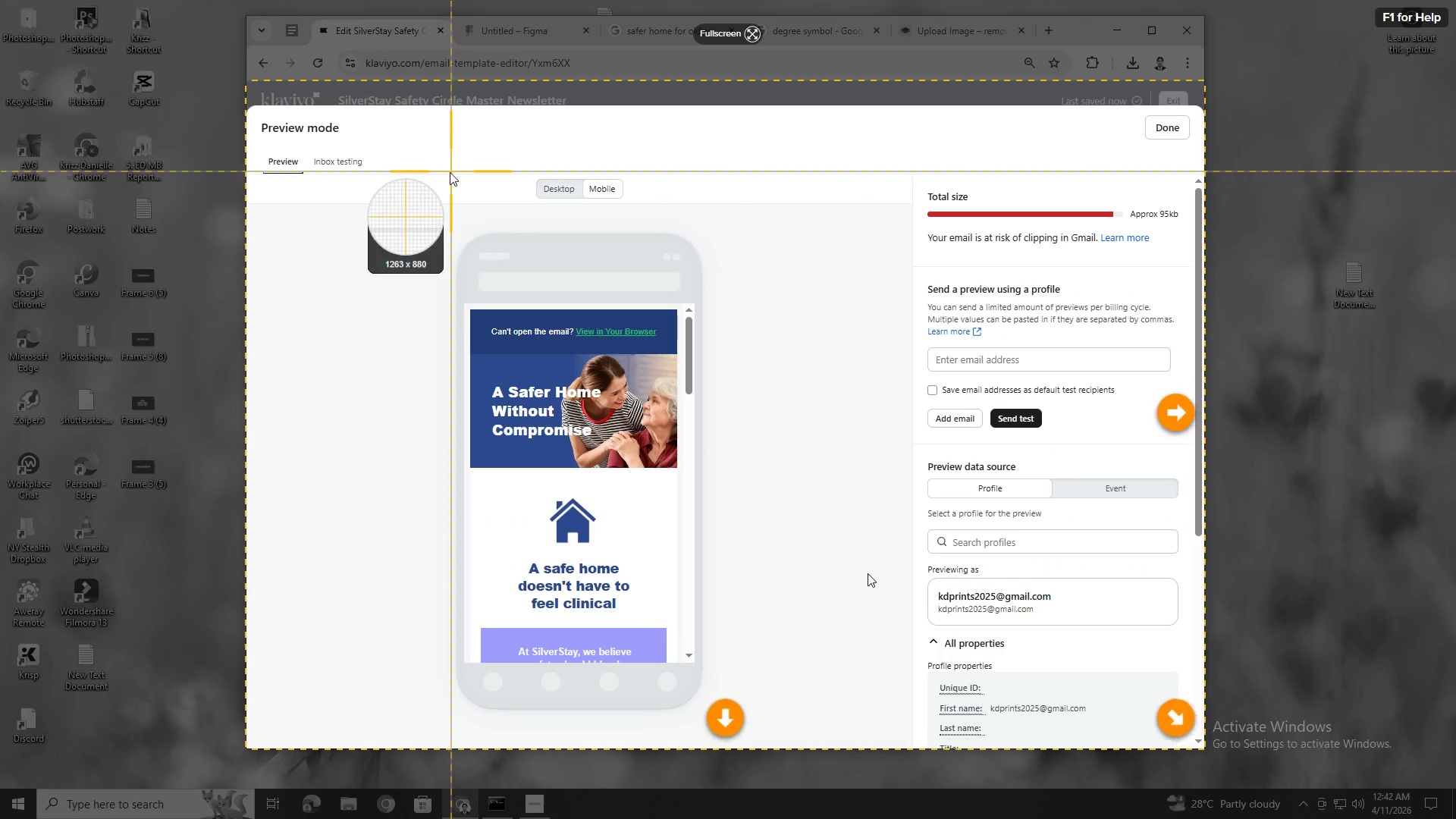 
left_click_drag(start_coordinate=[447, 176], to_coordinate=[717, 730])
 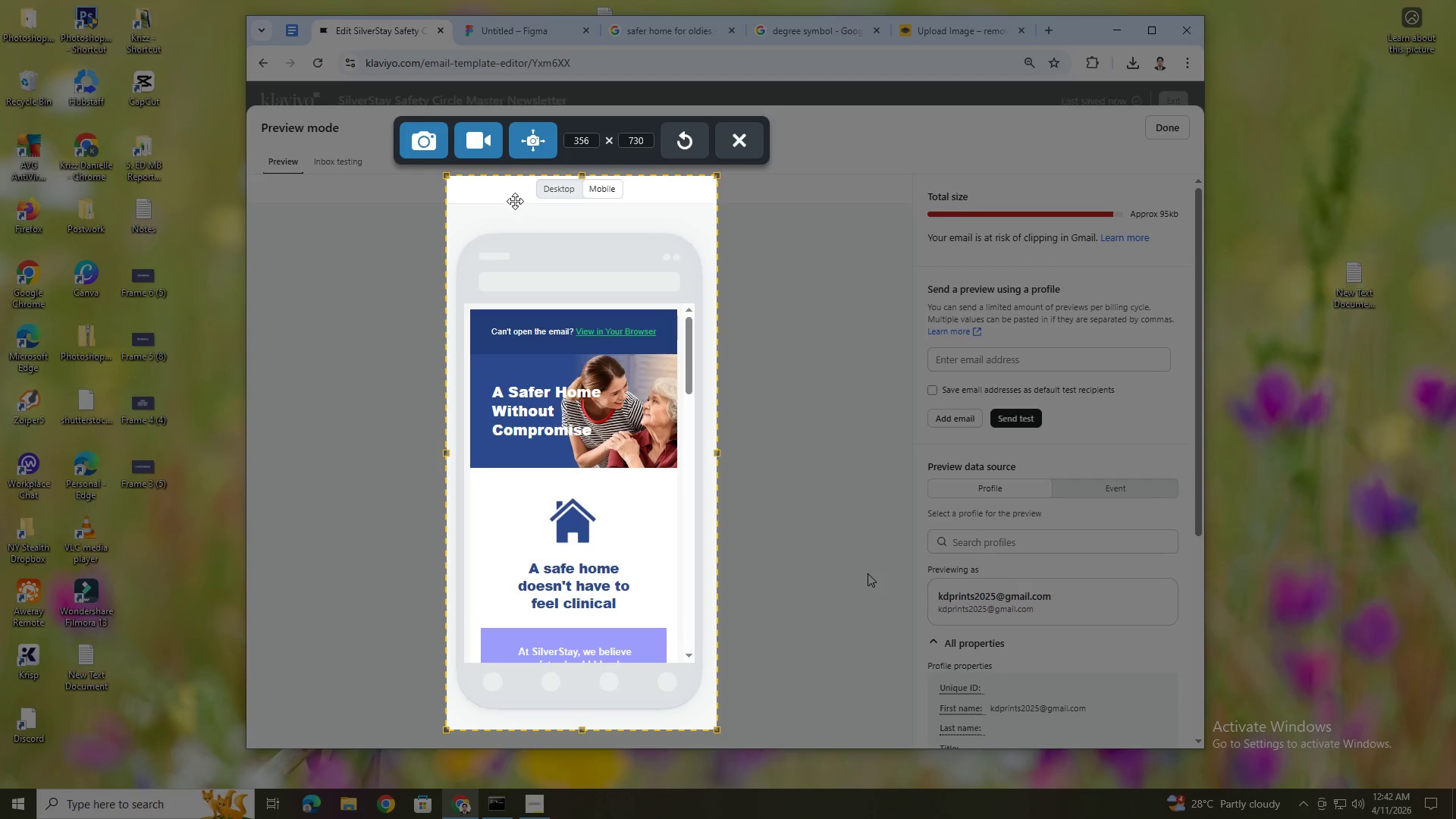 
left_click([537, 132])
 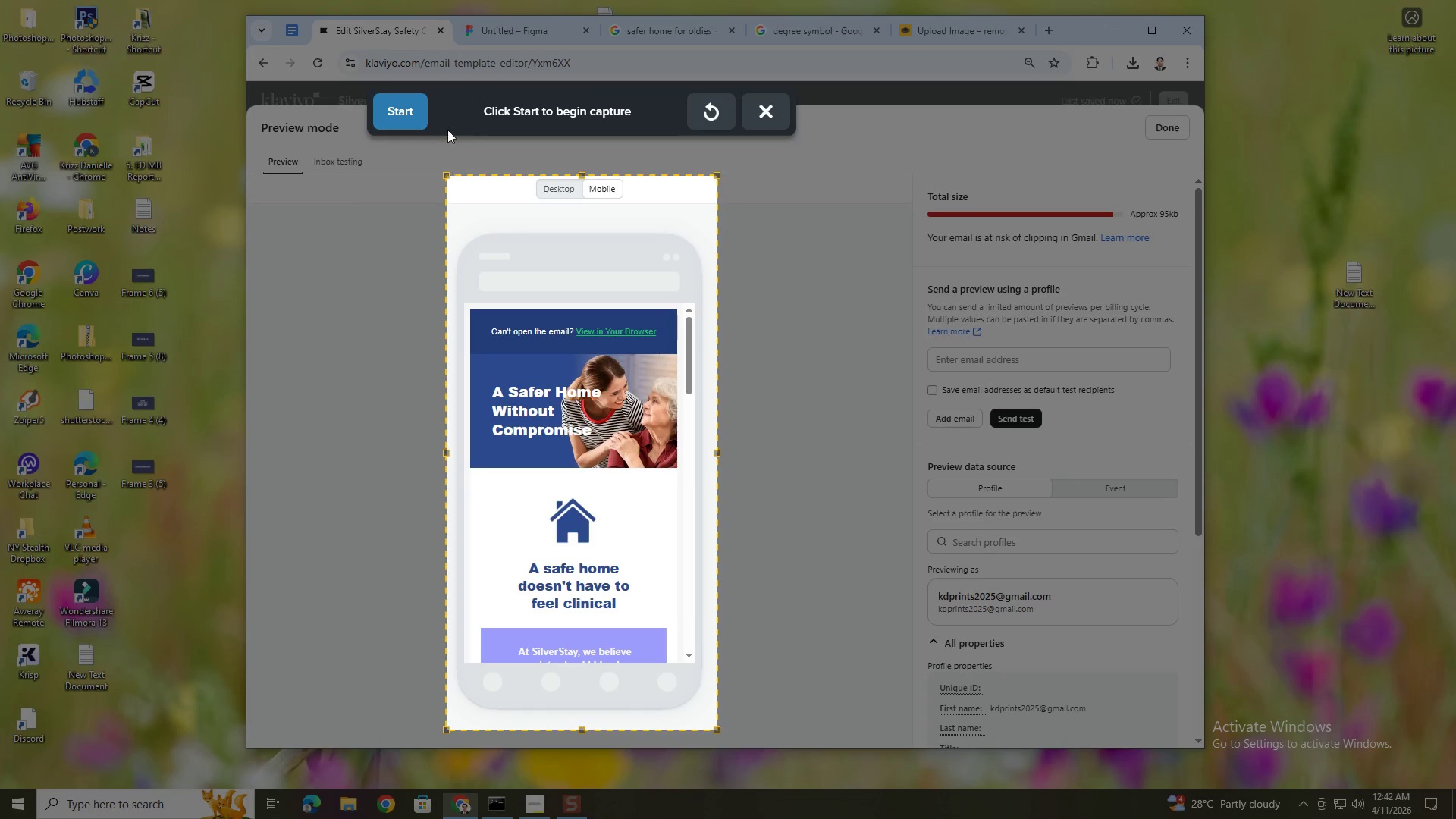 
left_click([419, 107])
 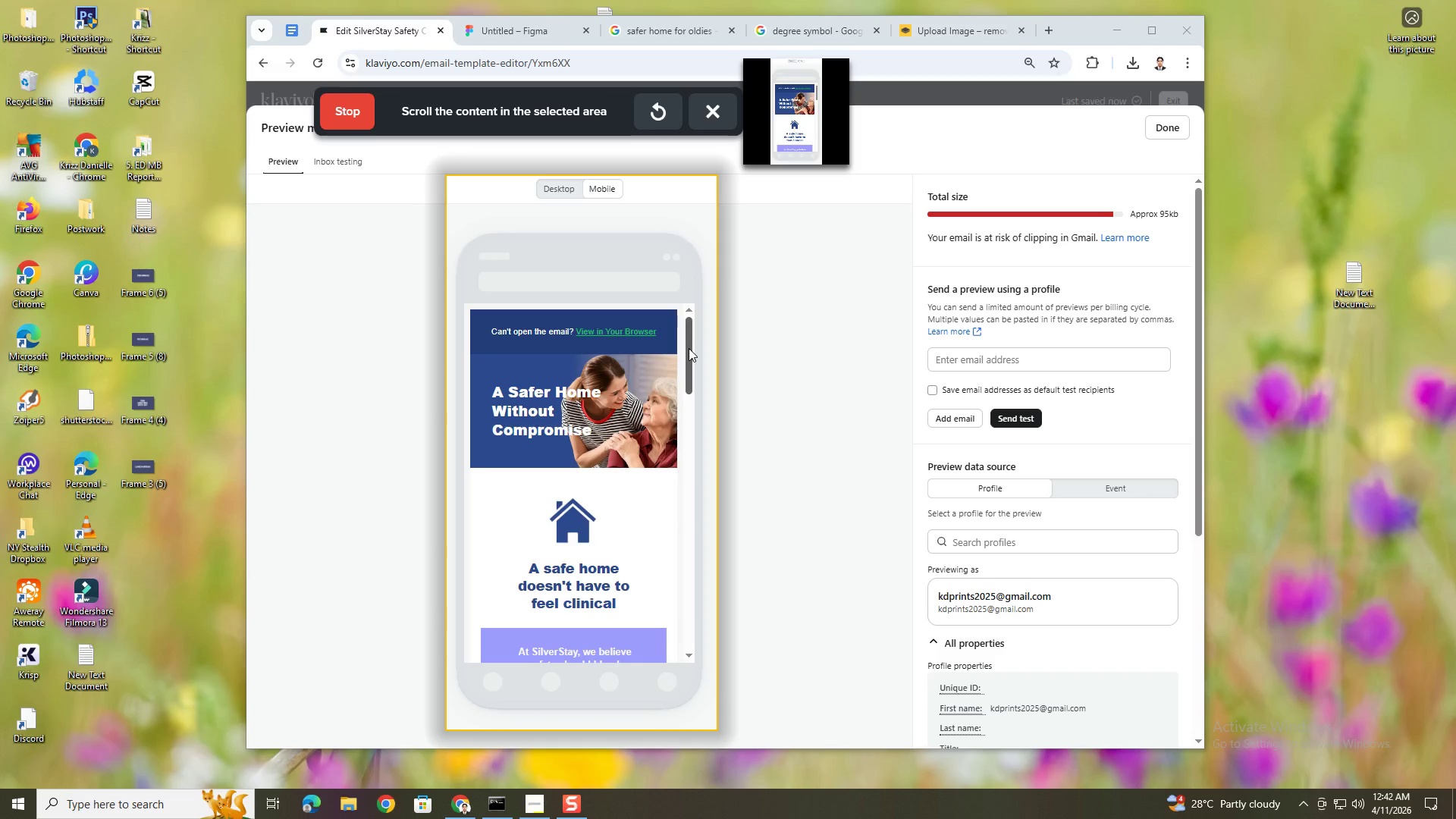 
scroll: coordinate [689, 348], scroll_direction: down, amount: 10.0
 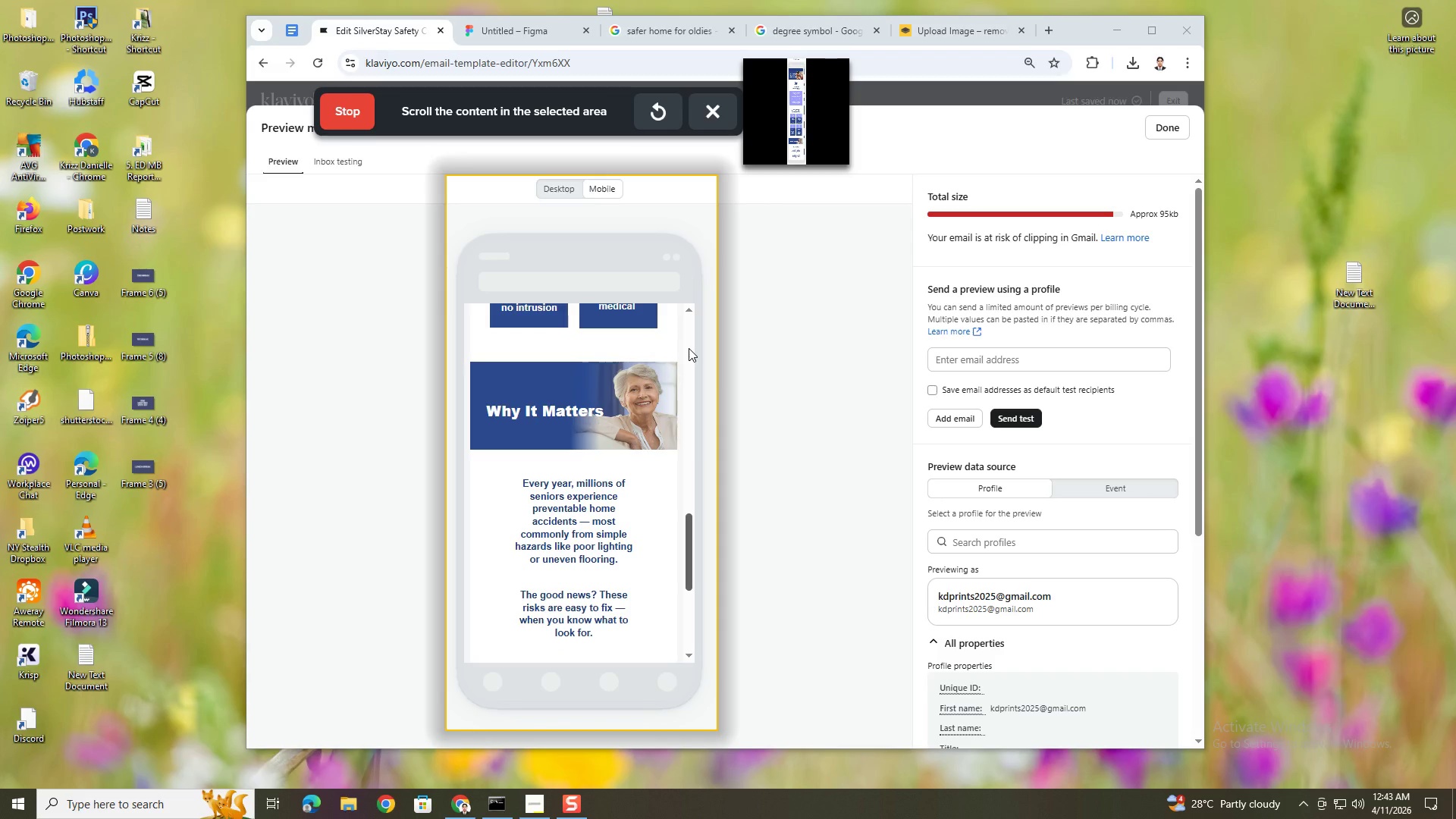 
scroll: coordinate [689, 348], scroll_direction: down, amount: 4.0
 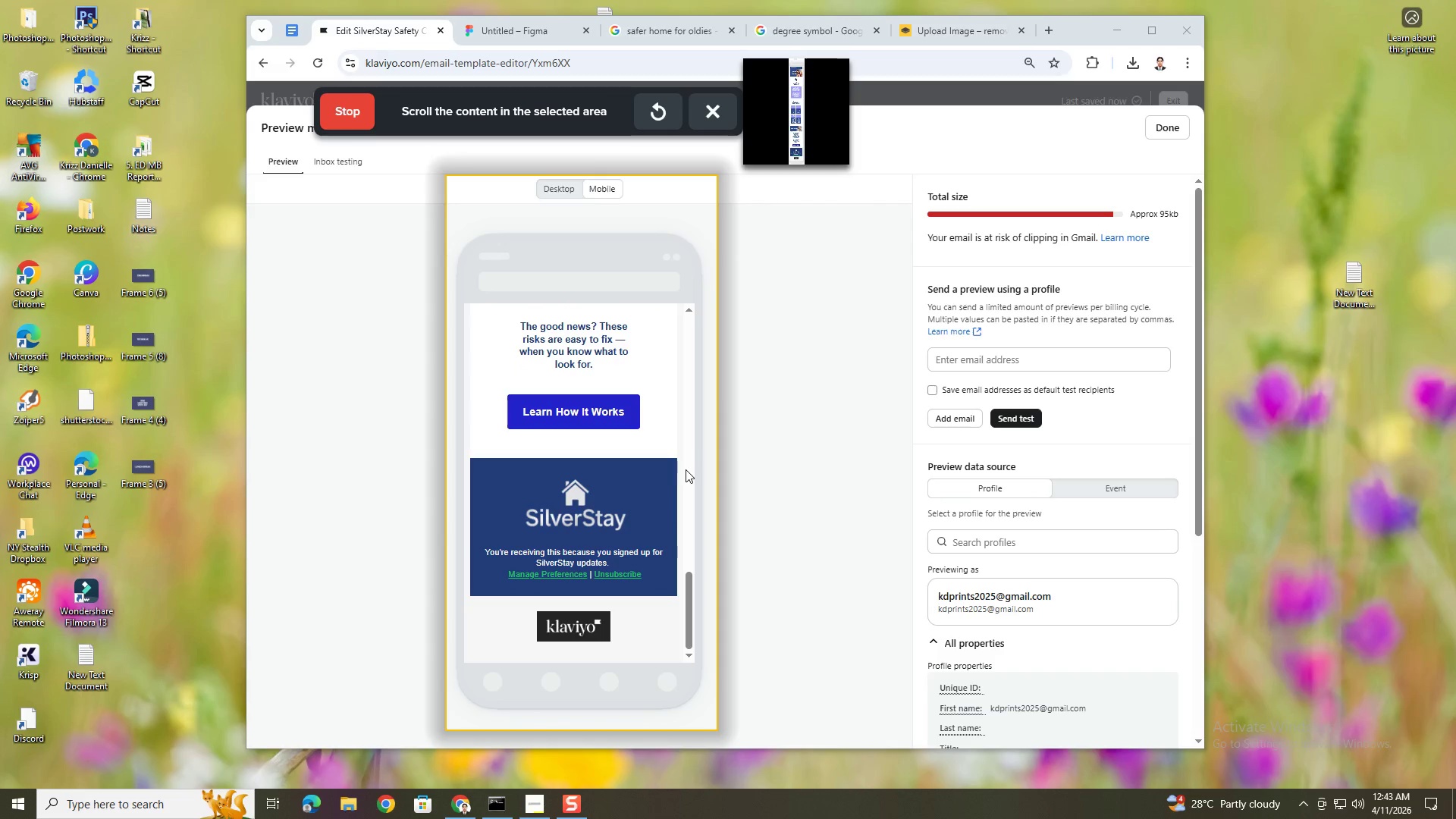 
left_click([344, 107])
 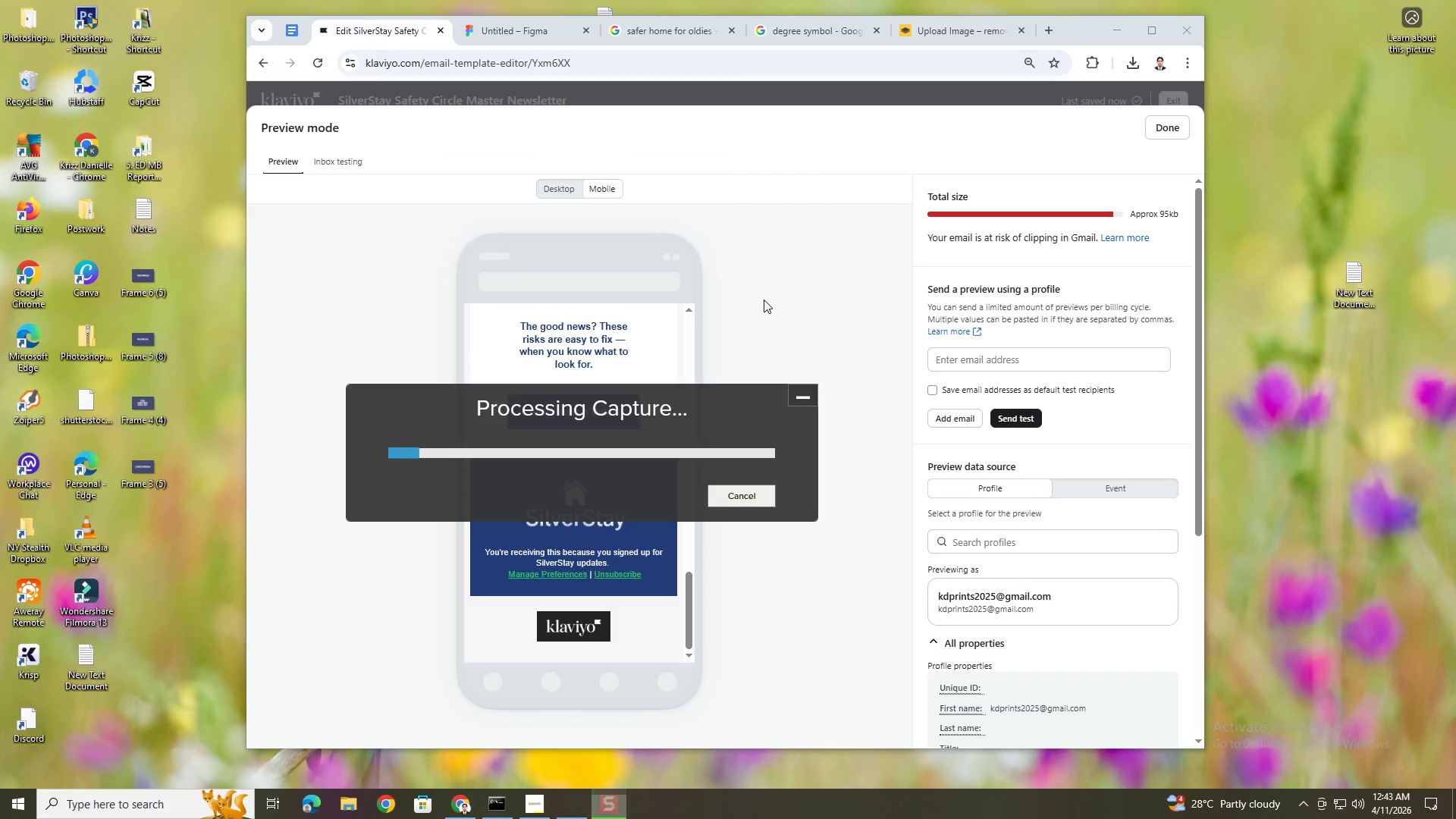 
mouse_move([775, 331])
 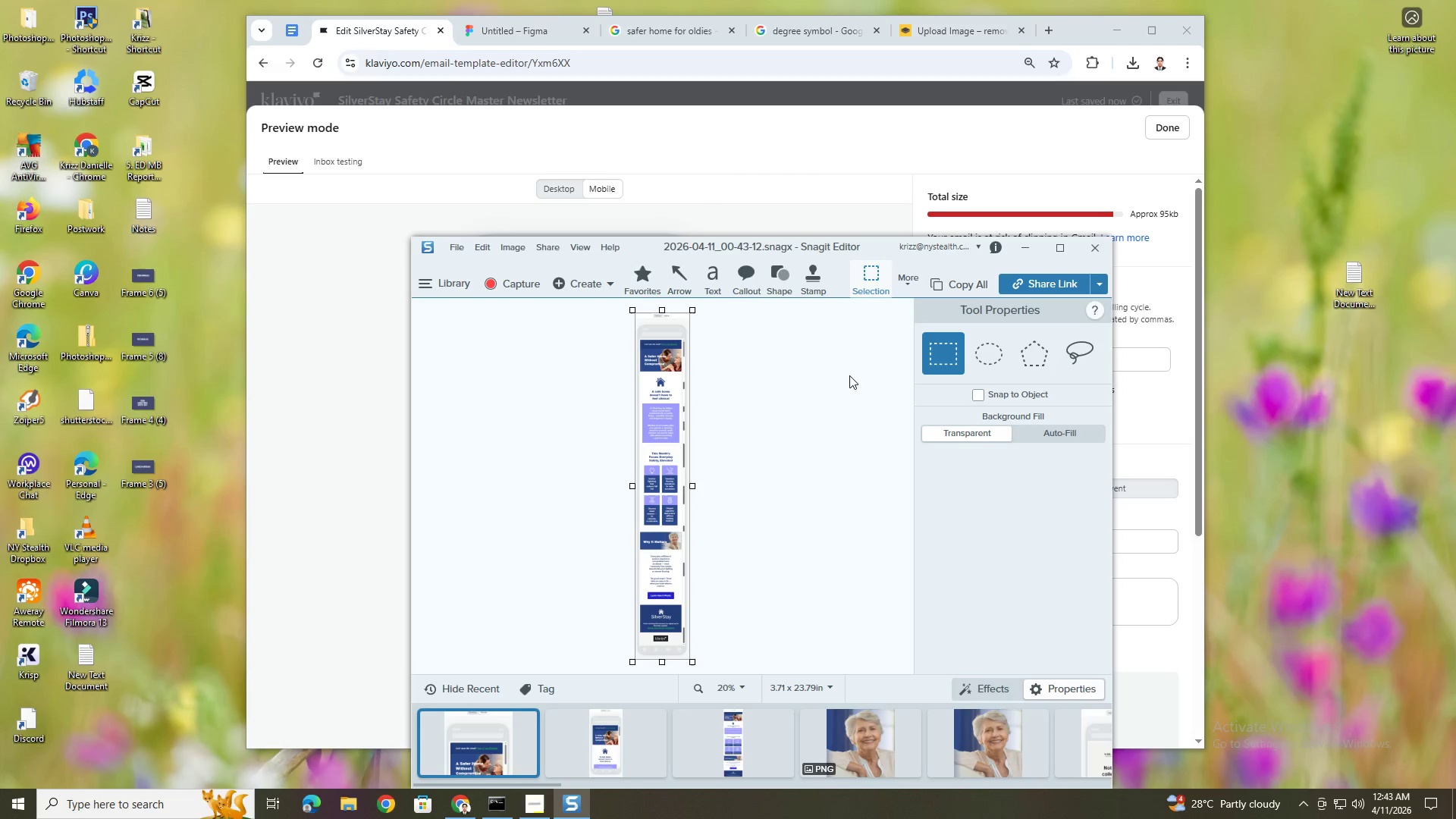 
key(Control+C)
 